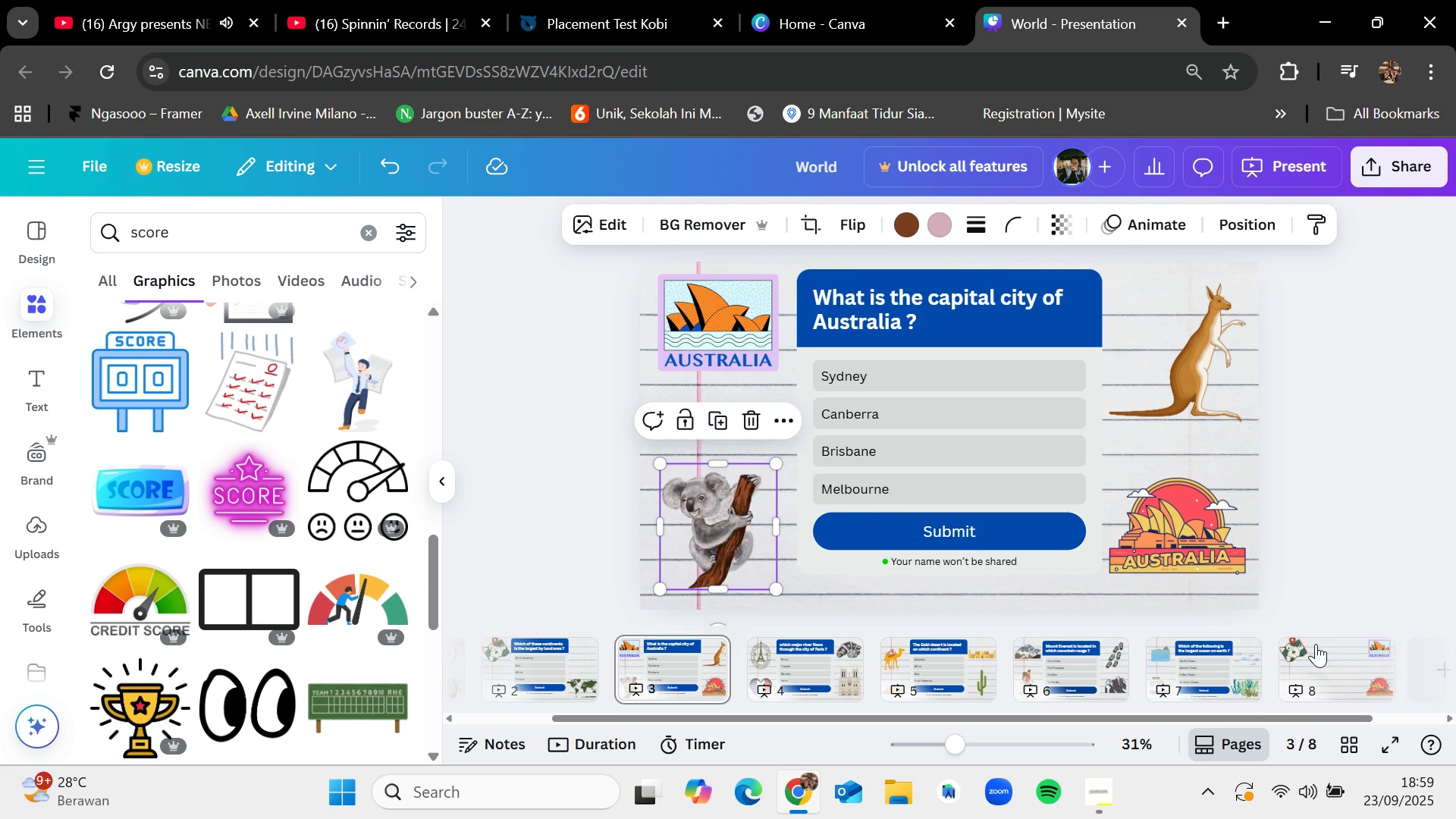 
left_click([1316, 644])
 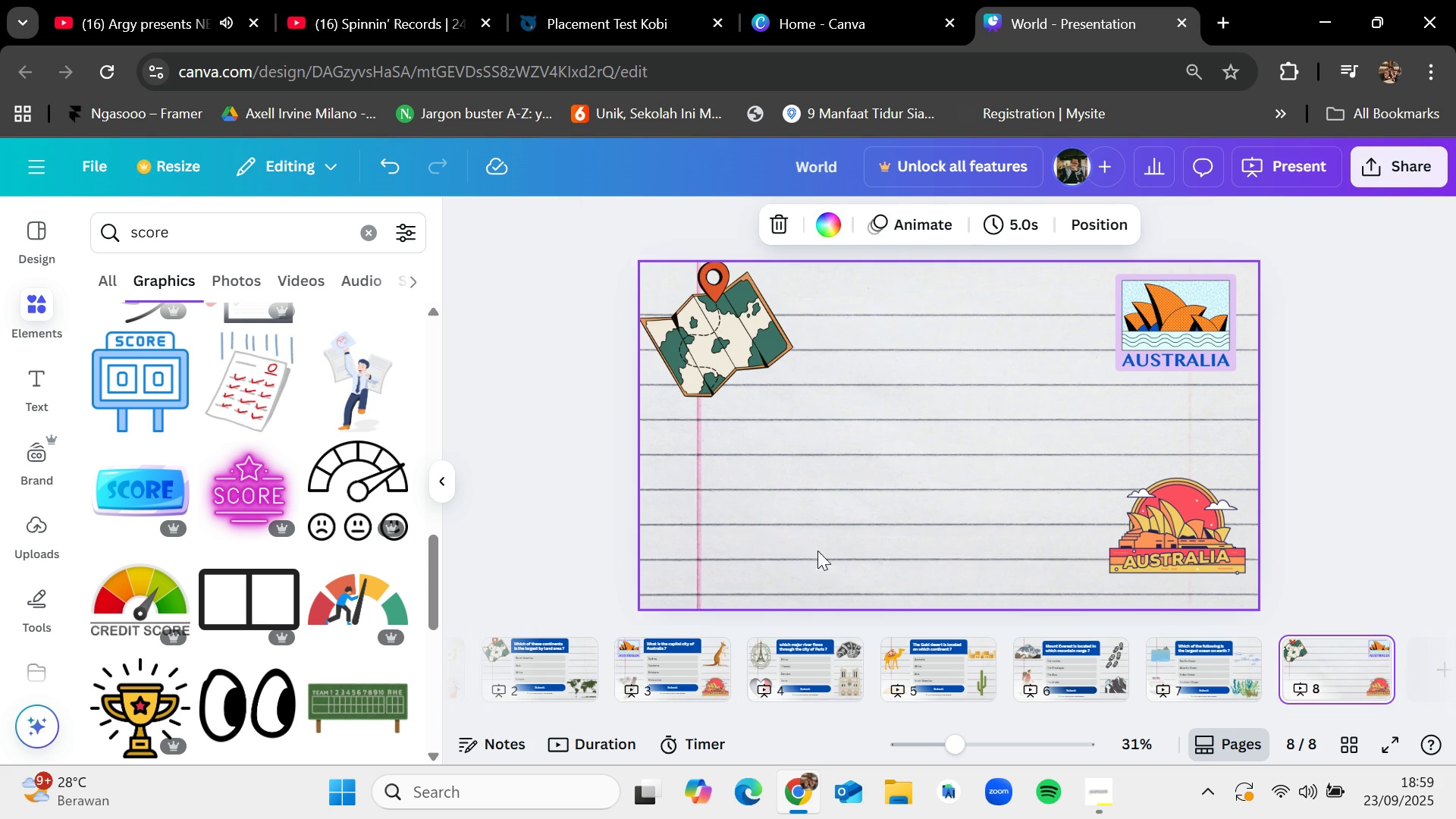 
key(Control+V)
 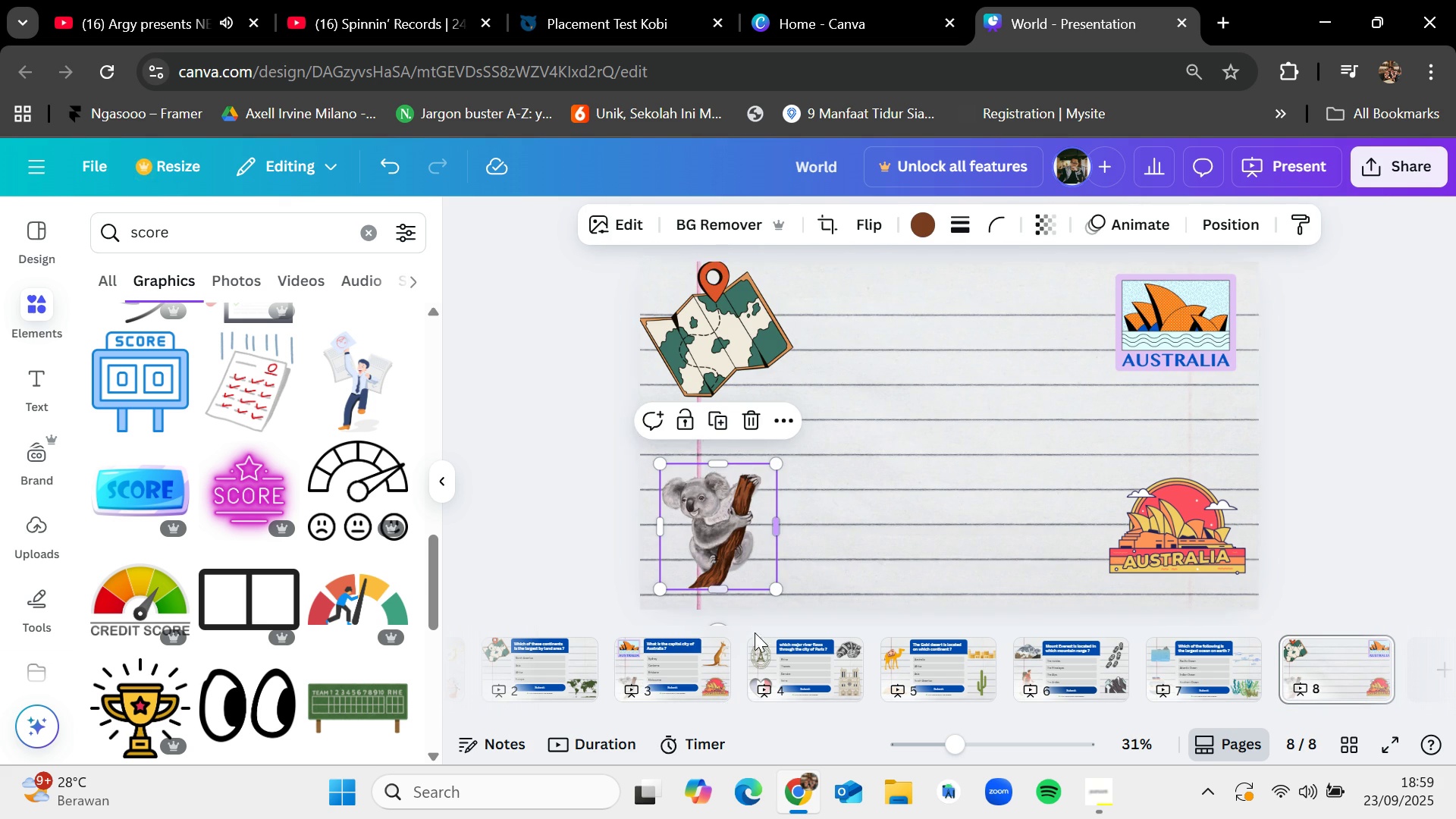 
mouse_move([787, 653])
 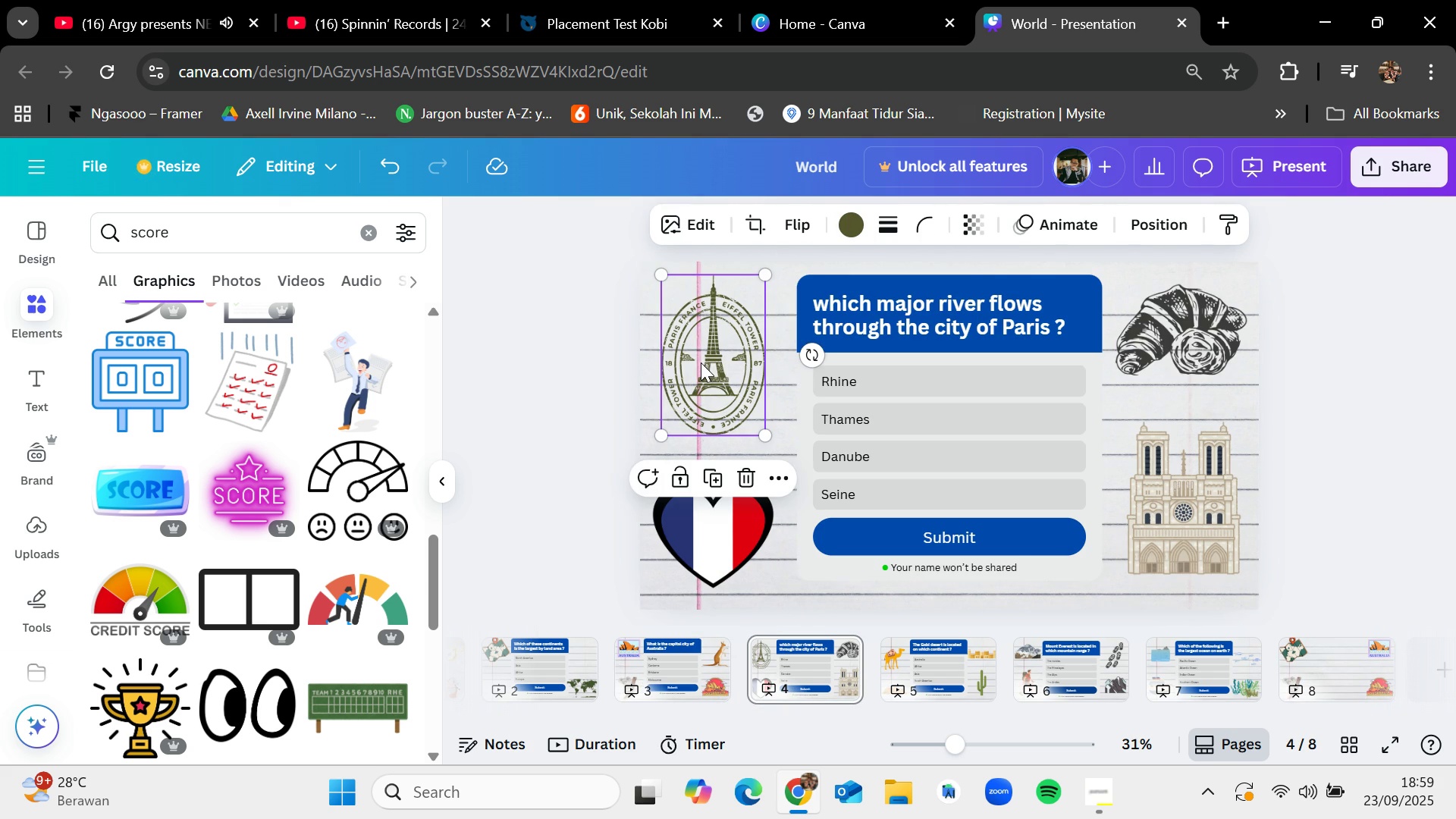 
key(Control+C)
 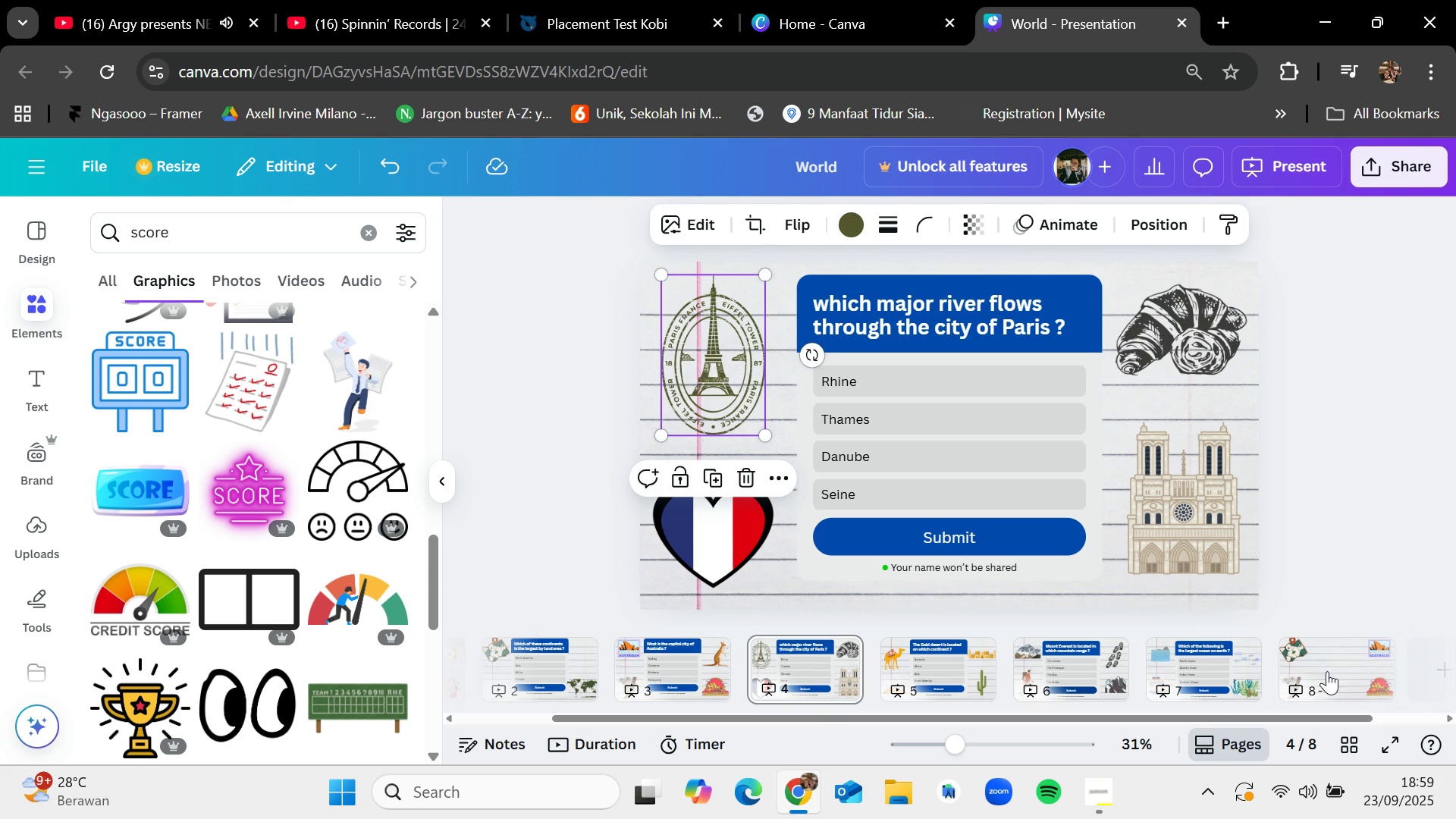 
left_click([1325, 666])
 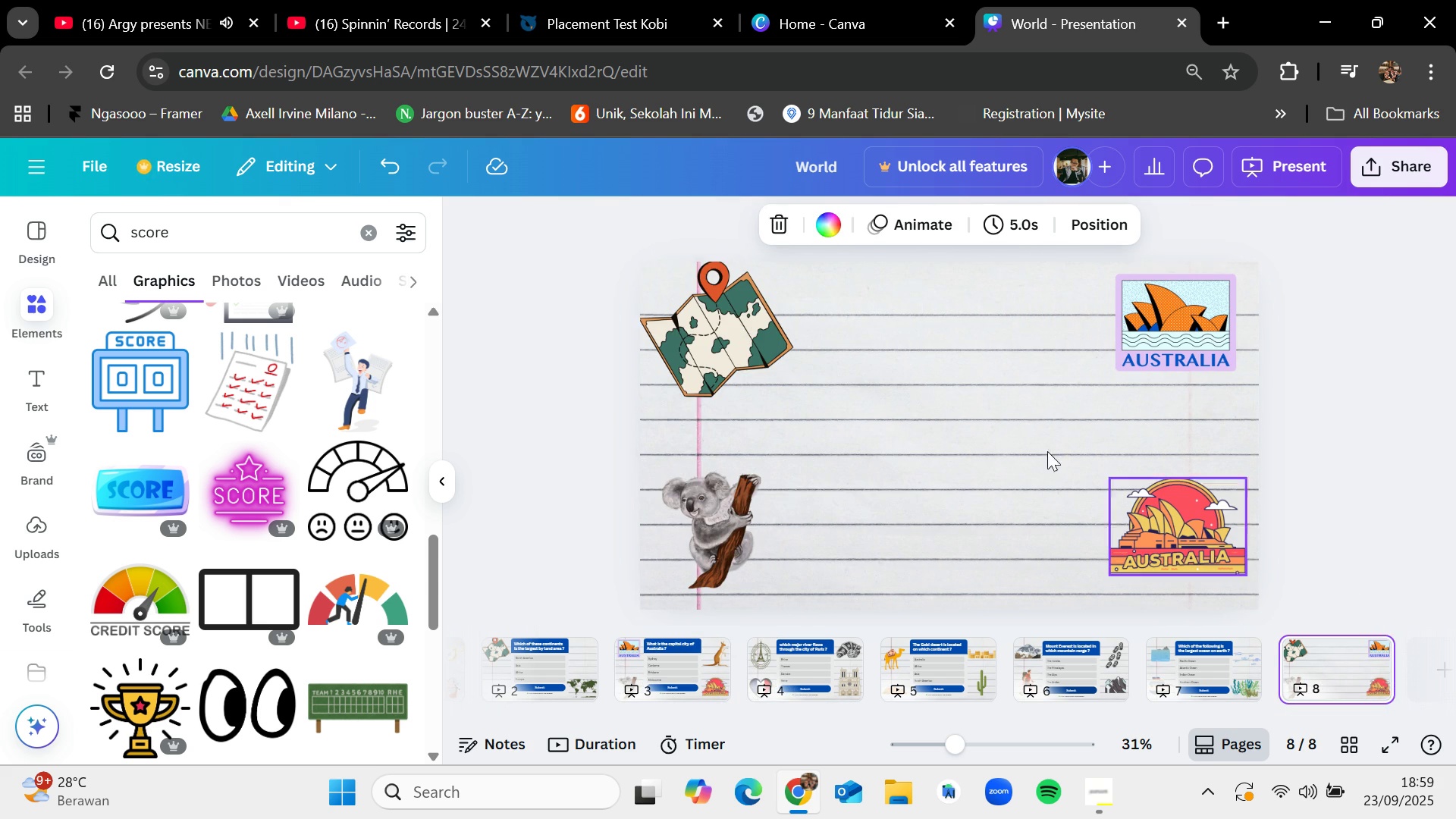 
key(Control+V)
 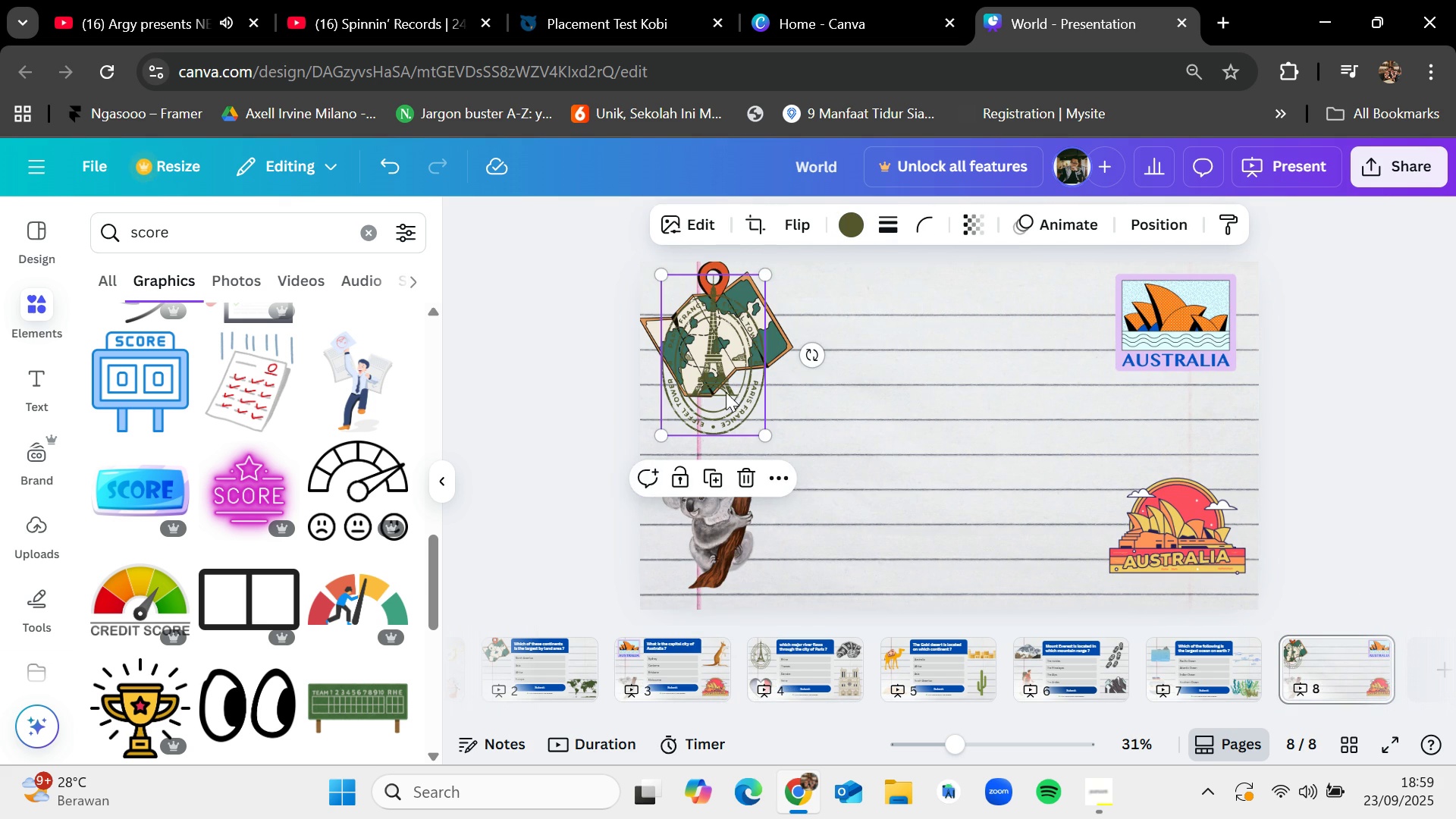 
left_click_drag(start_coordinate=[726, 388], to_coordinate=[864, 484])
 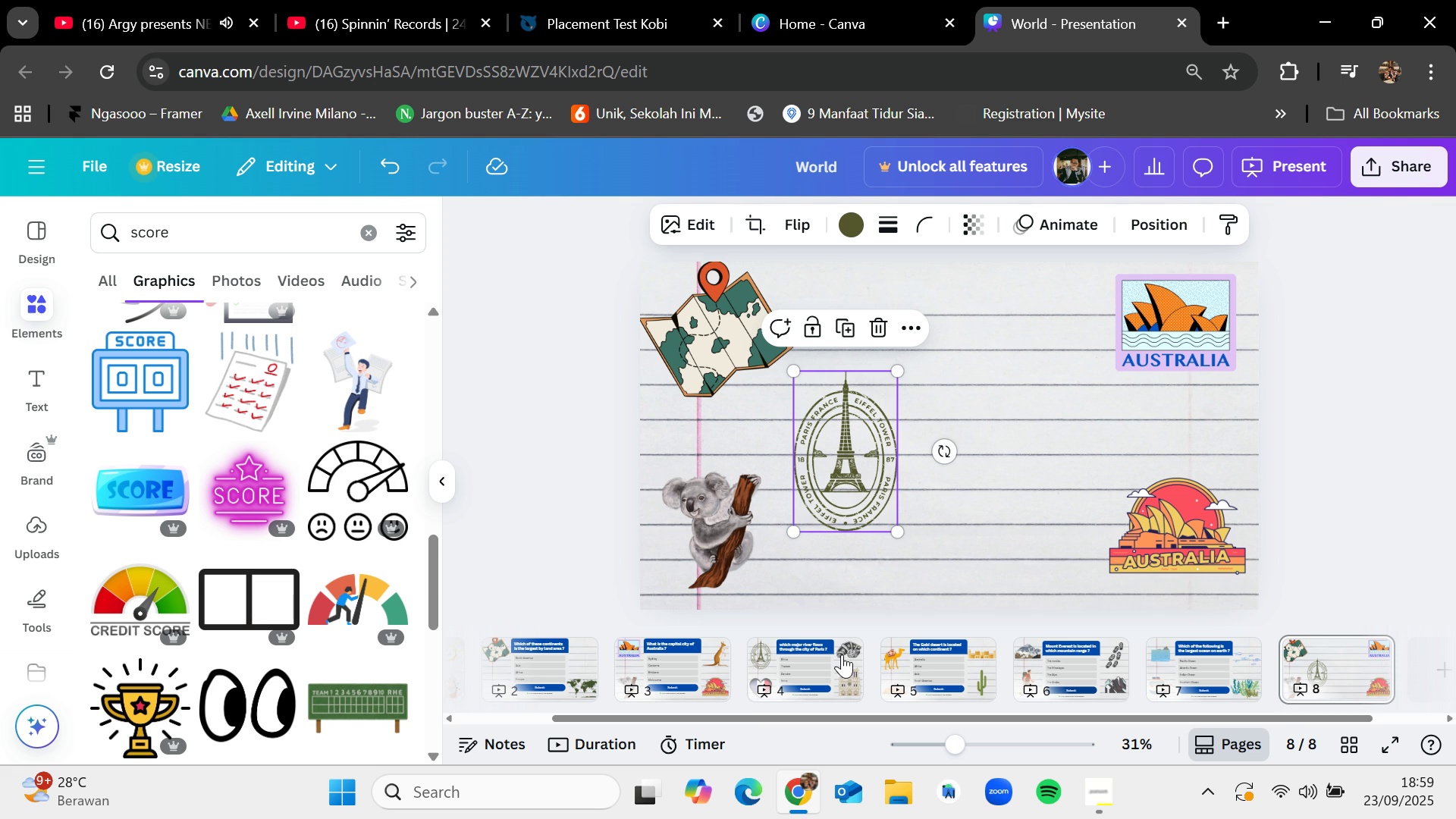 
left_click([842, 654])
 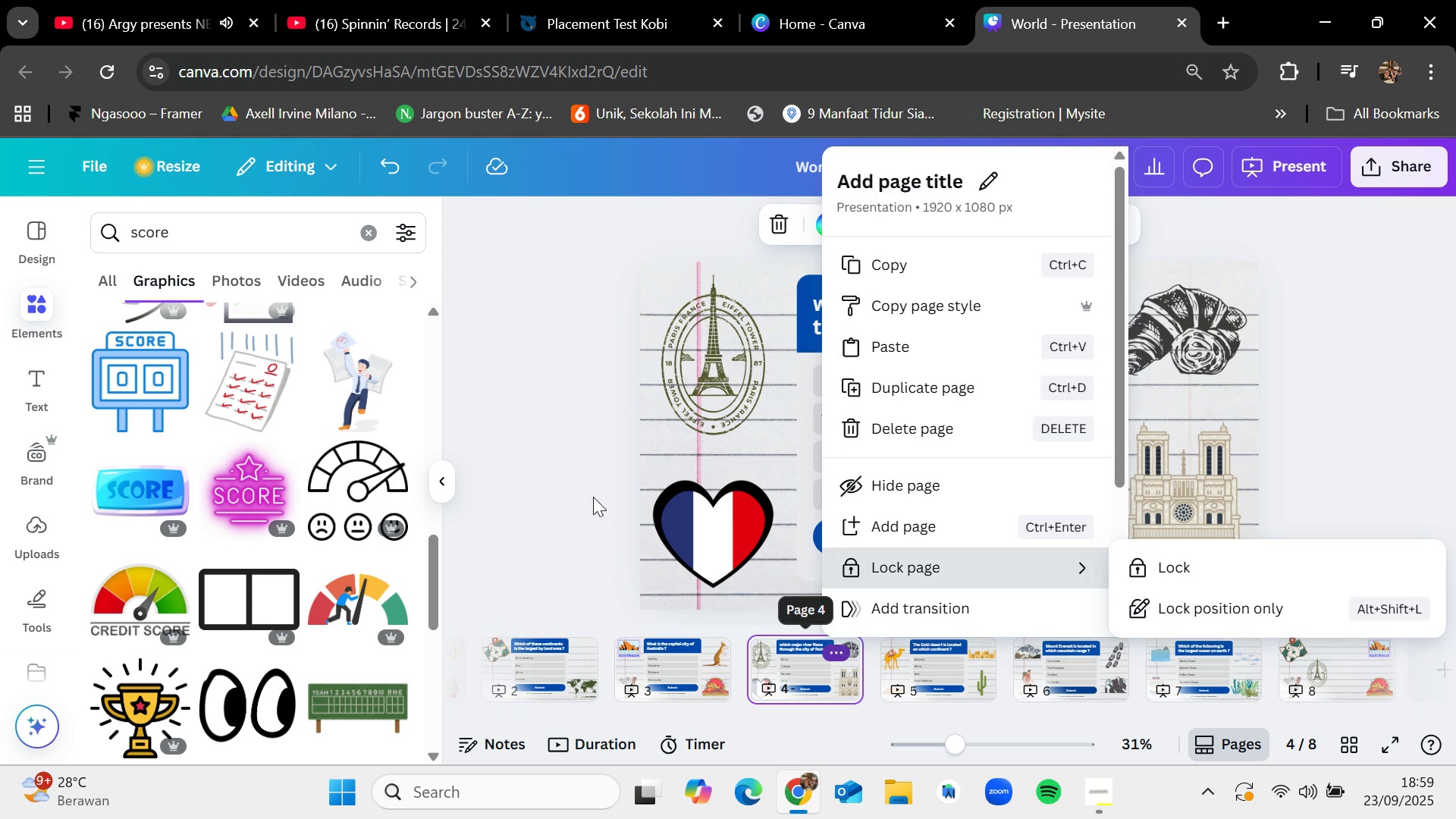 
left_click([592, 494])
 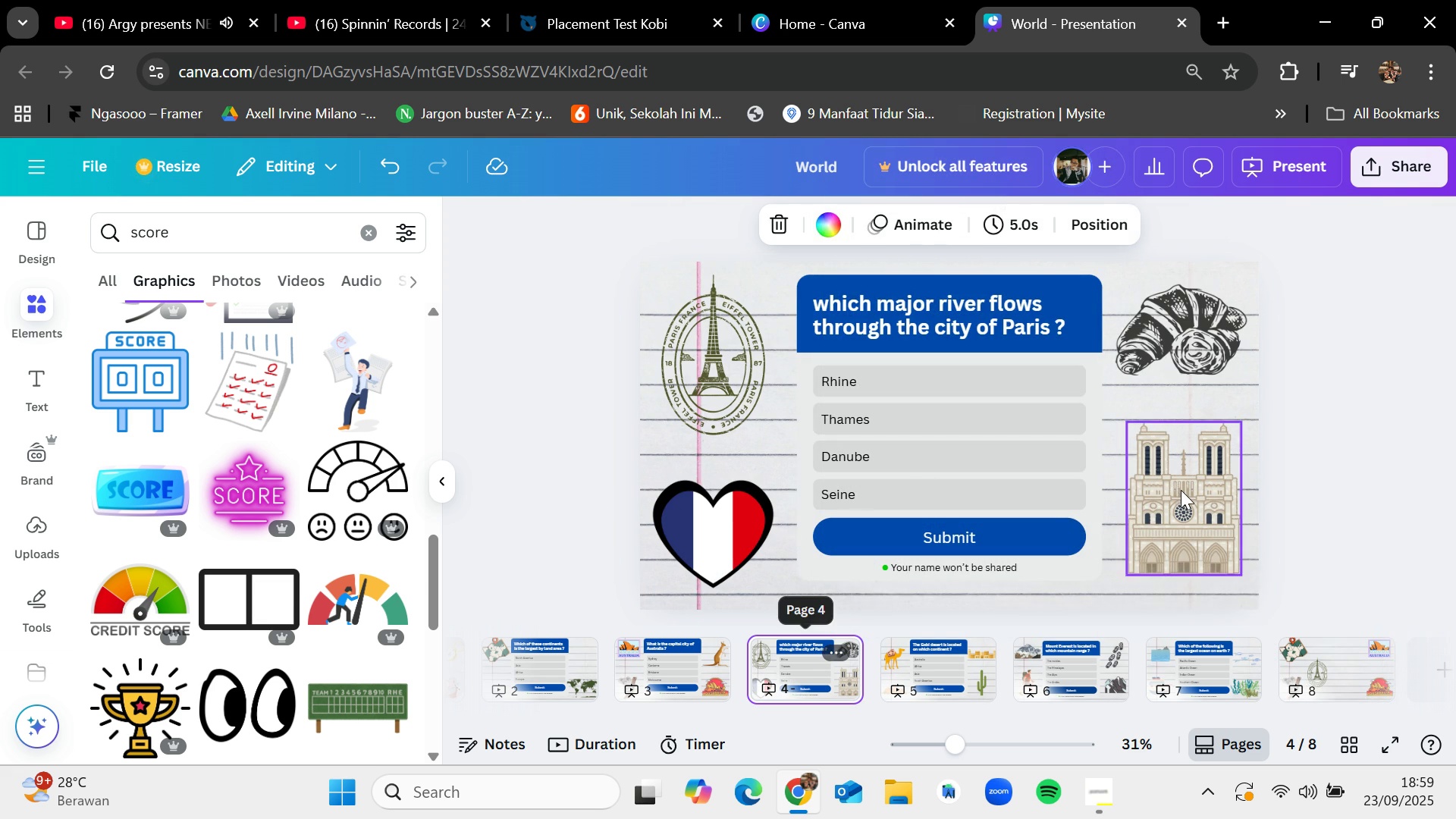 
left_click([1181, 490])
 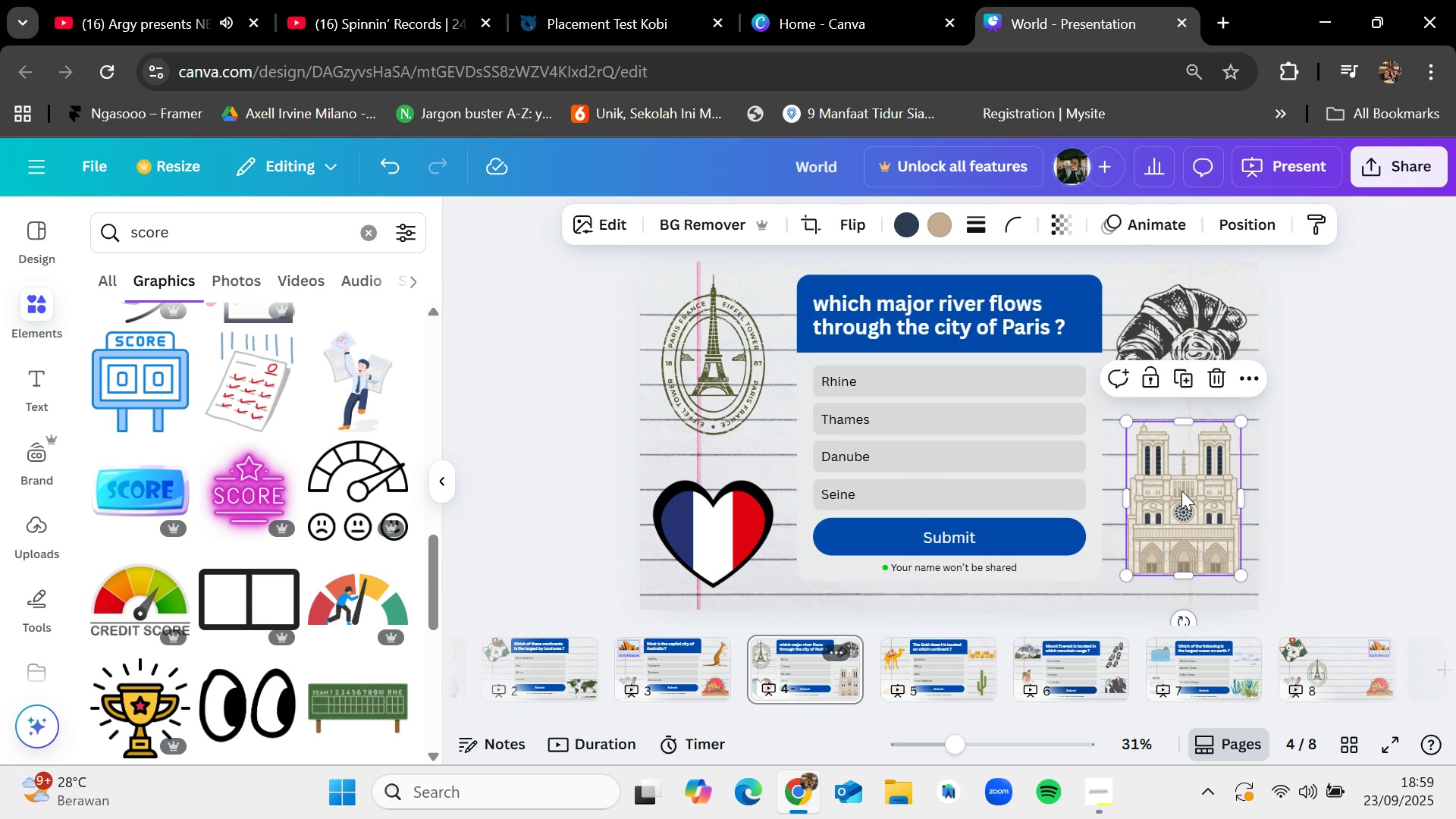 
key(Control+C)
 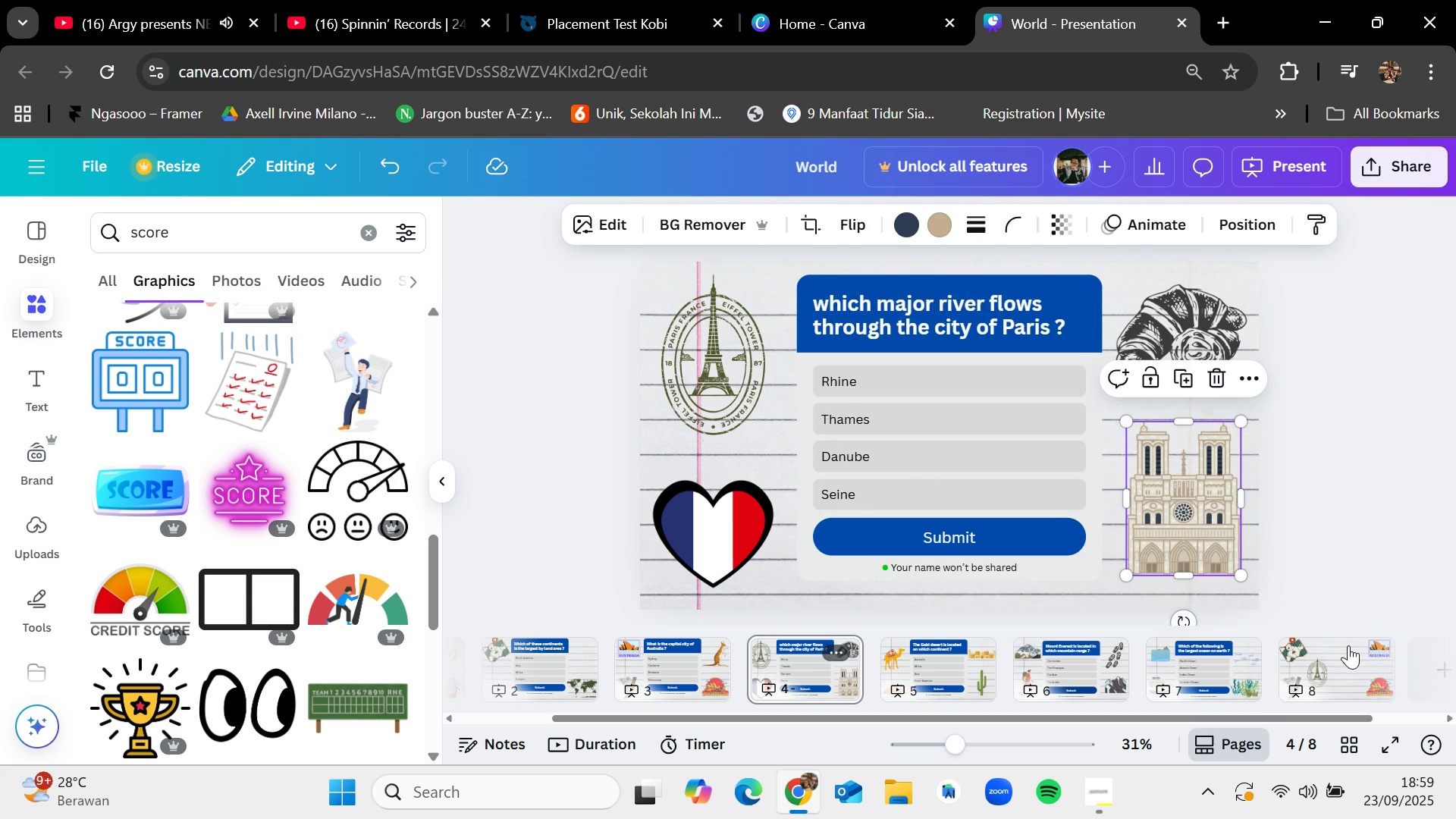 
left_click([1348, 645])
 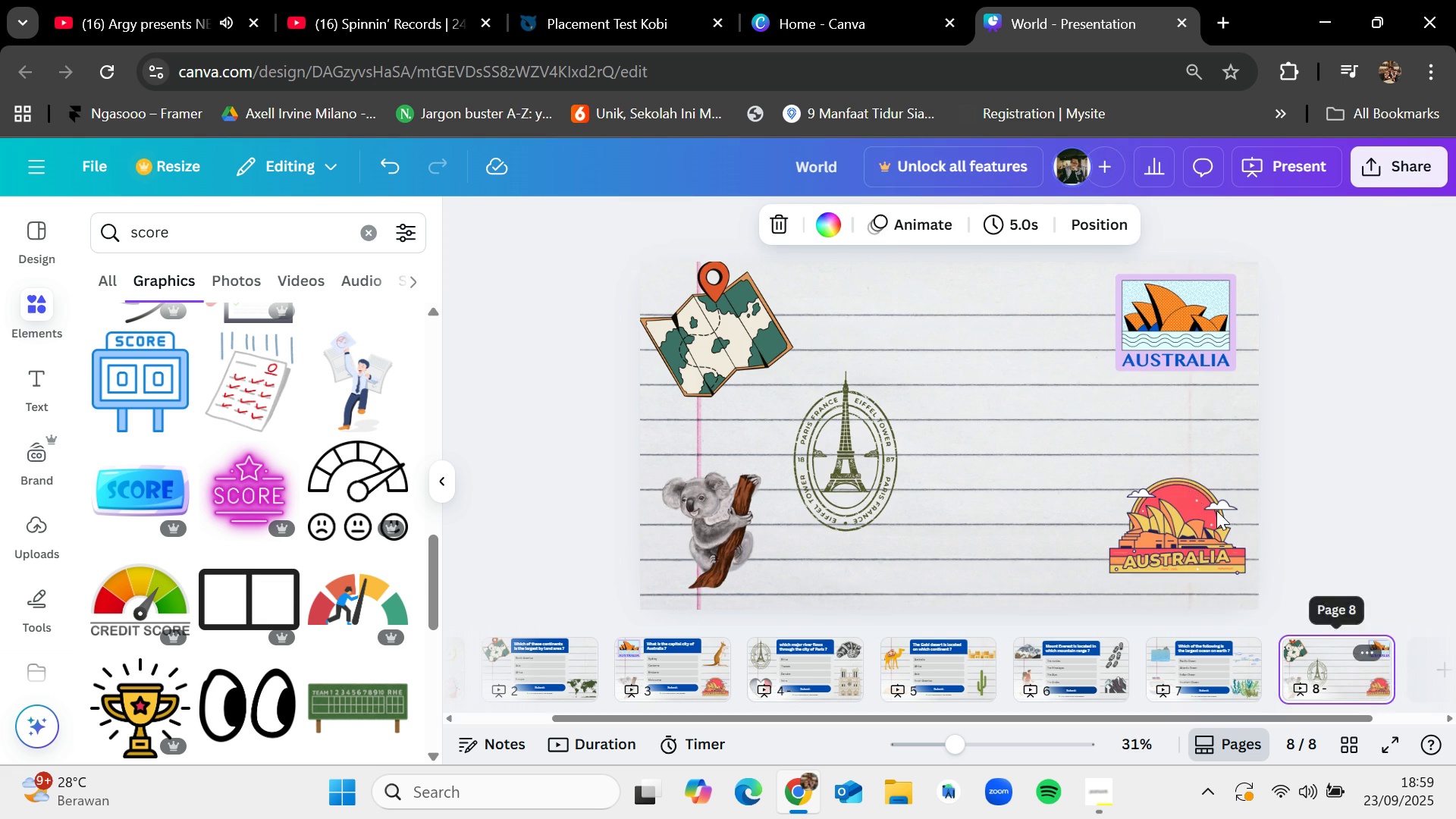 
key(Control+V)
 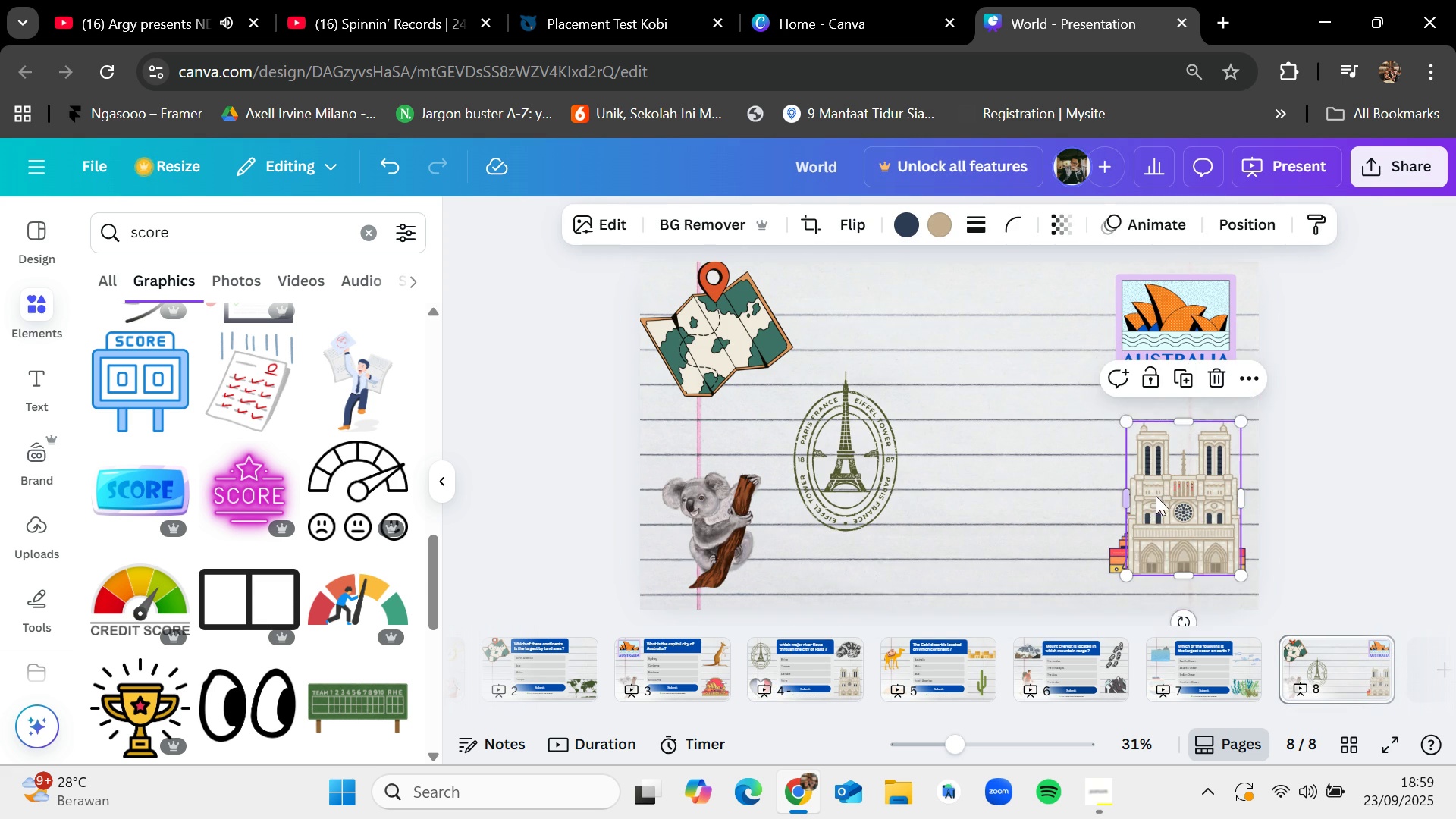 
left_click_drag(start_coordinate=[1166, 494], to_coordinate=[970, 504])
 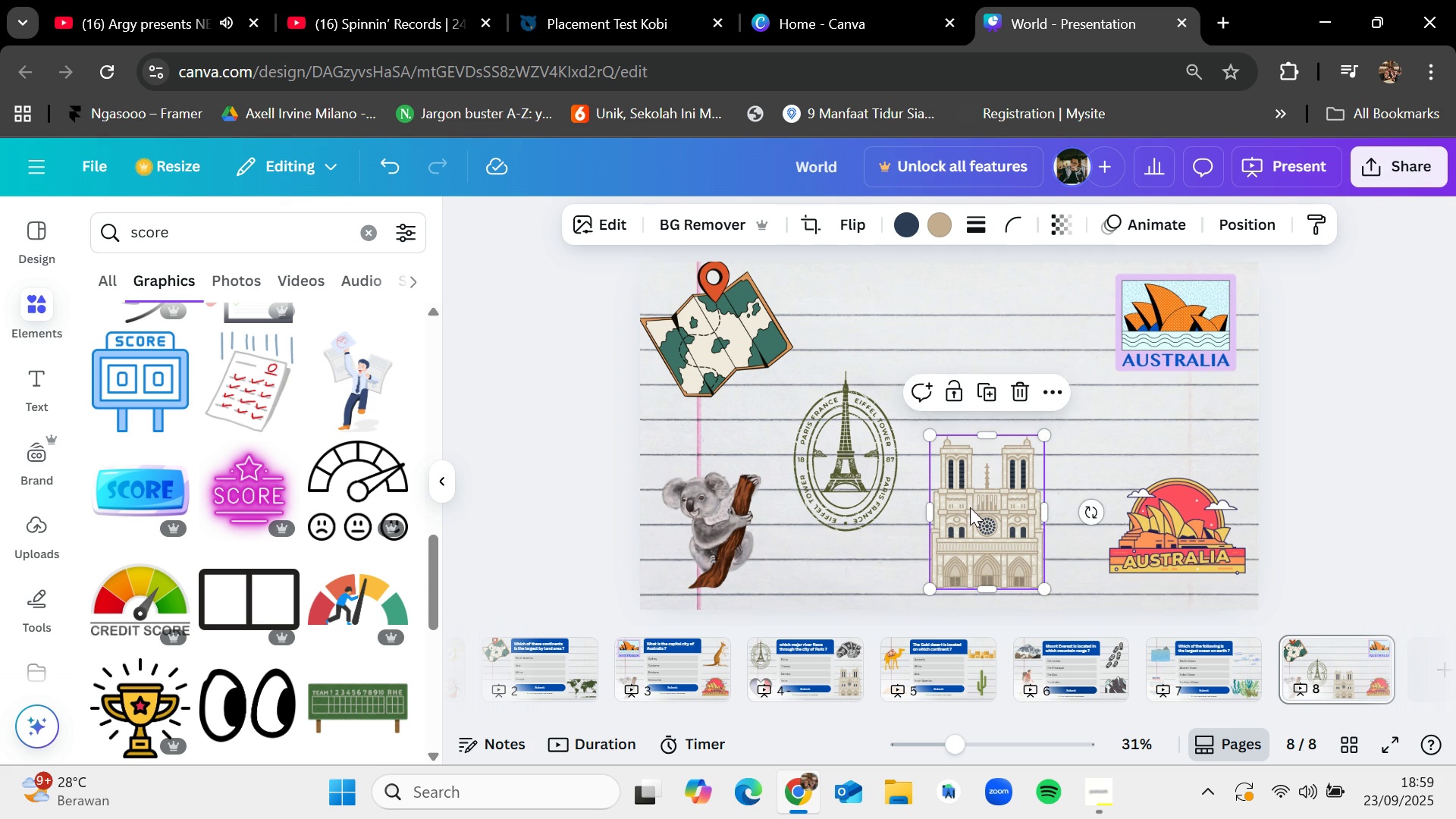 
left_click_drag(start_coordinate=[971, 507], to_coordinate=[970, 500])
 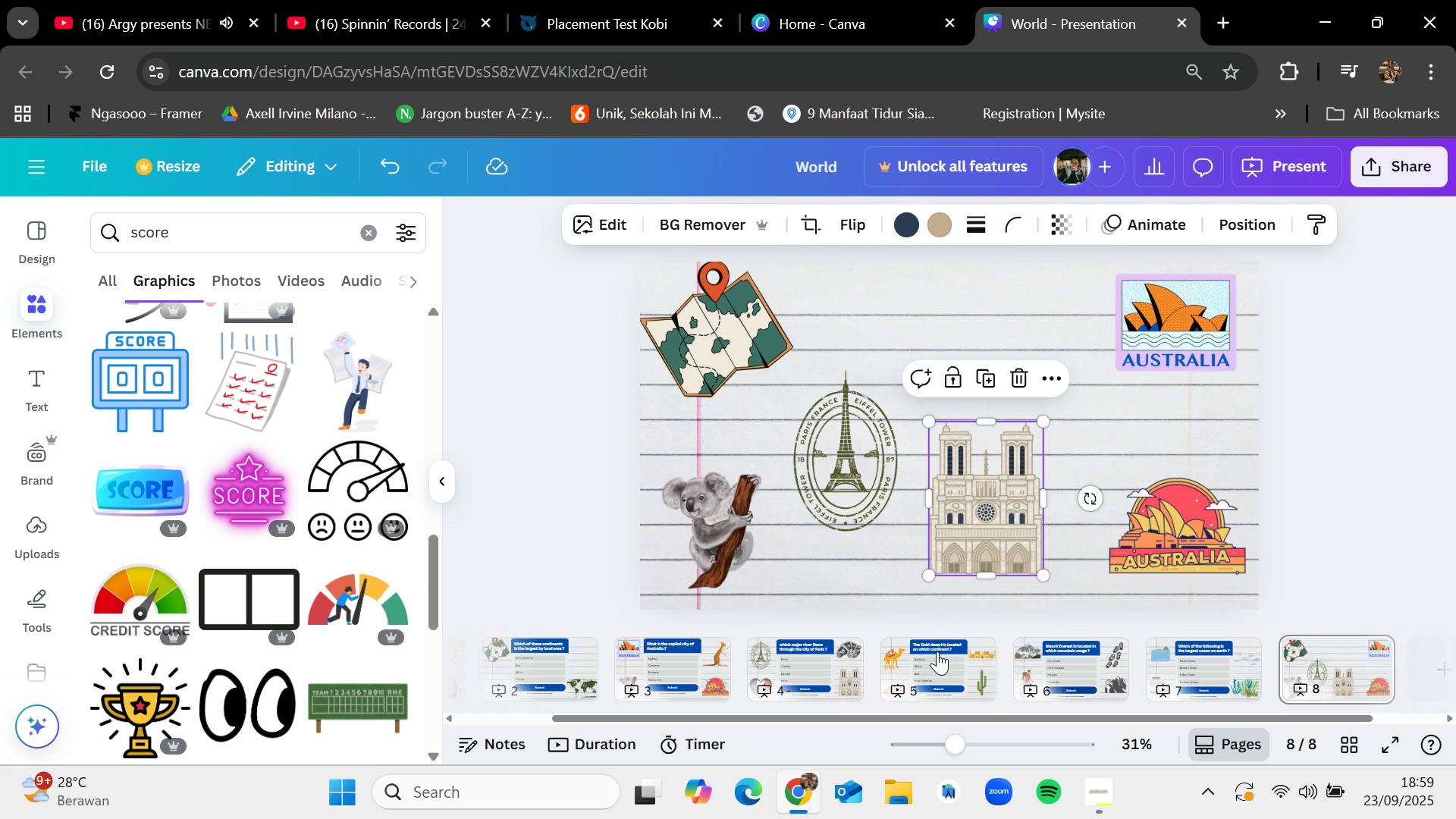 
left_click([937, 651])
 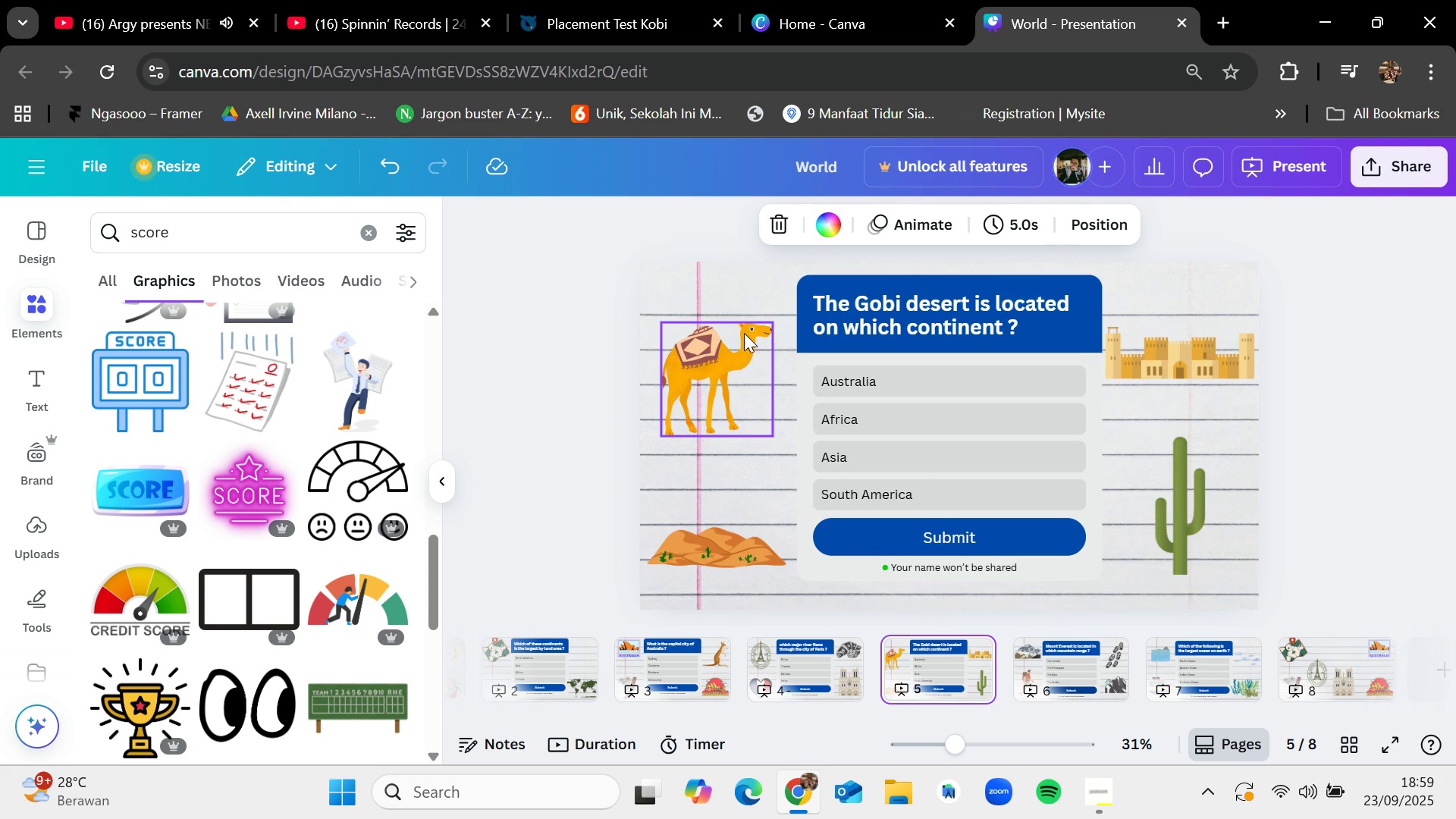 
left_click([723, 340])
 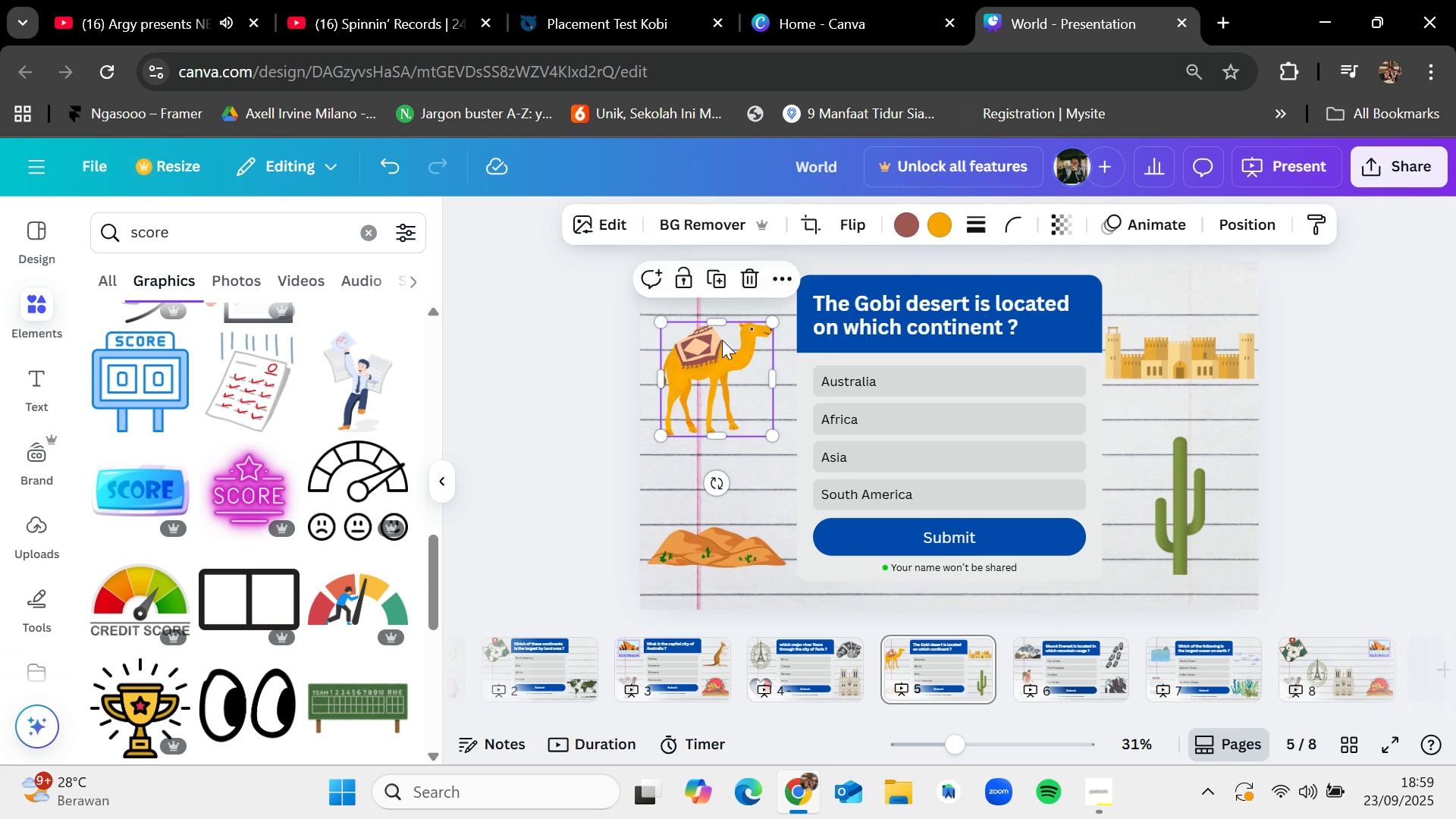 
key(Control+C)
 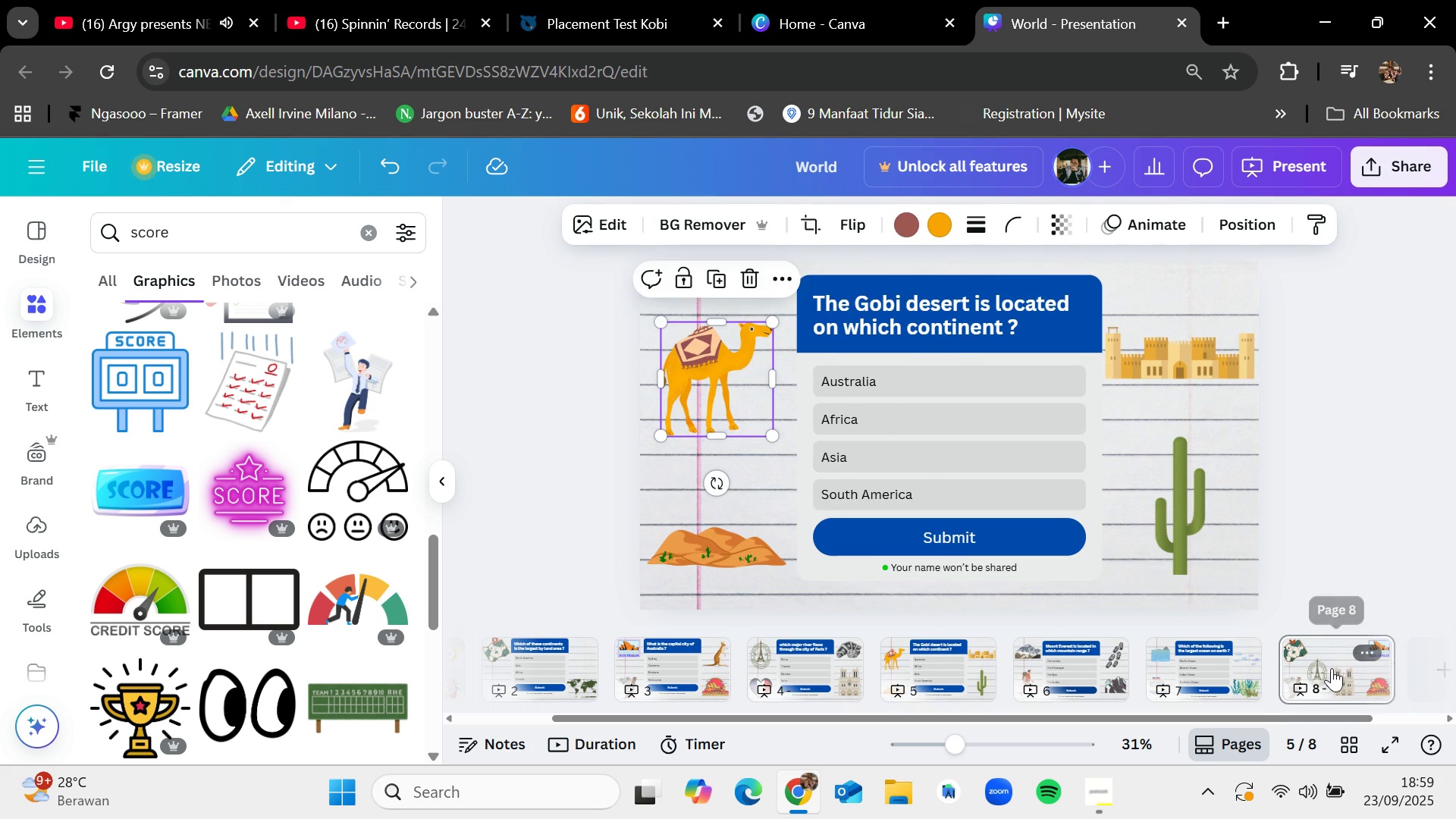 
key(Control+V)
 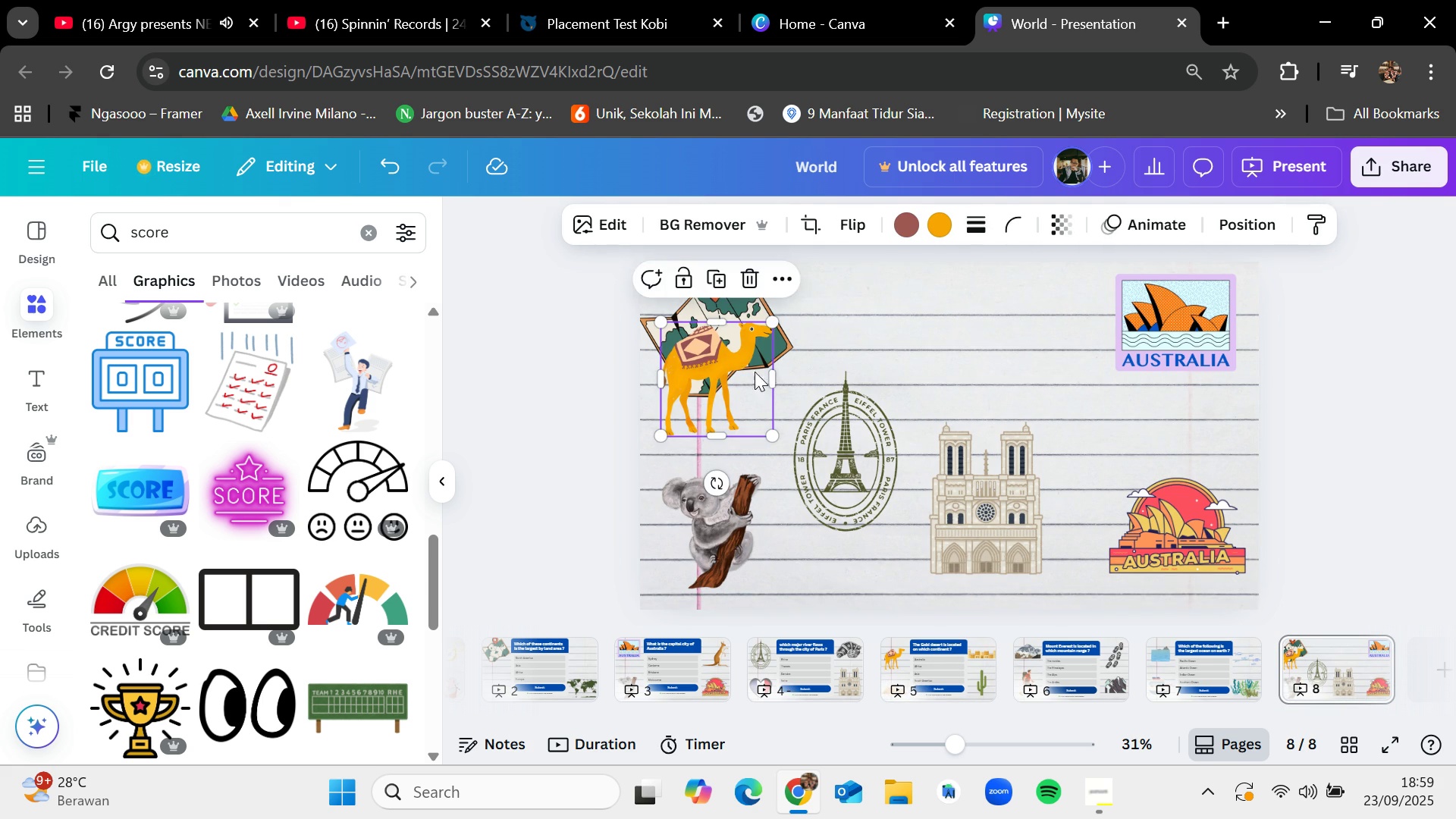 
left_click_drag(start_coordinate=[728, 378], to_coordinate=[885, 328])
 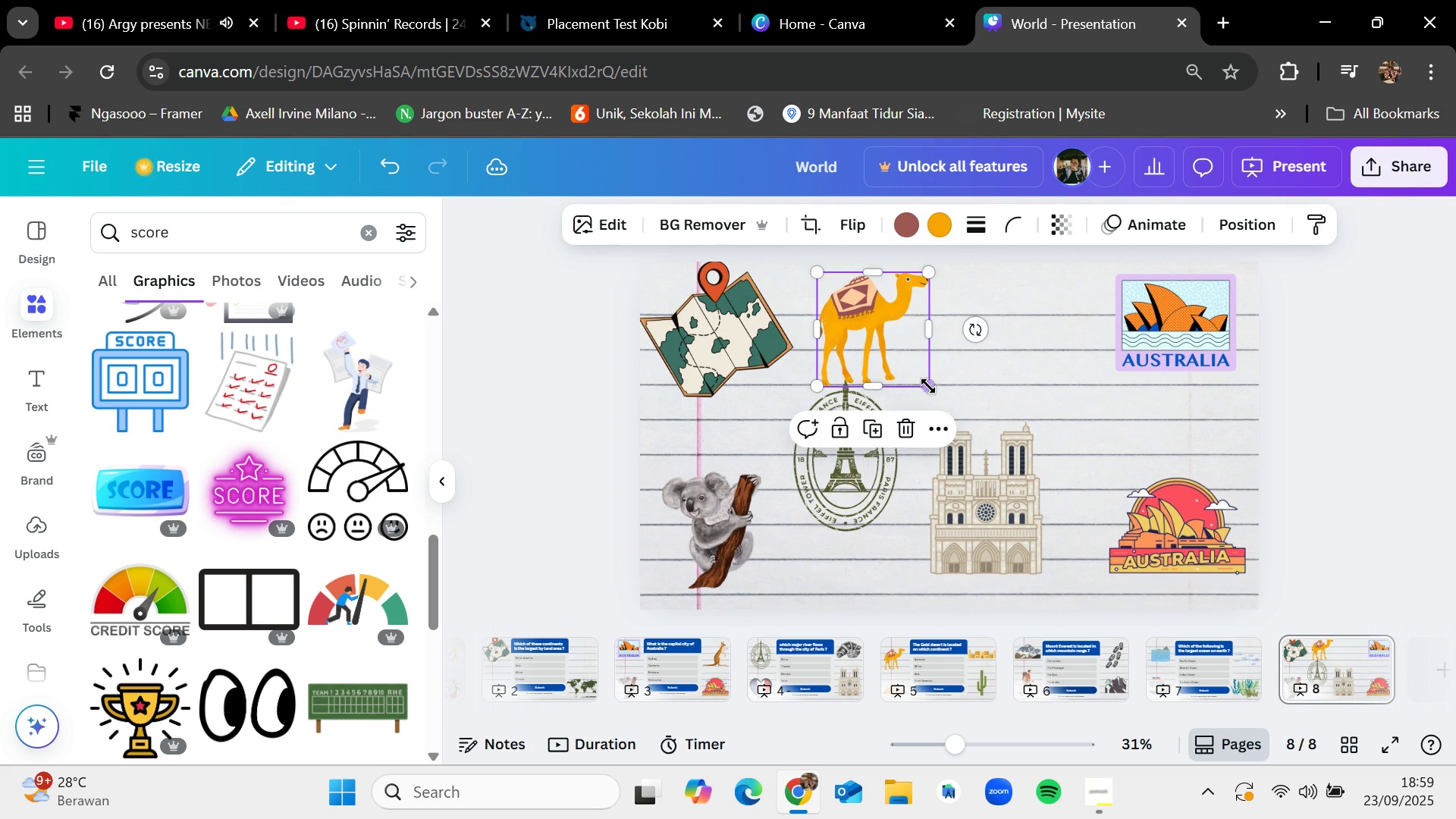 
left_click_drag(start_coordinate=[928, 385], to_coordinate=[907, 369])
 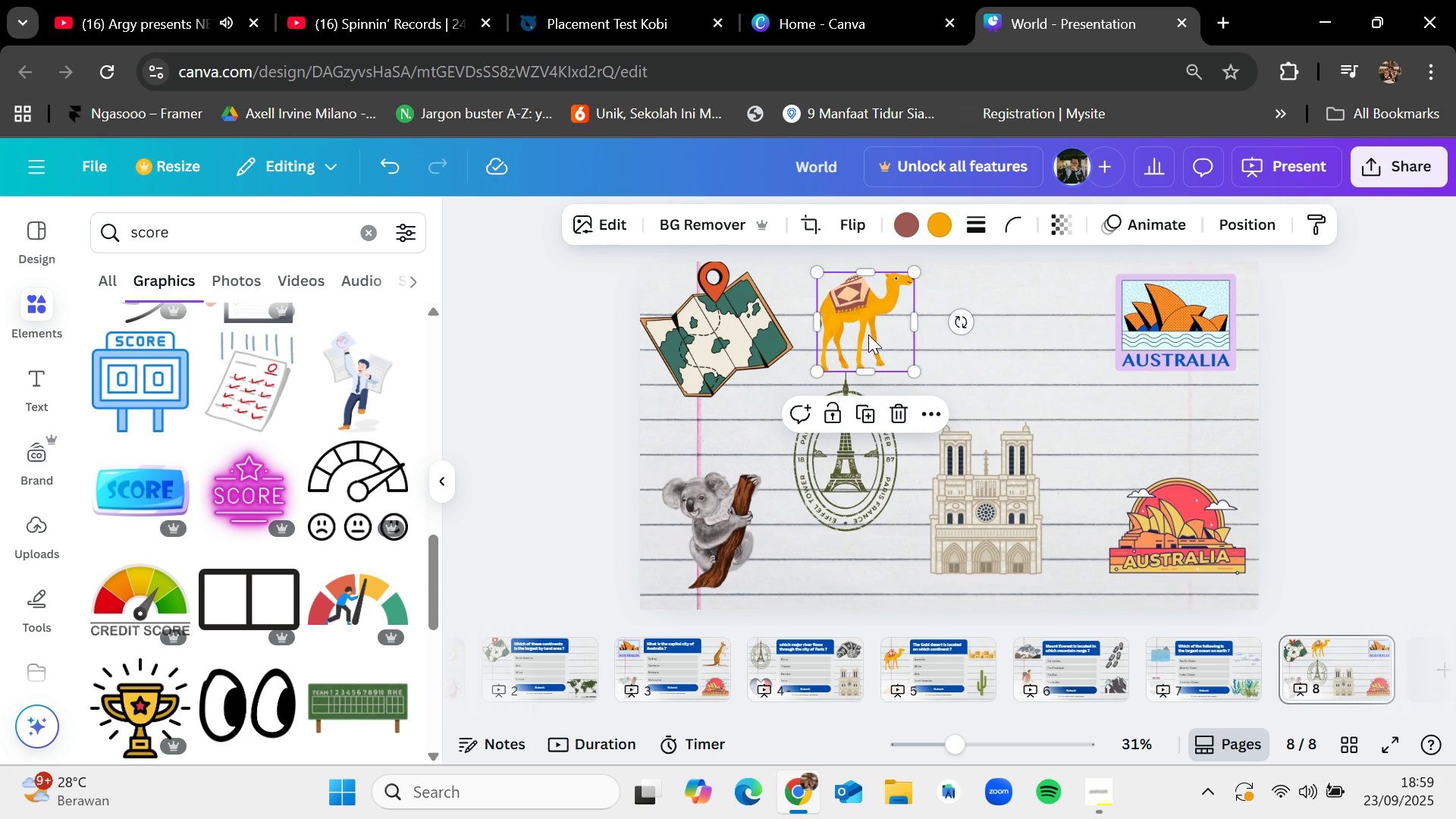 
left_click_drag(start_coordinate=[868, 332], to_coordinate=[860, 328])
 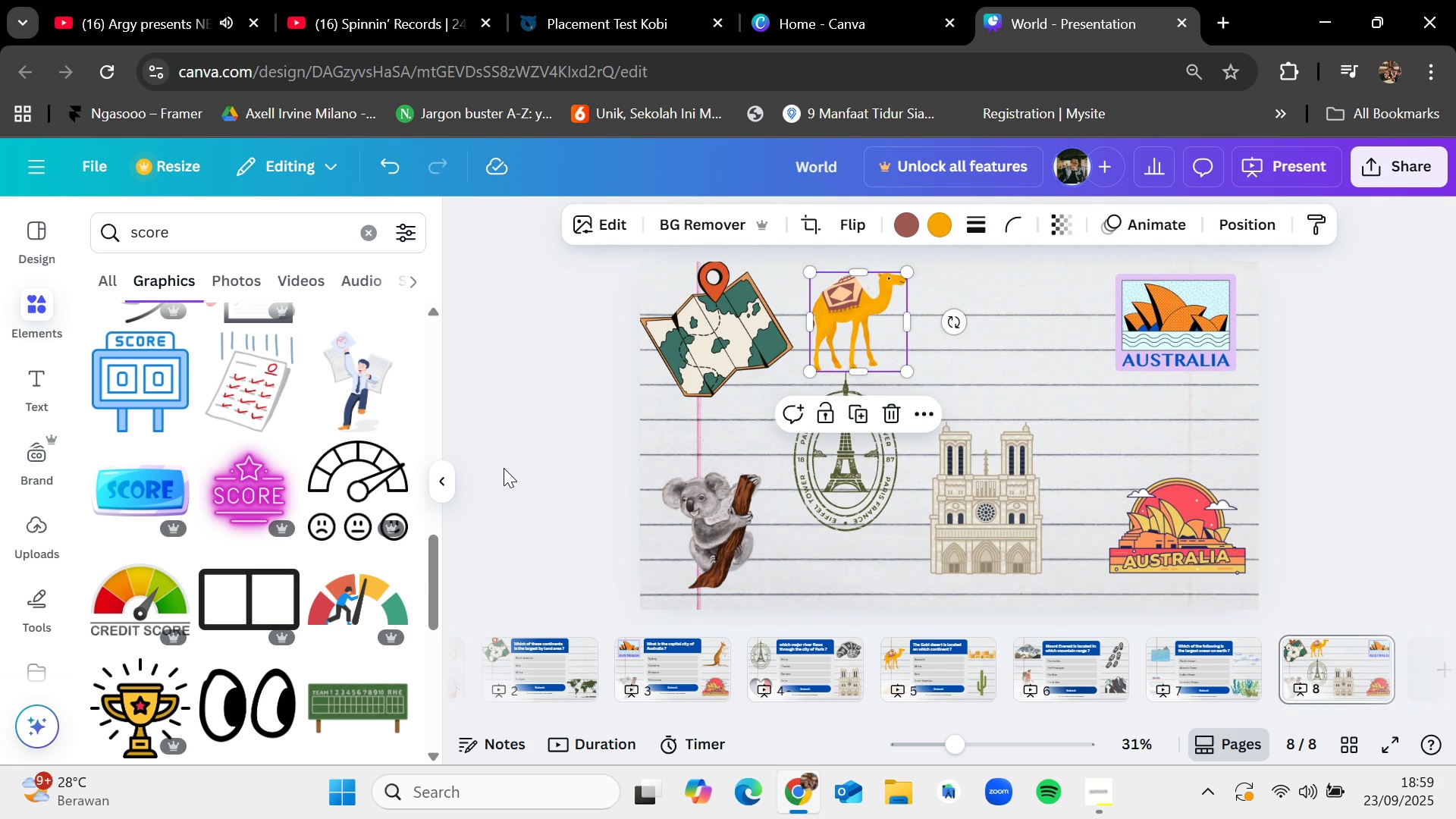 
left_click([504, 468])
 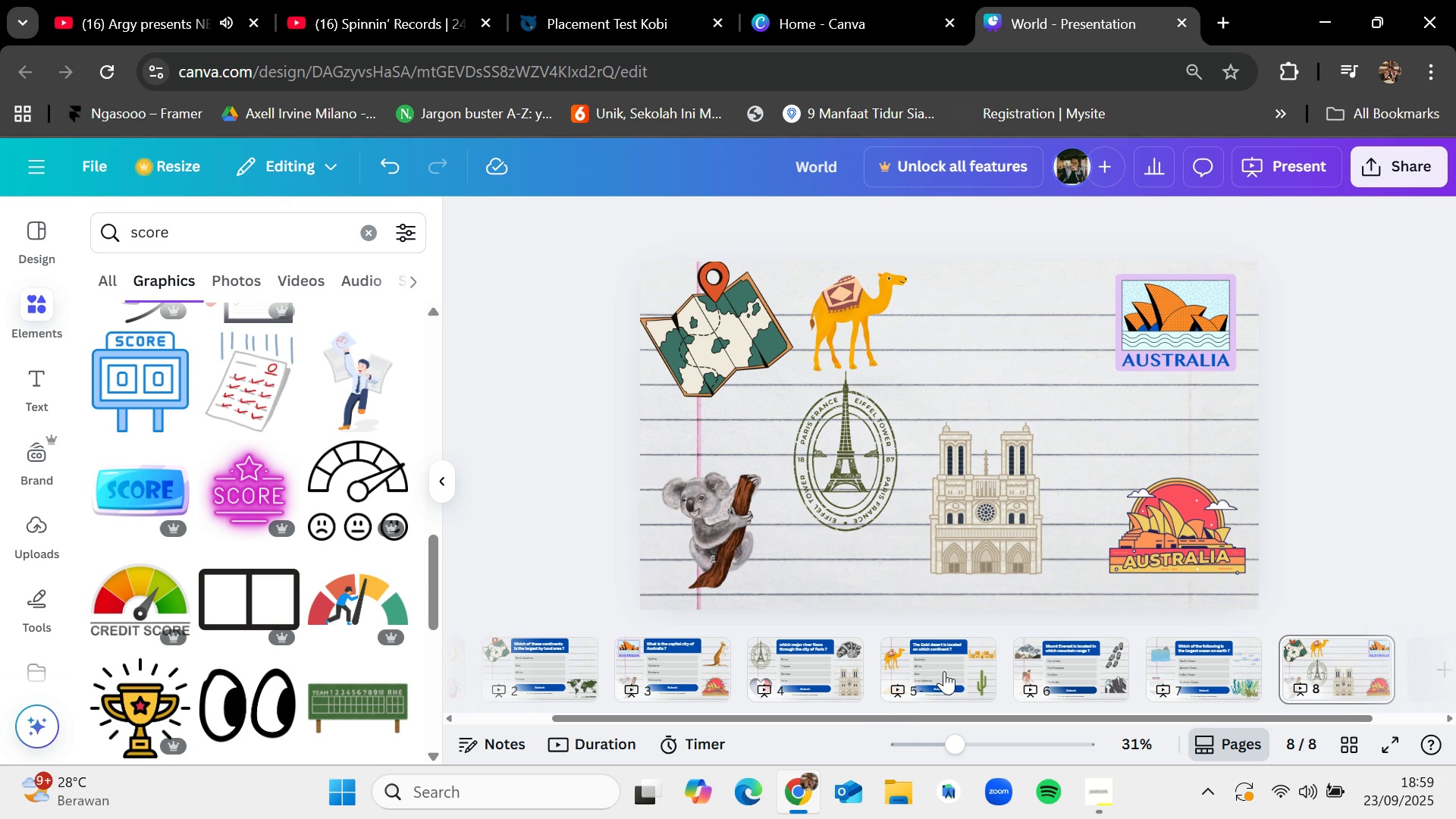 
left_click([944, 670])
 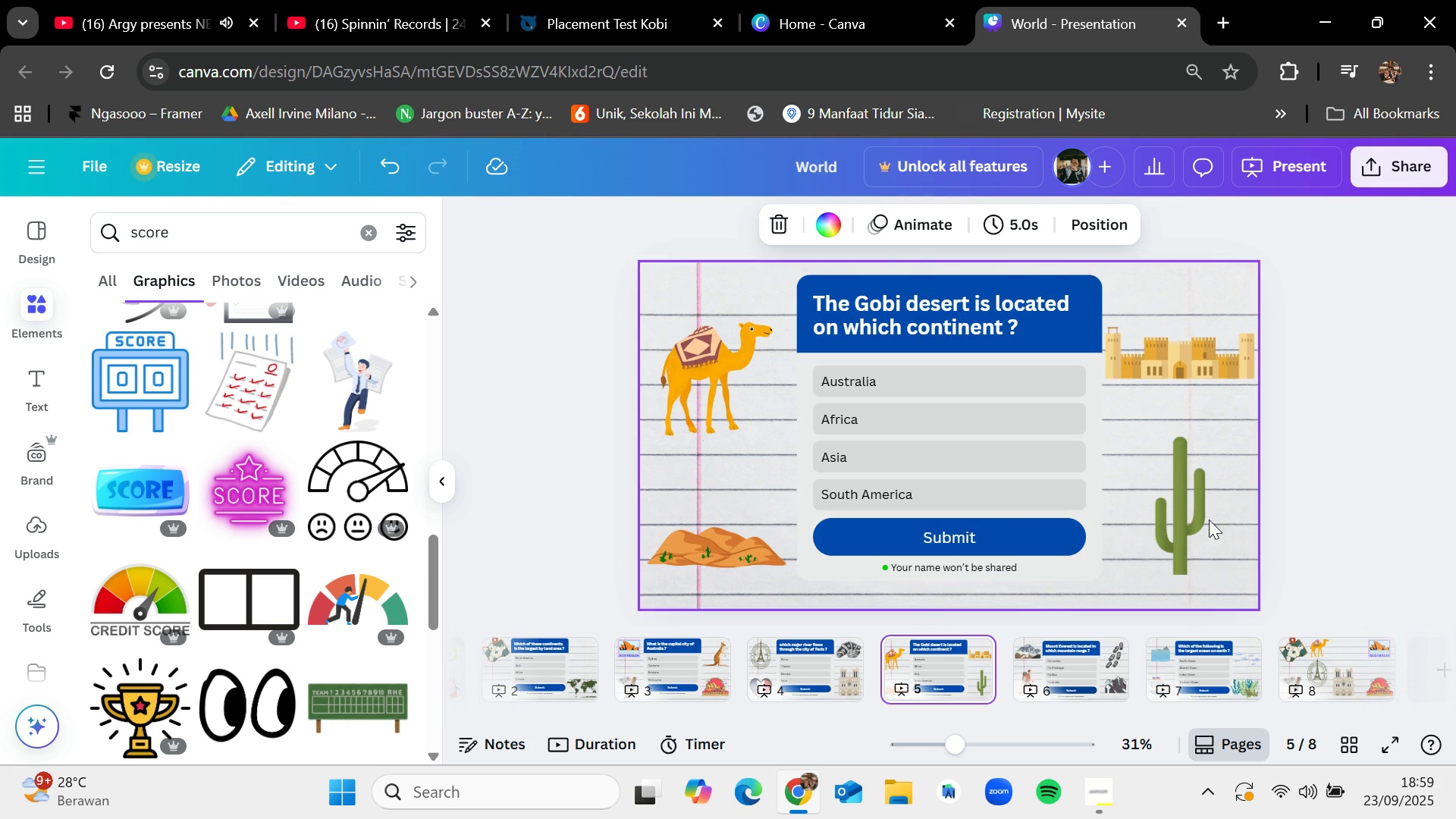 
hold_key(key=ControlLeft, duration=0.47)
 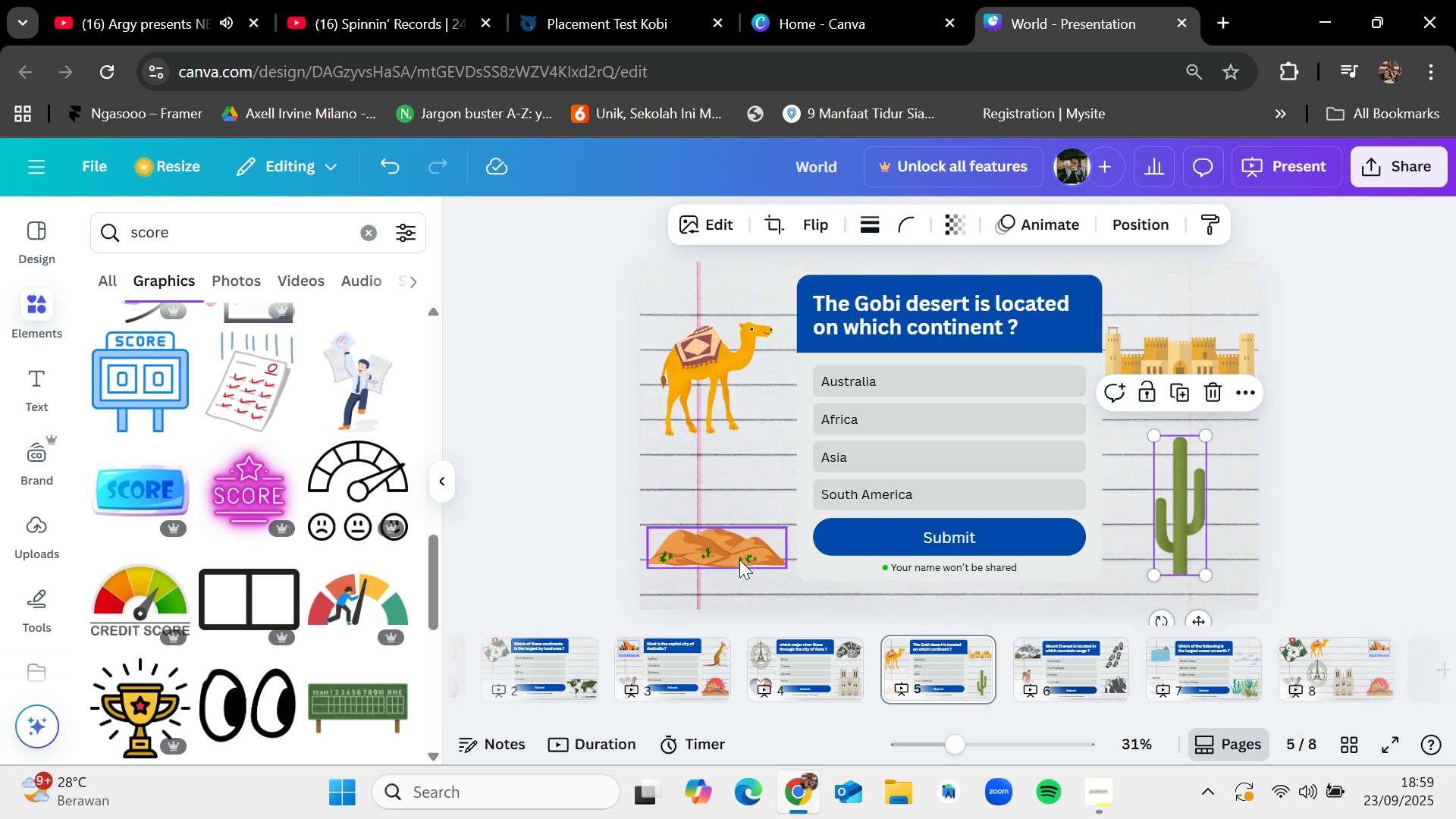 
left_click([739, 560])
 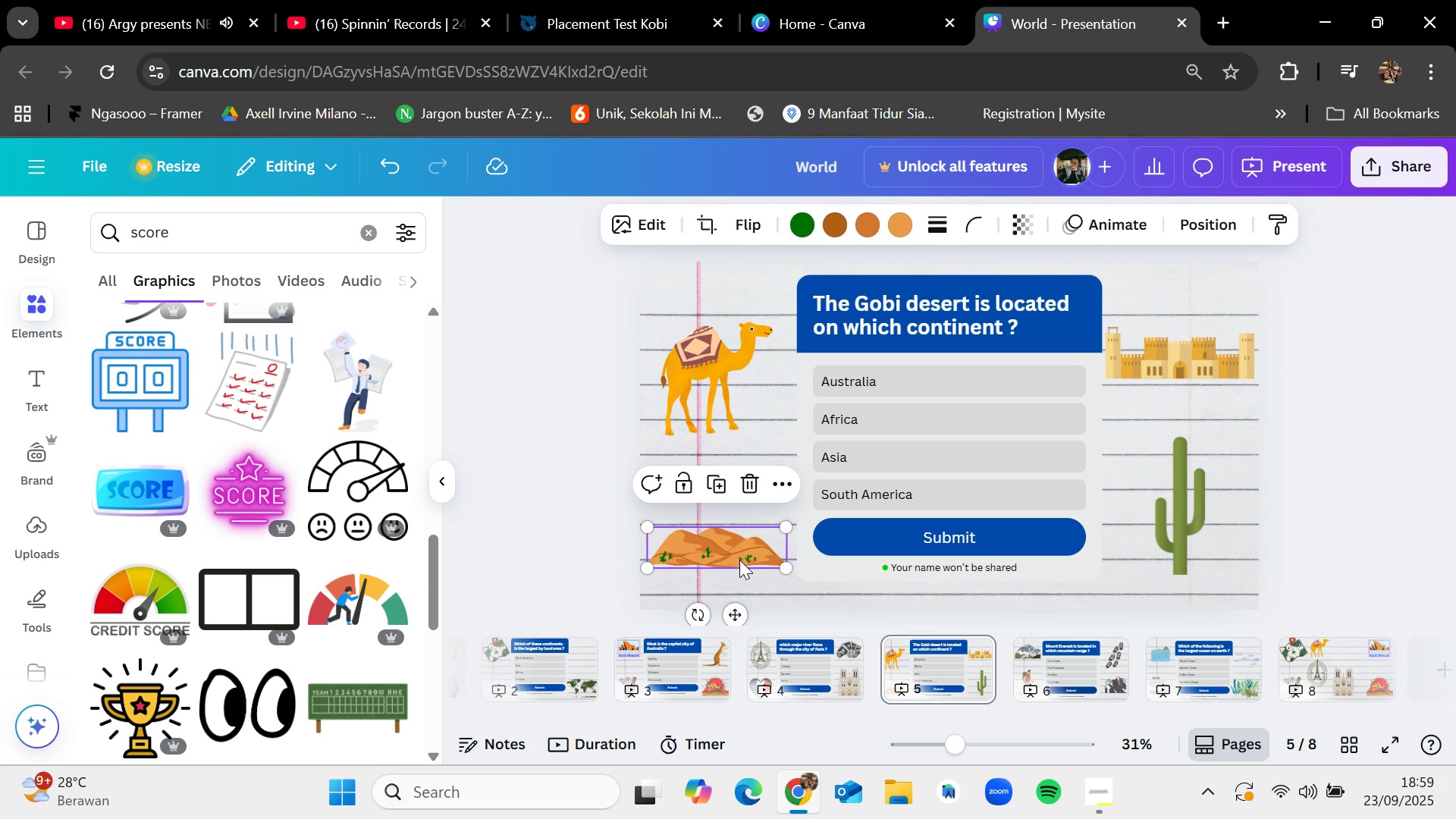 
key(Control+C)
 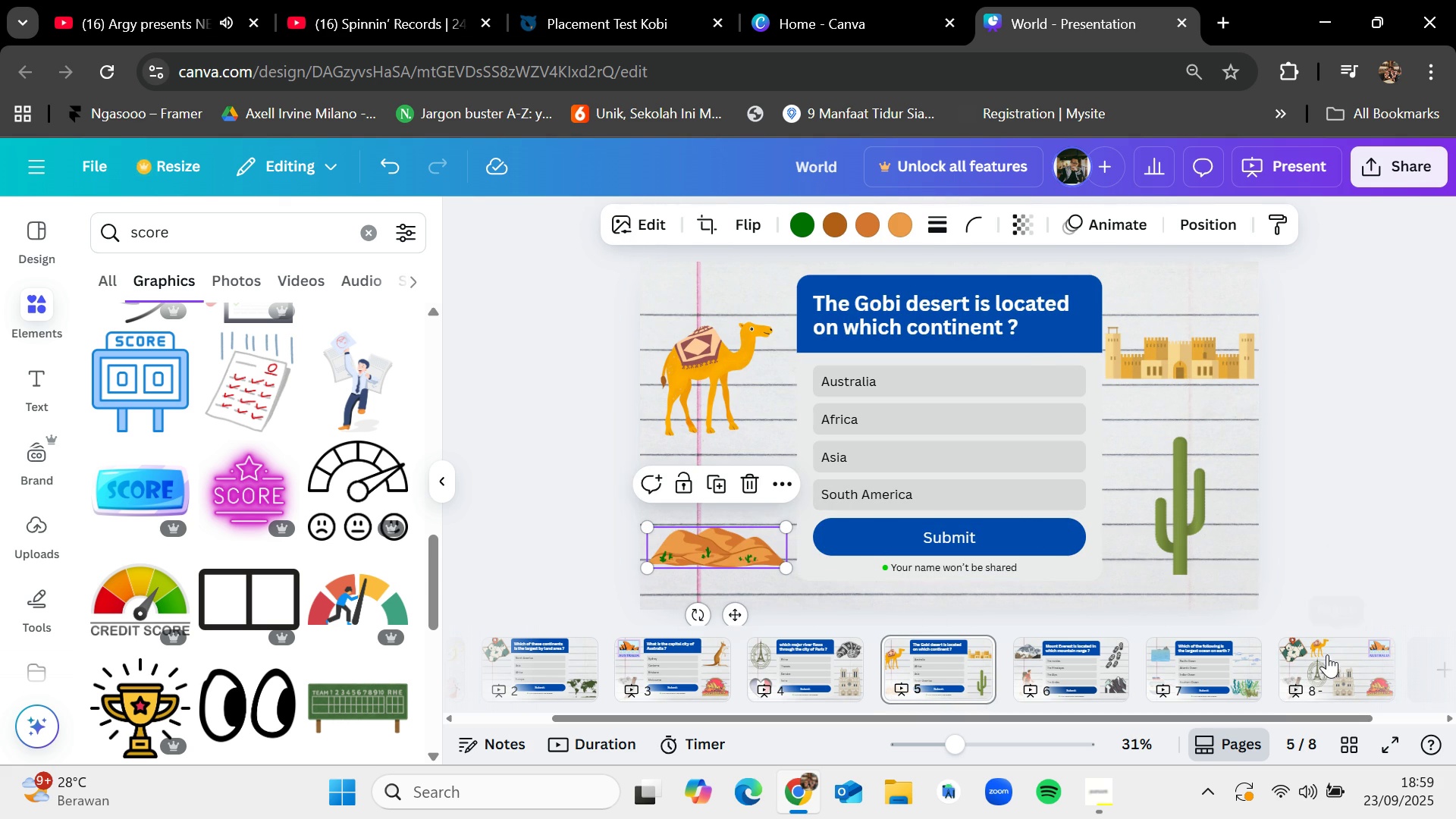 
left_click([1327, 654])
 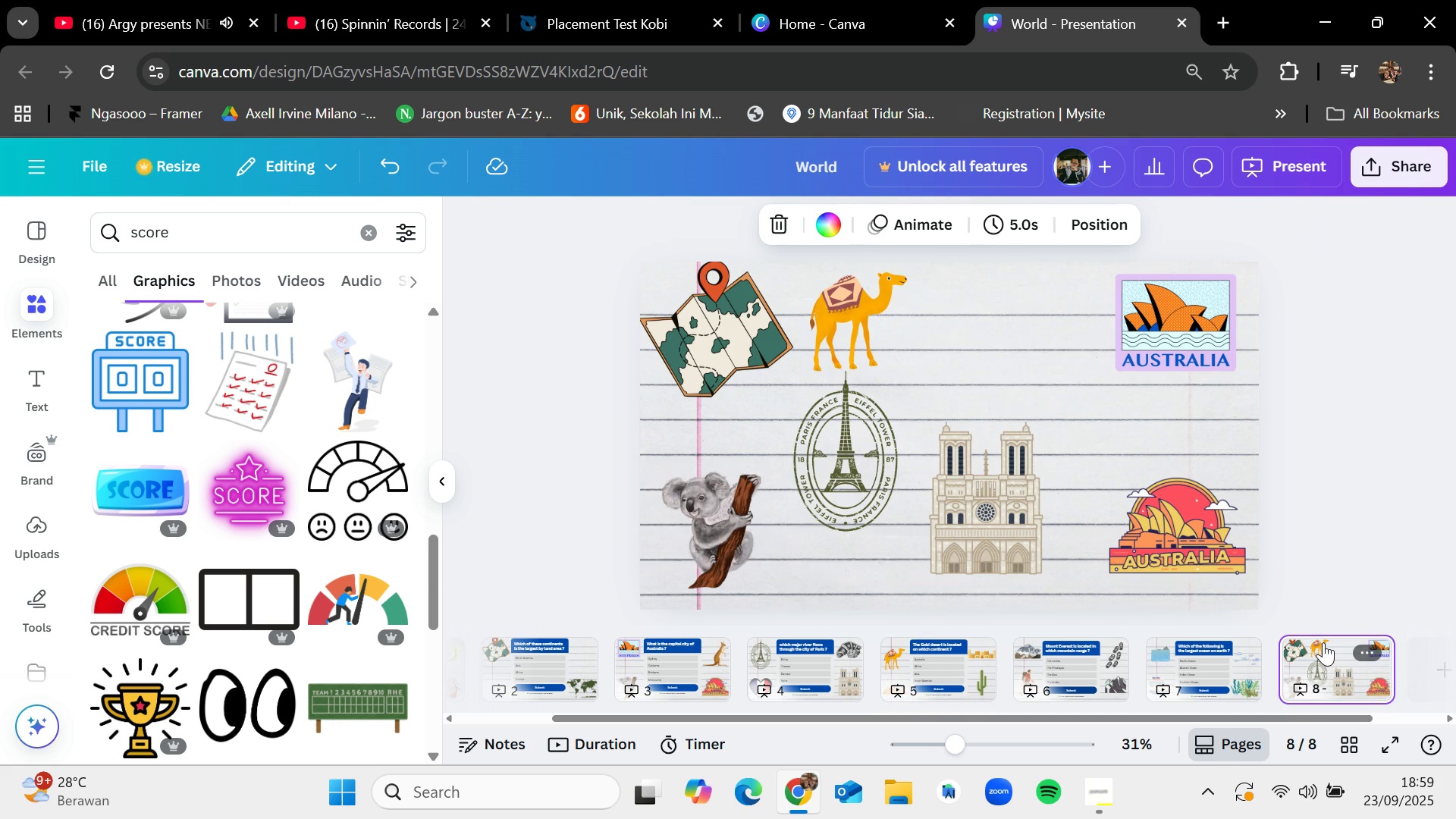 
key(Control+V)
 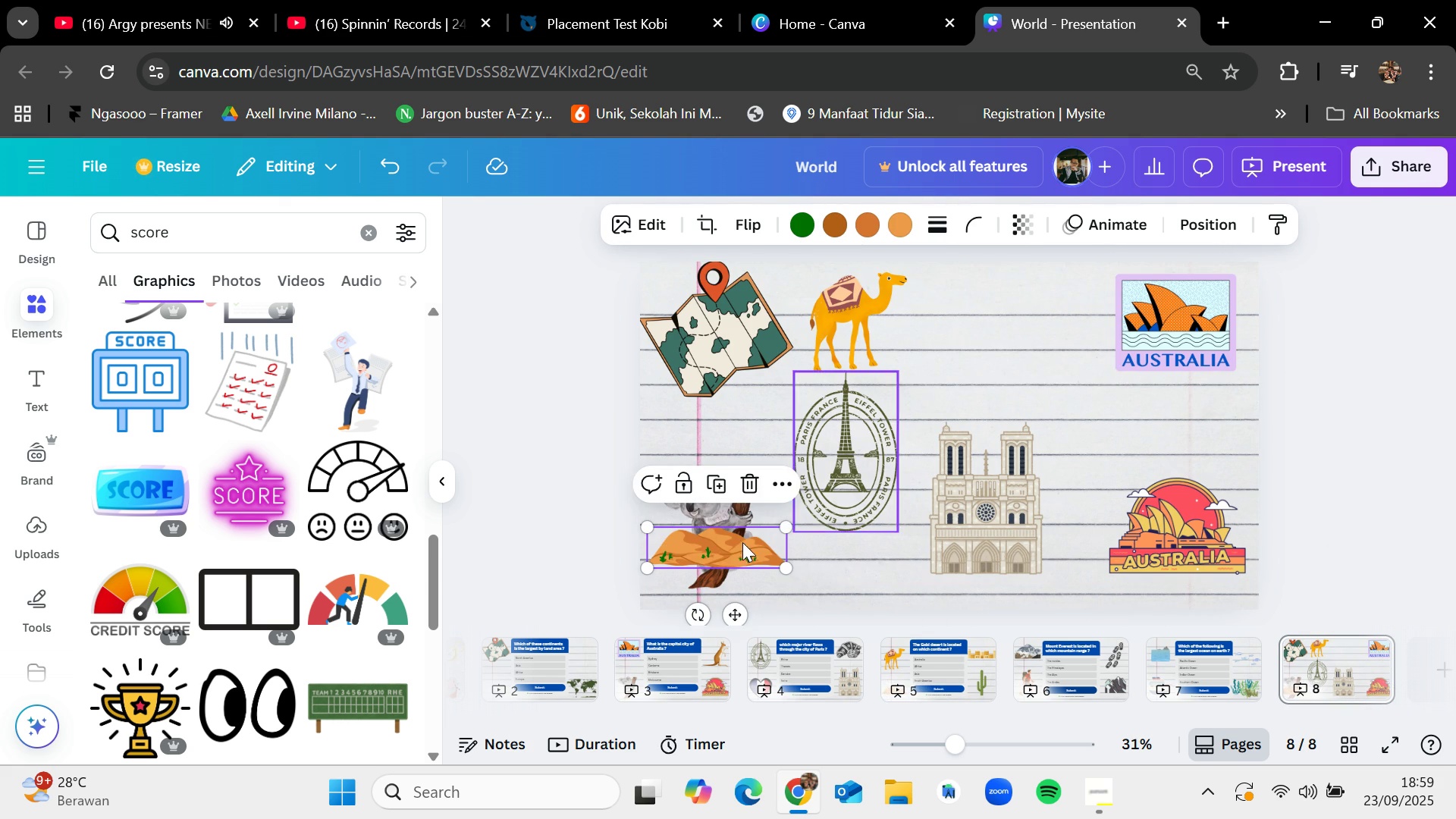 
left_click_drag(start_coordinate=[738, 542], to_coordinate=[855, 557])
 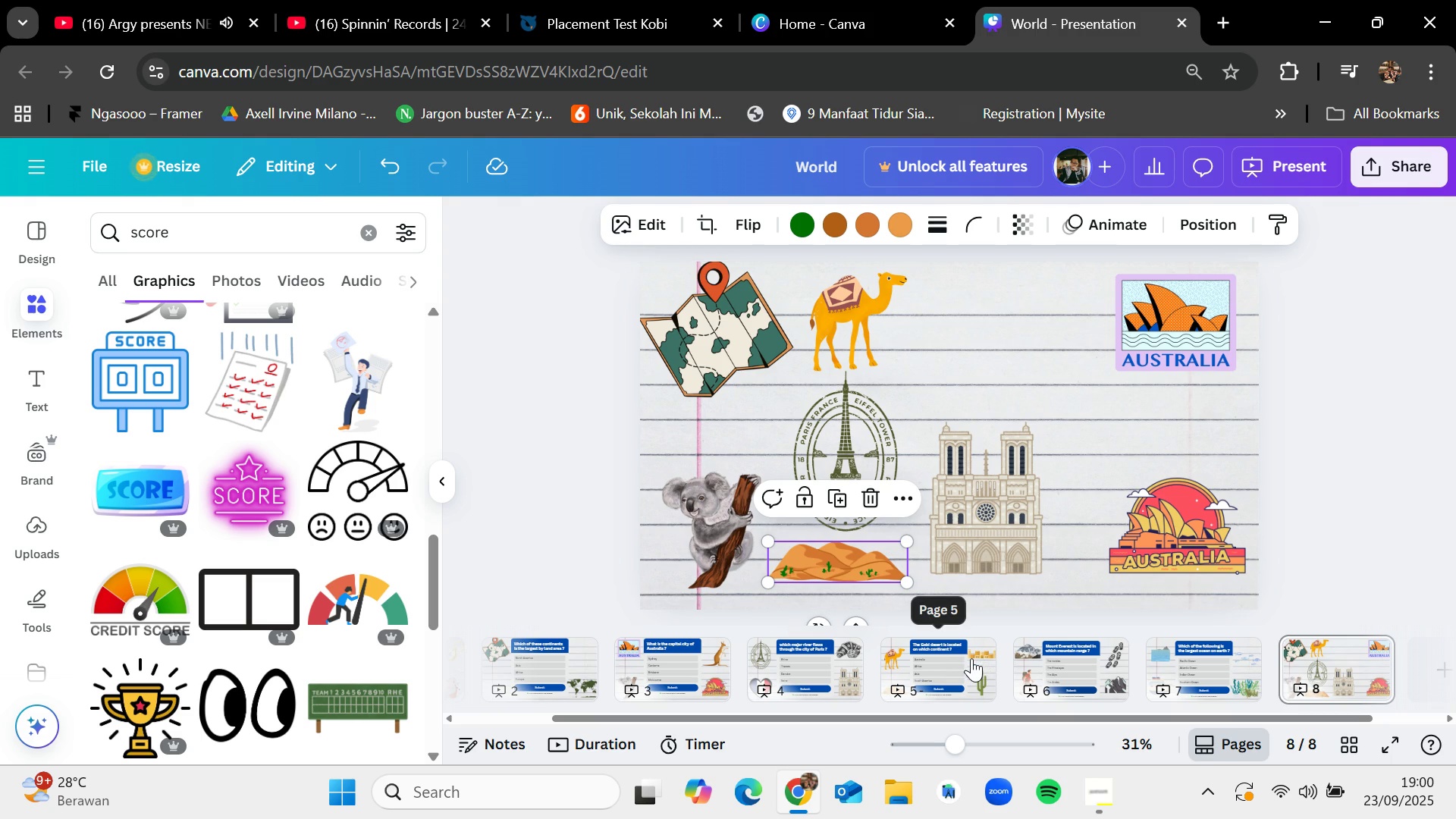 
left_click([1046, 653])
 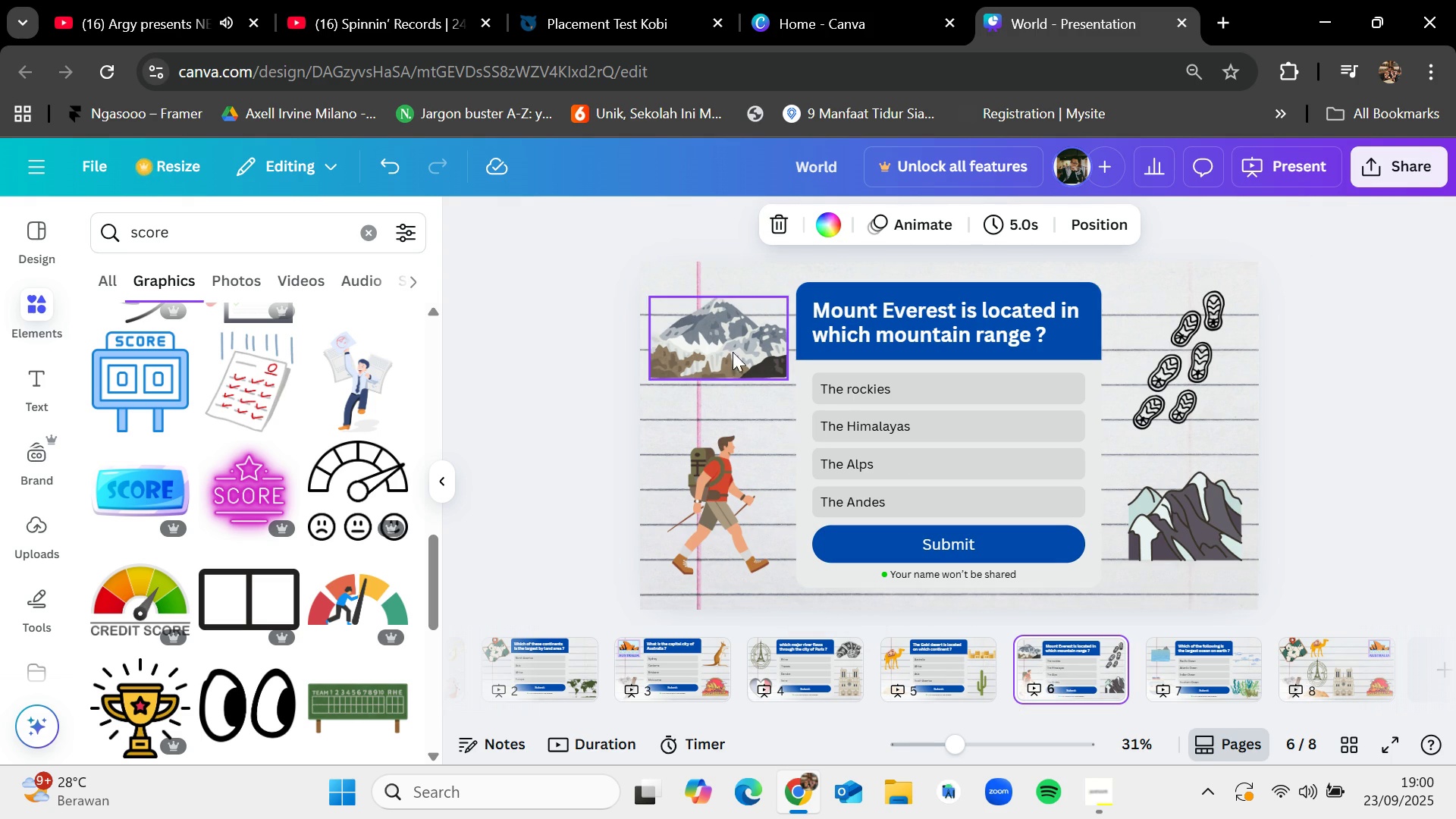 
left_click([708, 340])
 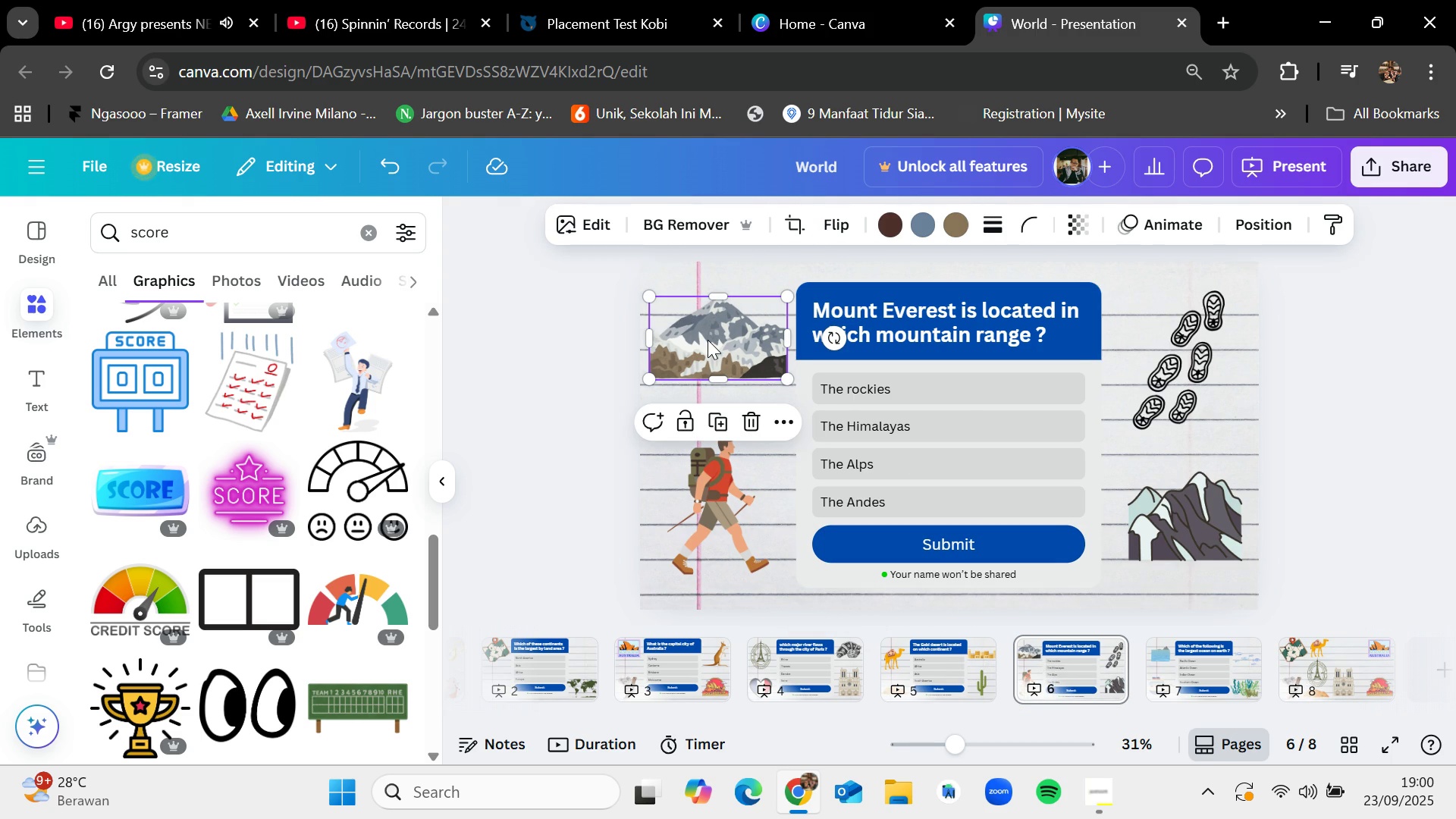 
key(Control+C)
 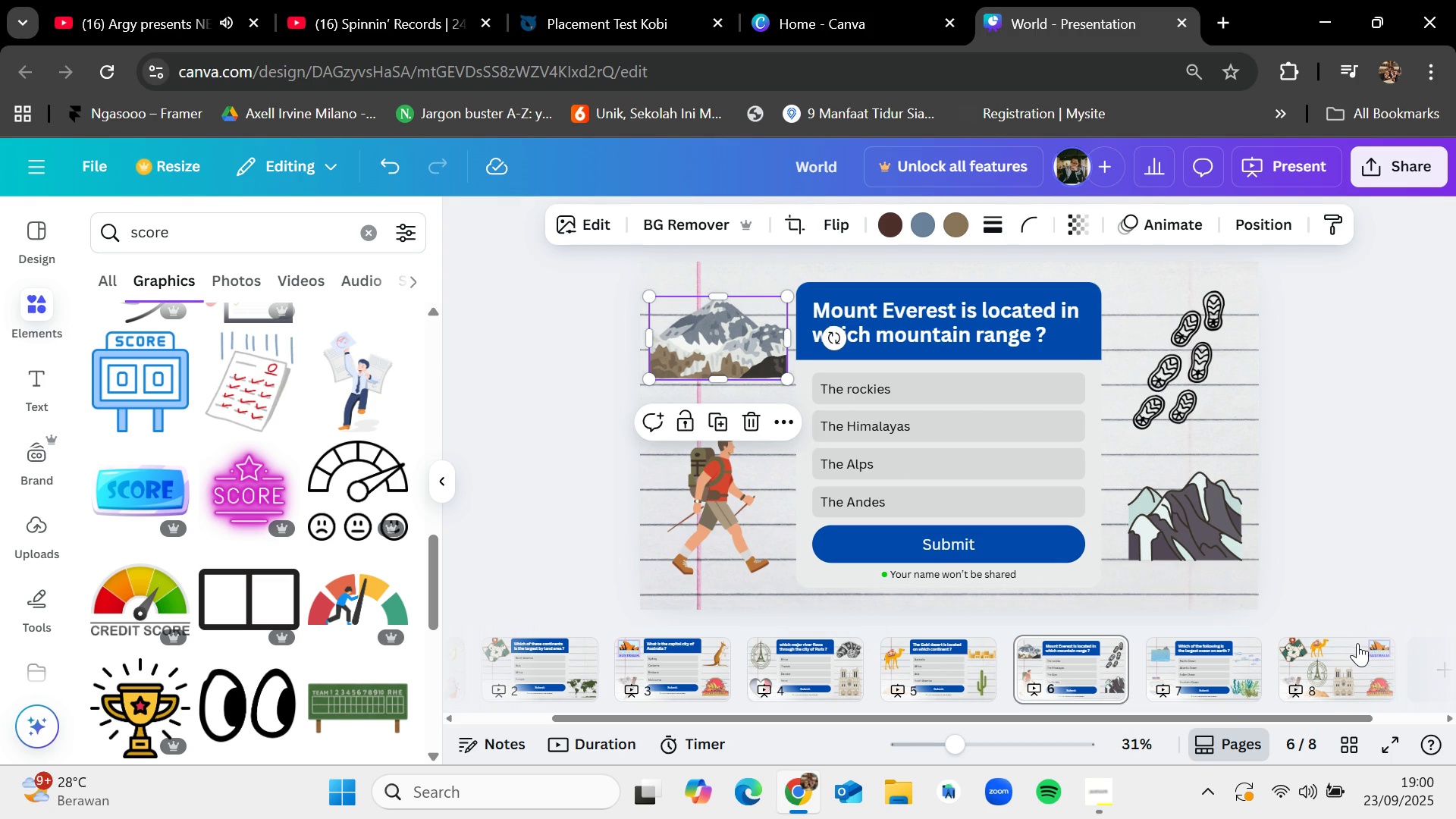 
left_click([1357, 645])
 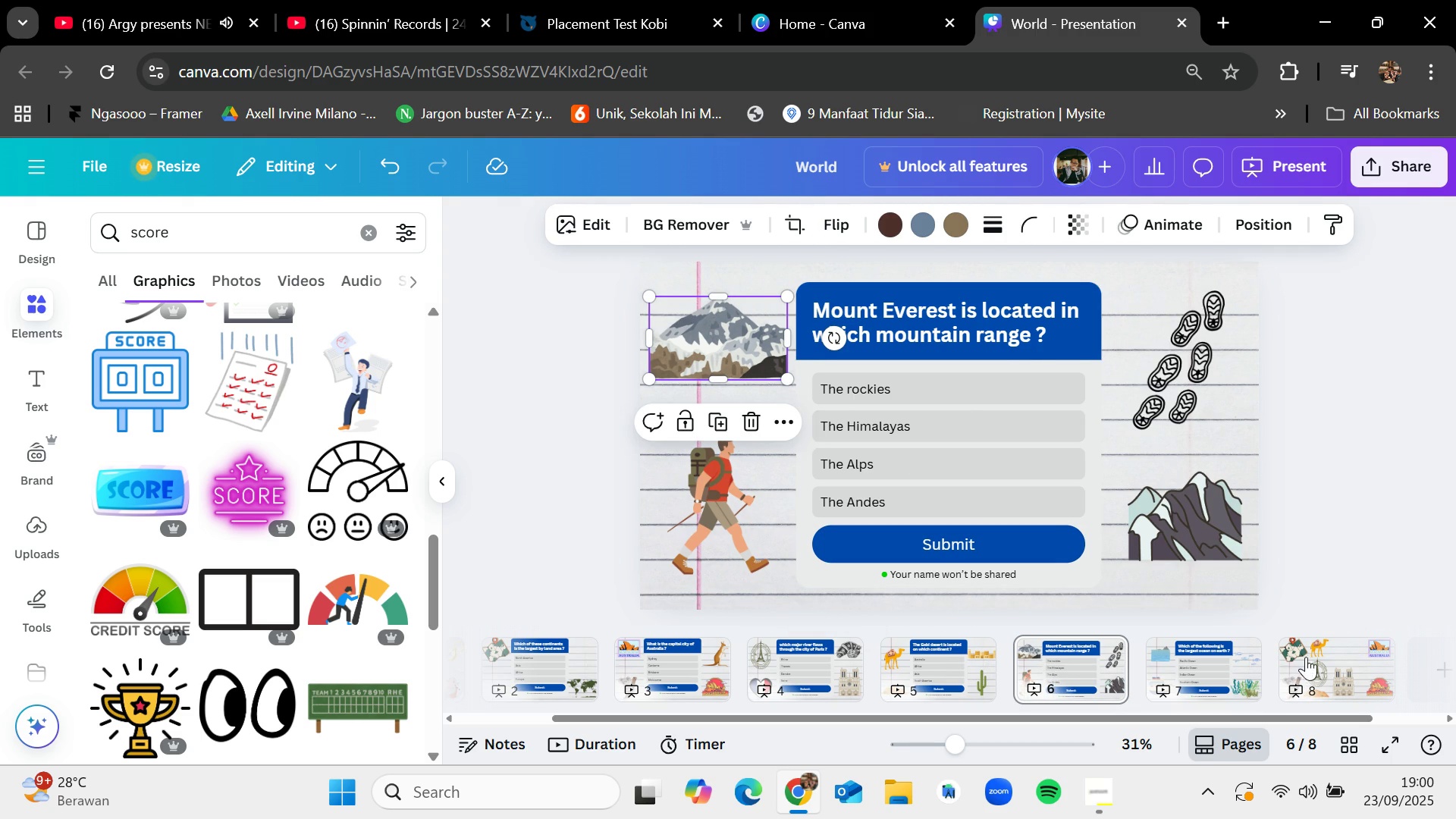 
left_click([1313, 666])
 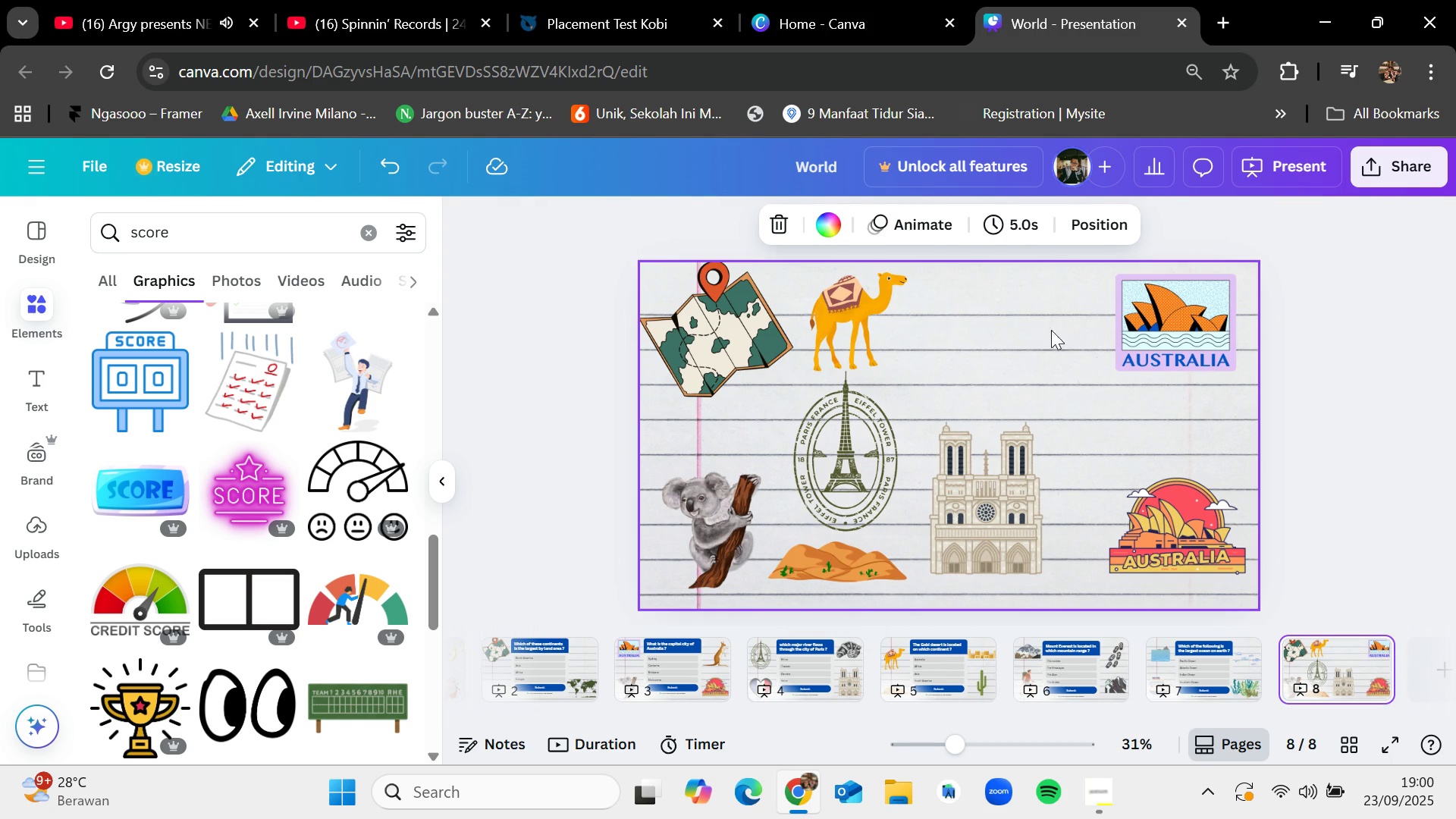 
key(Control+V)
 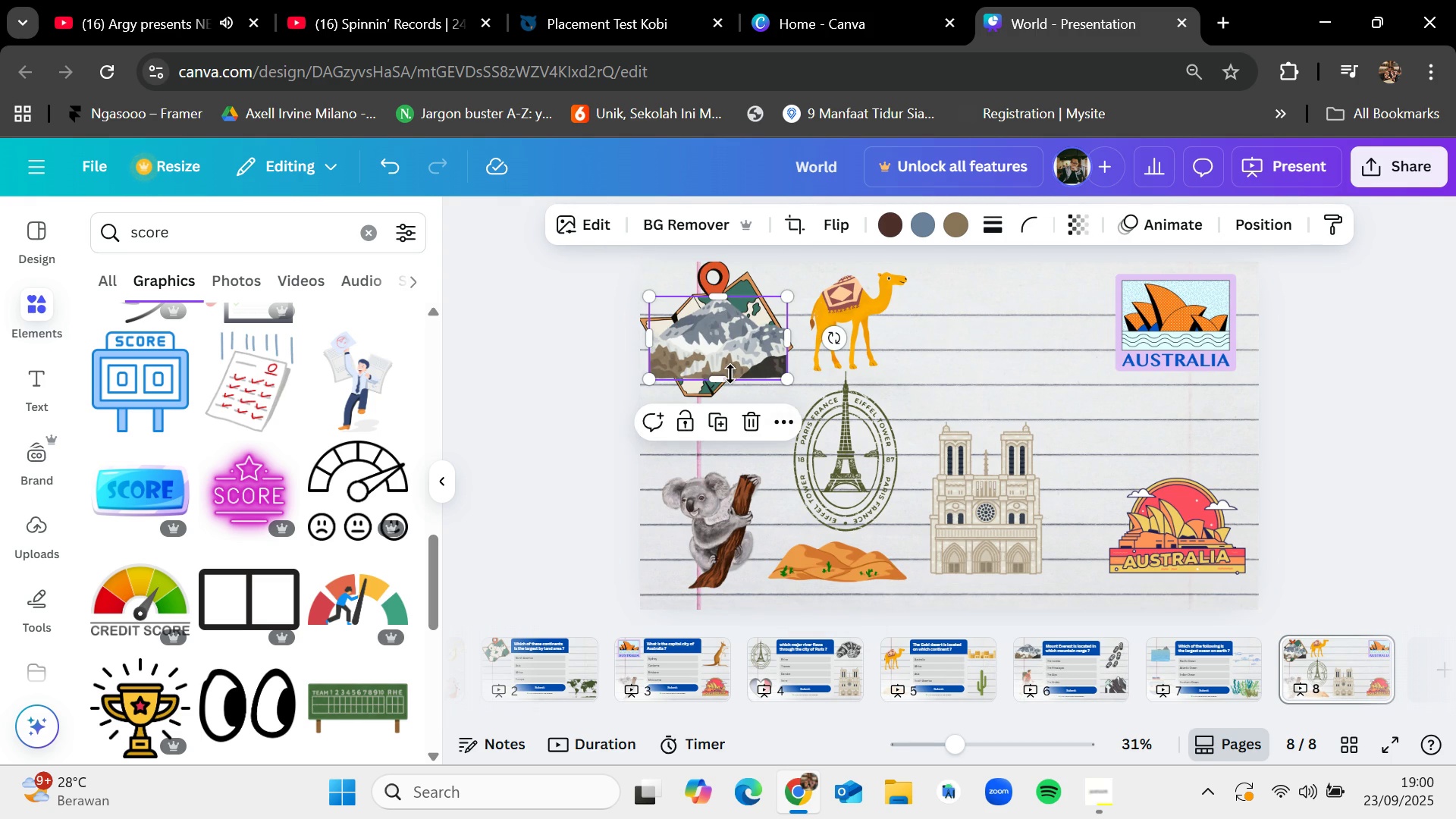 
left_click_drag(start_coordinate=[733, 353], to_coordinate=[982, 359])
 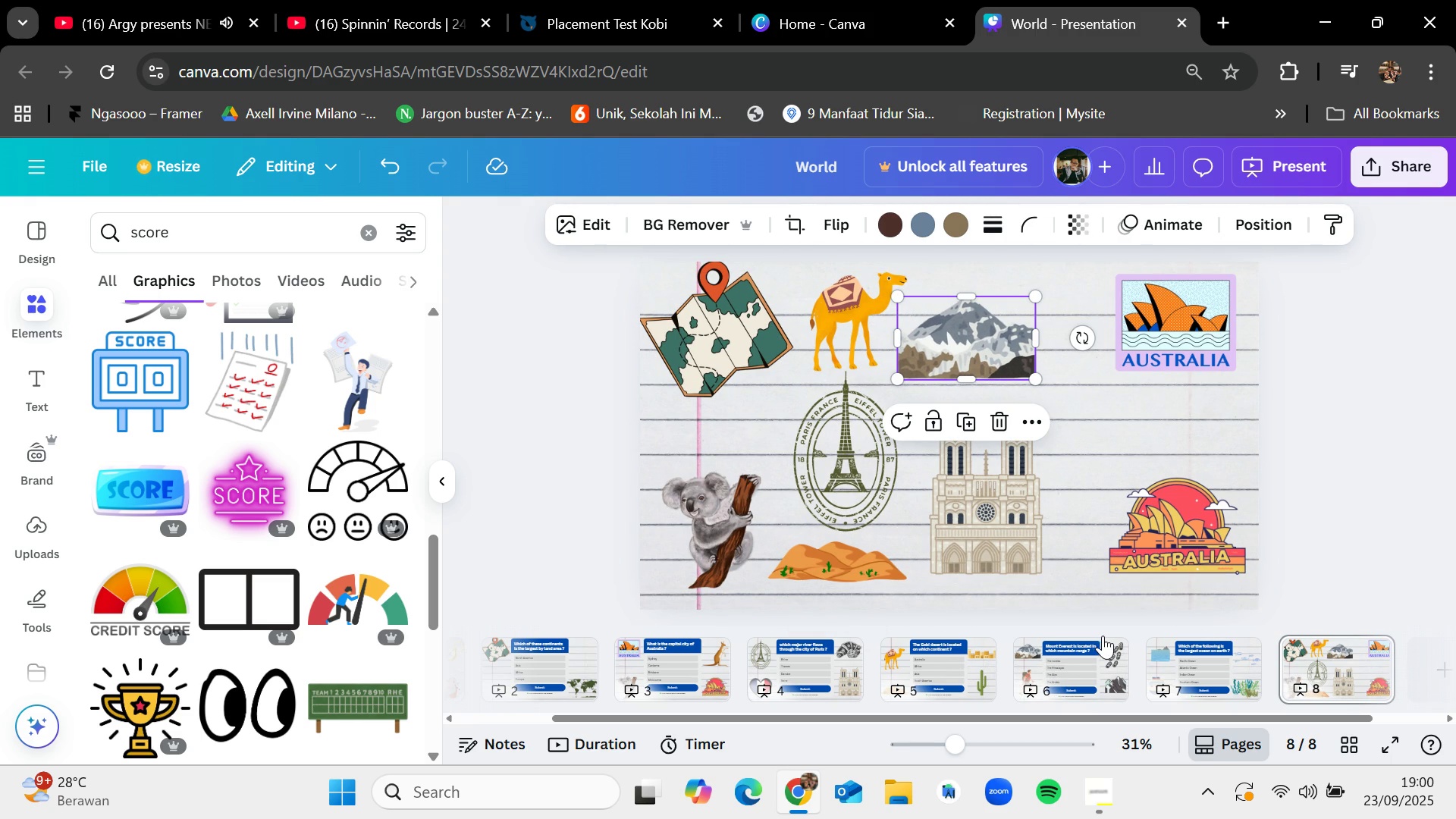 
left_click([1098, 635])
 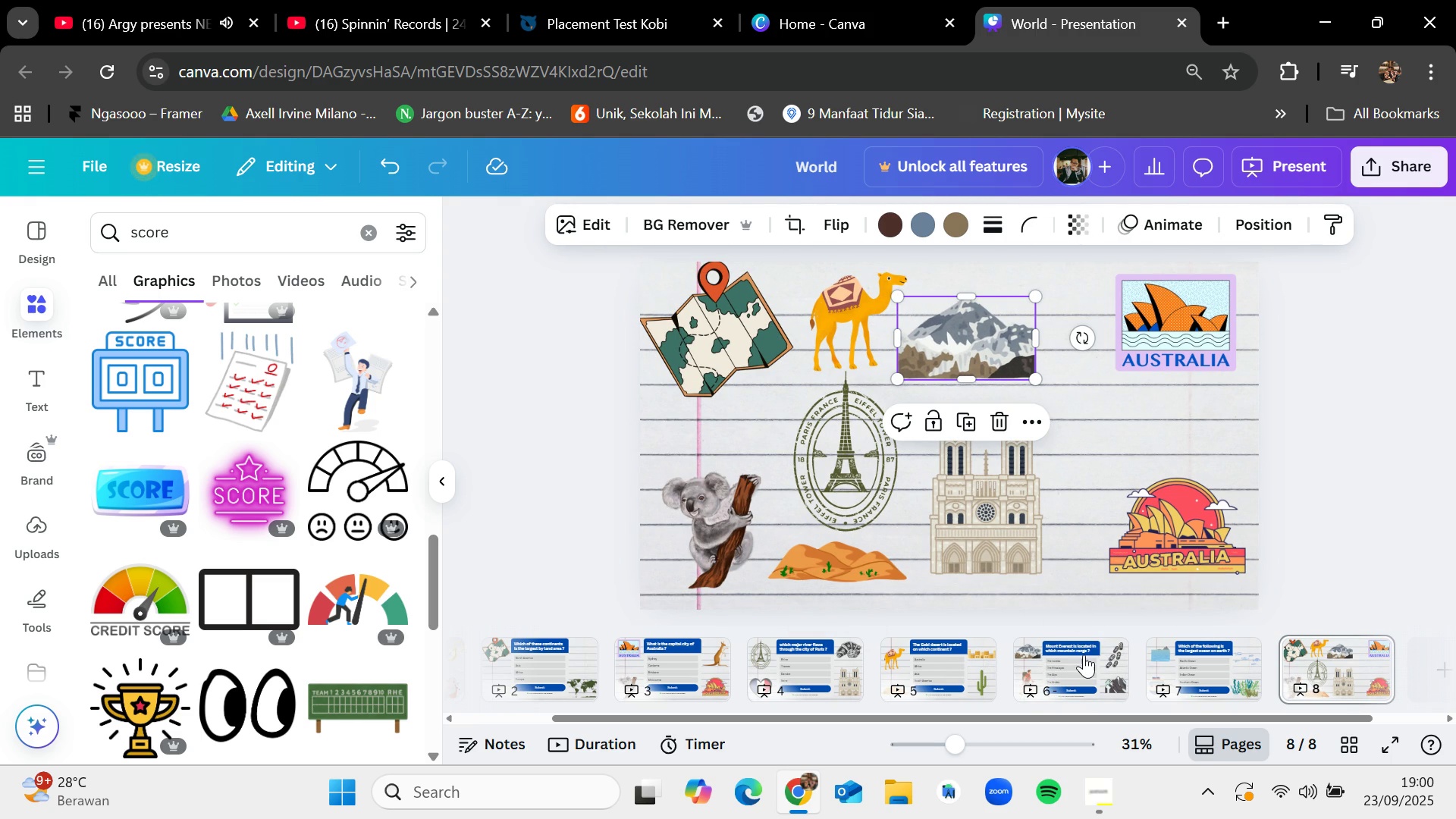 
left_click([1083, 655])
 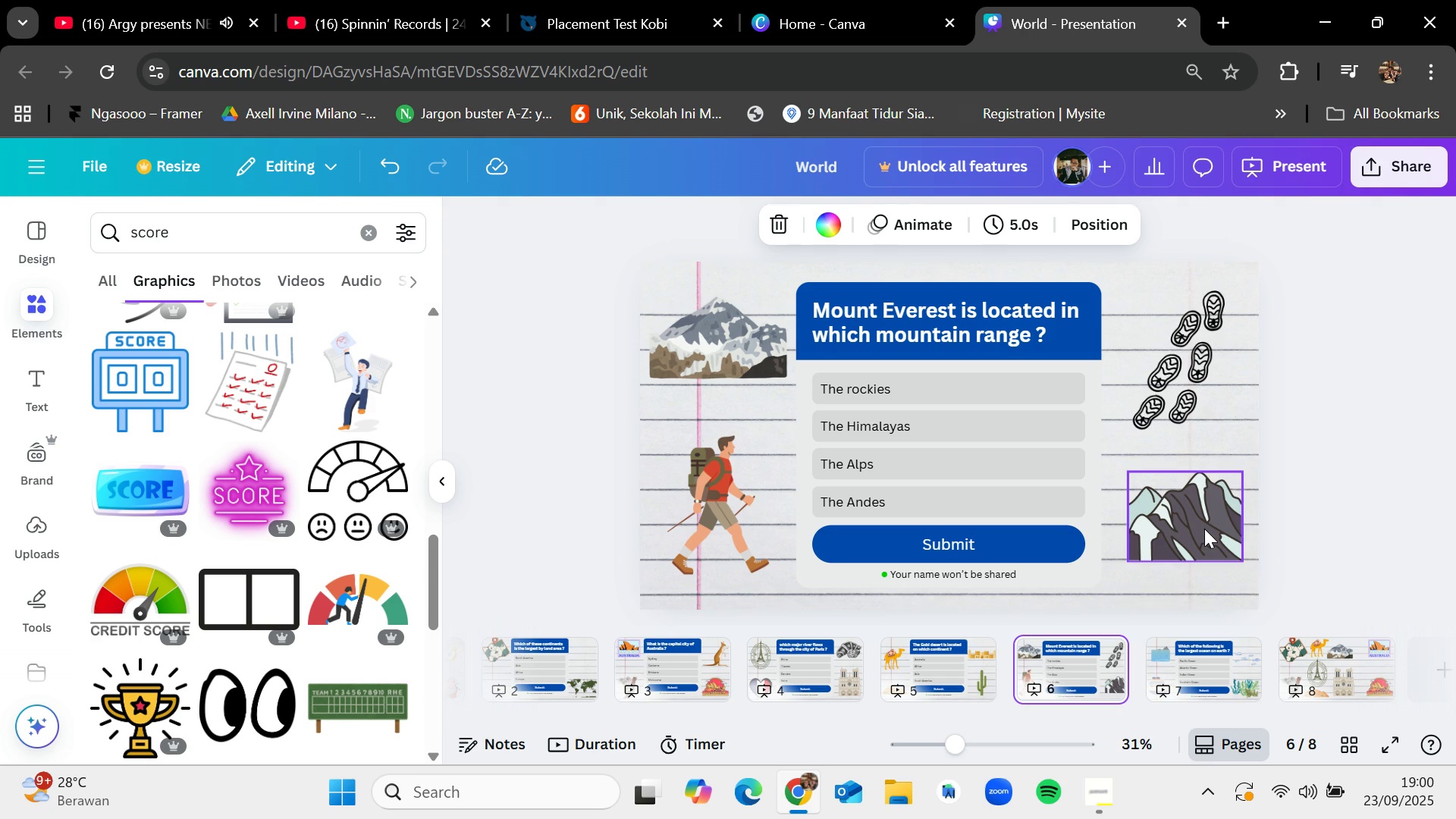 
left_click([1204, 527])
 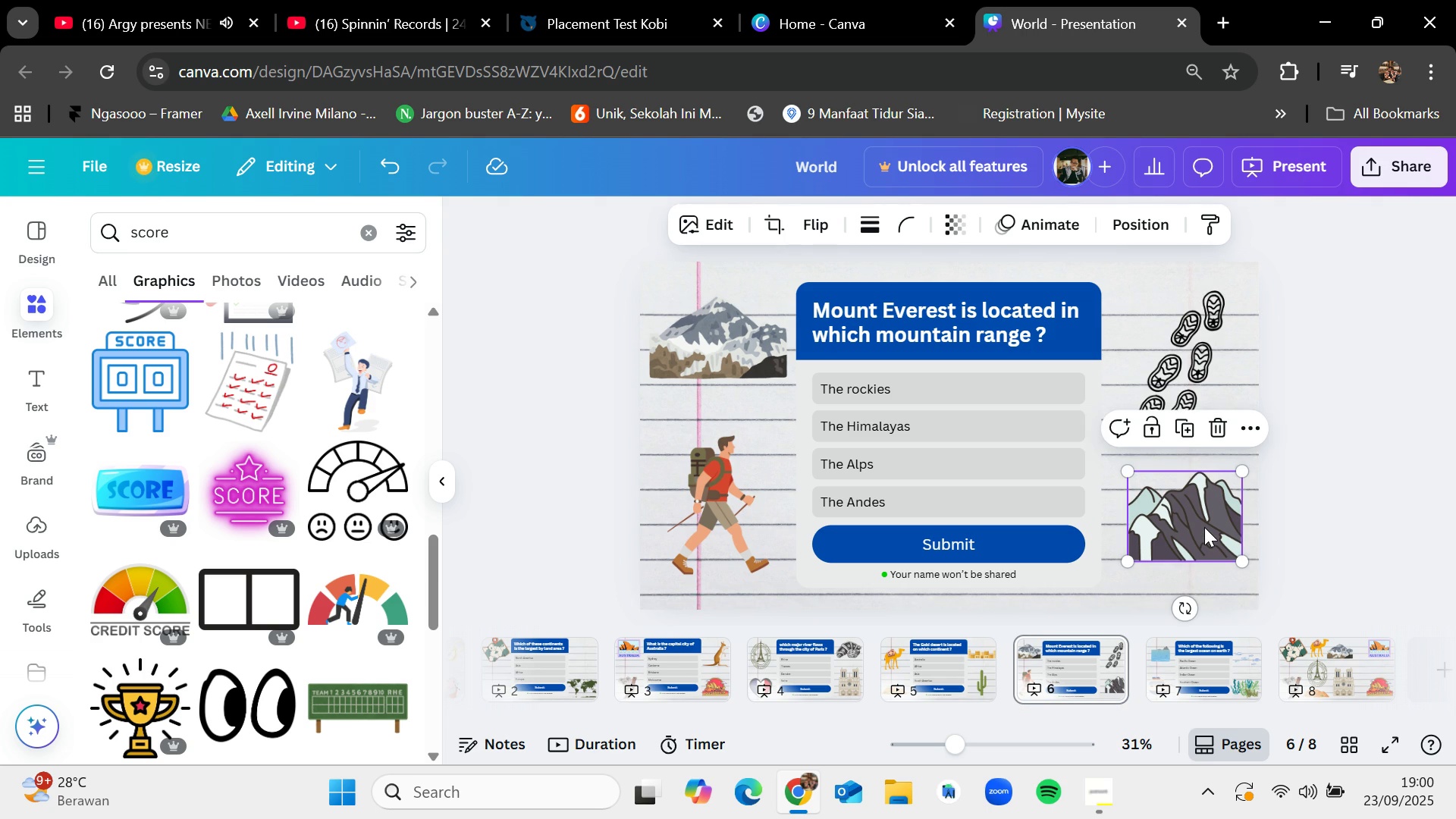 
key(Control+C)
 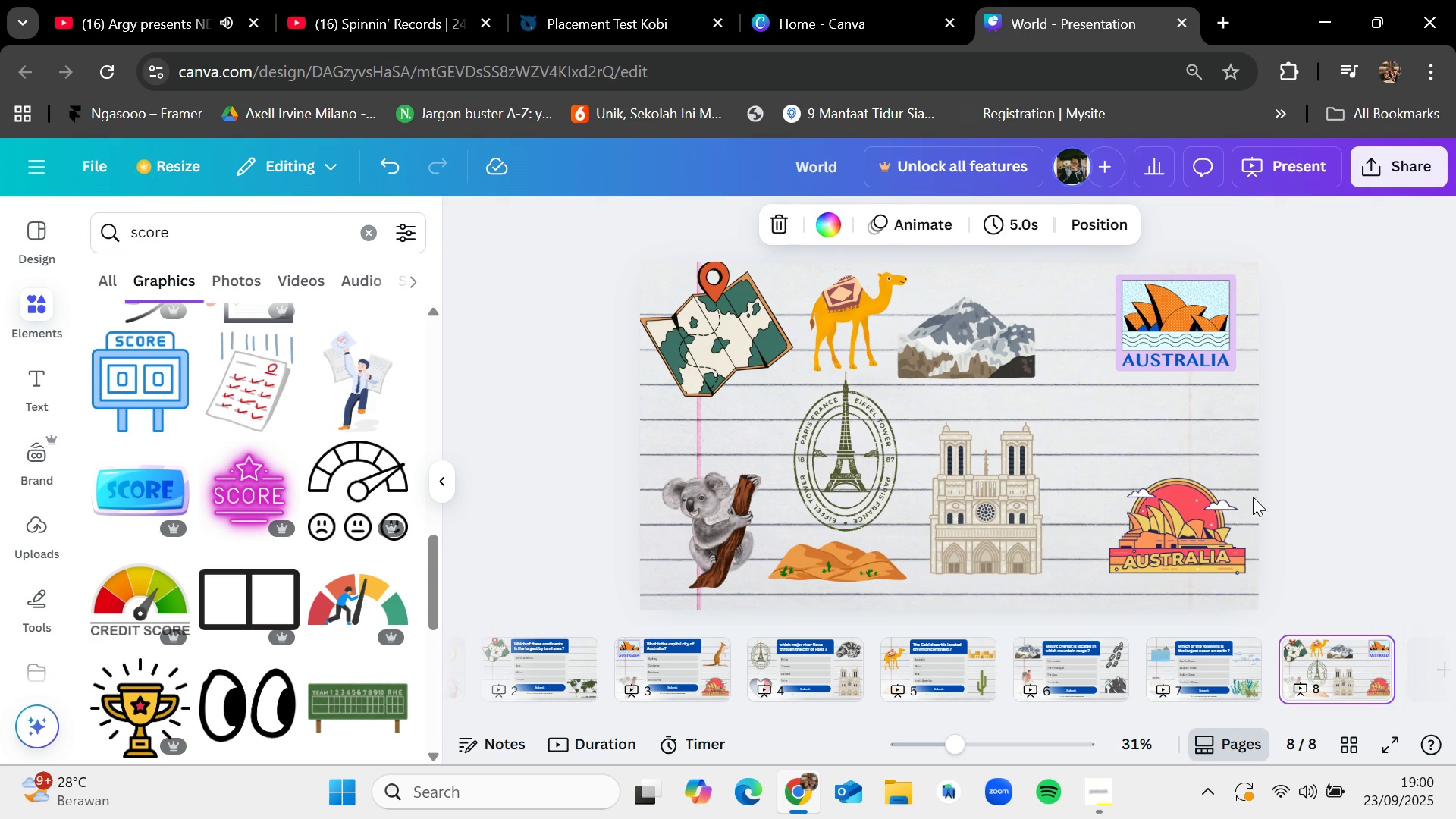 
key(Control+V)
 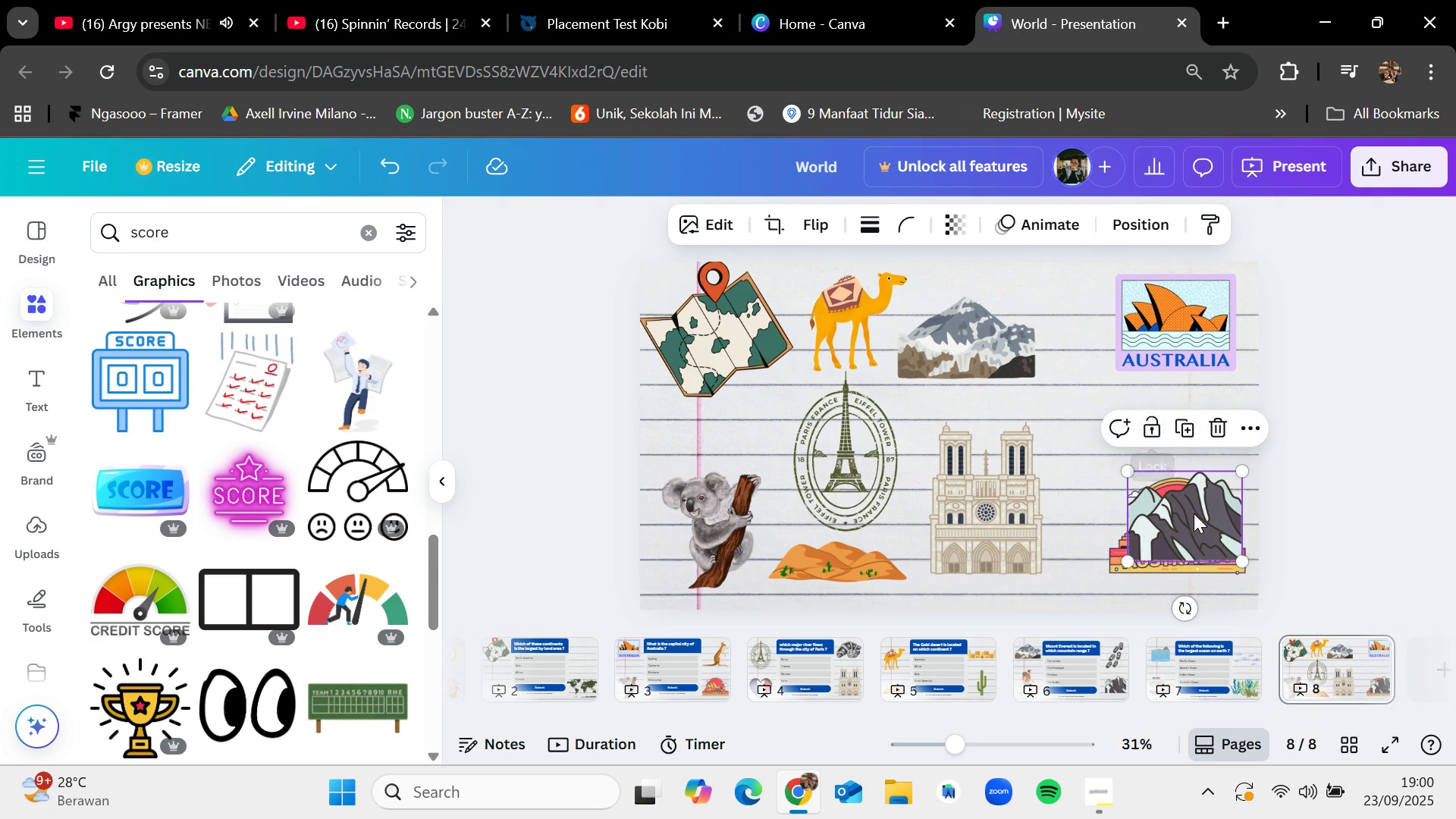 
left_click_drag(start_coordinate=[1191, 513], to_coordinate=[1108, 432])
 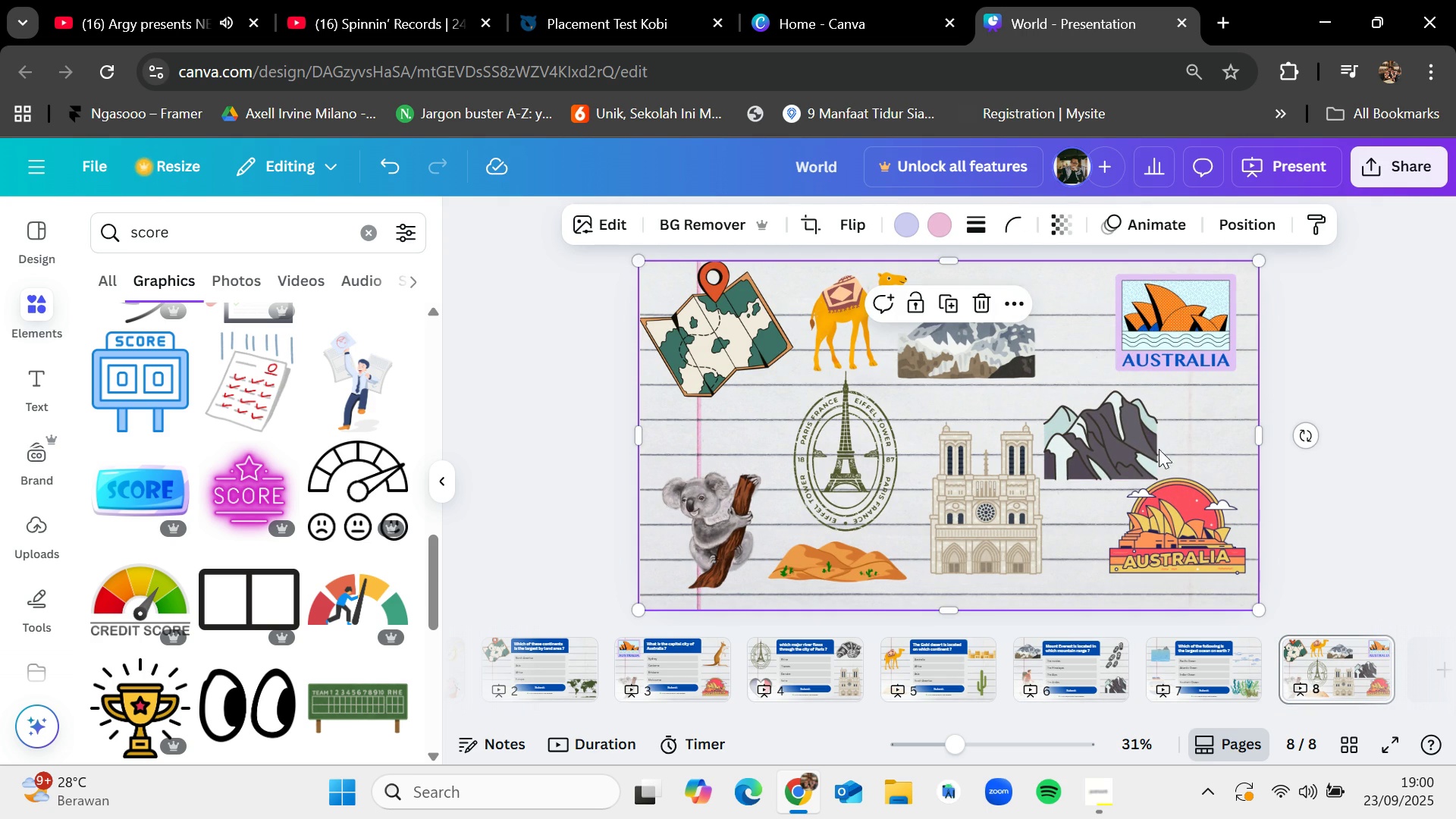 
left_click([1100, 436])
 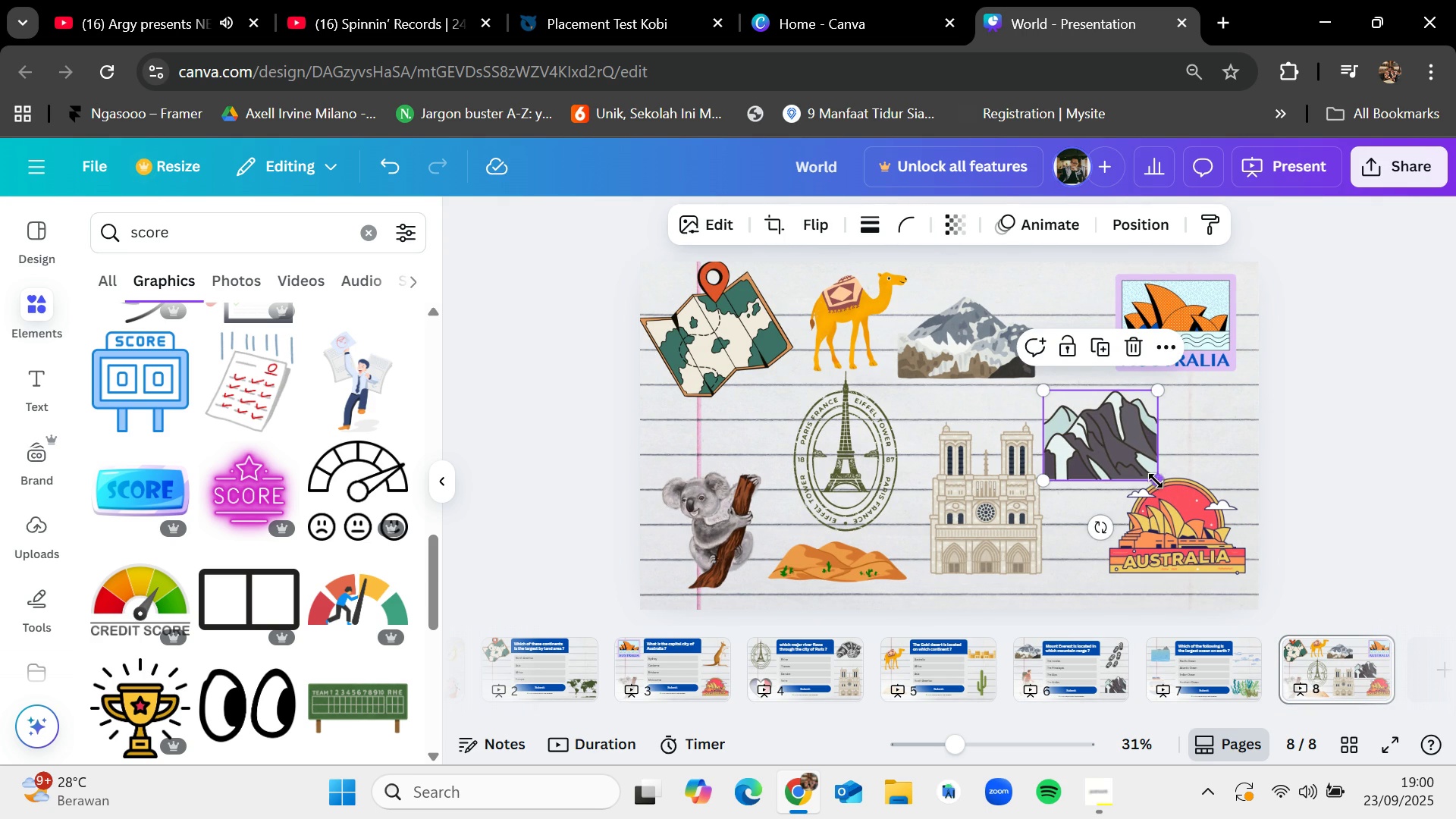 
left_click_drag(start_coordinate=[1156, 477], to_coordinate=[1148, 467])
 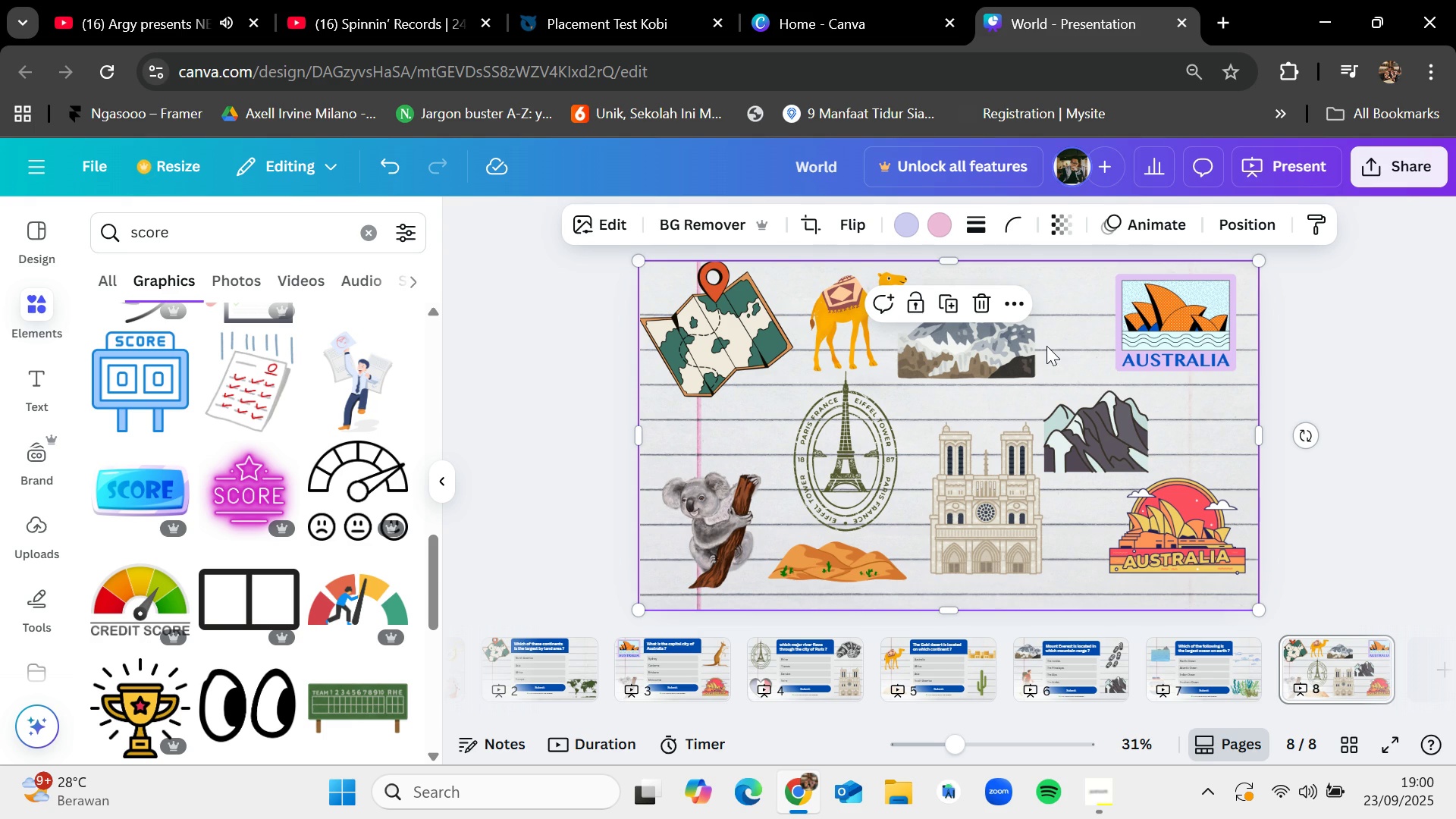 
left_click_drag(start_coordinate=[1009, 337], to_coordinate=[1004, 358])
 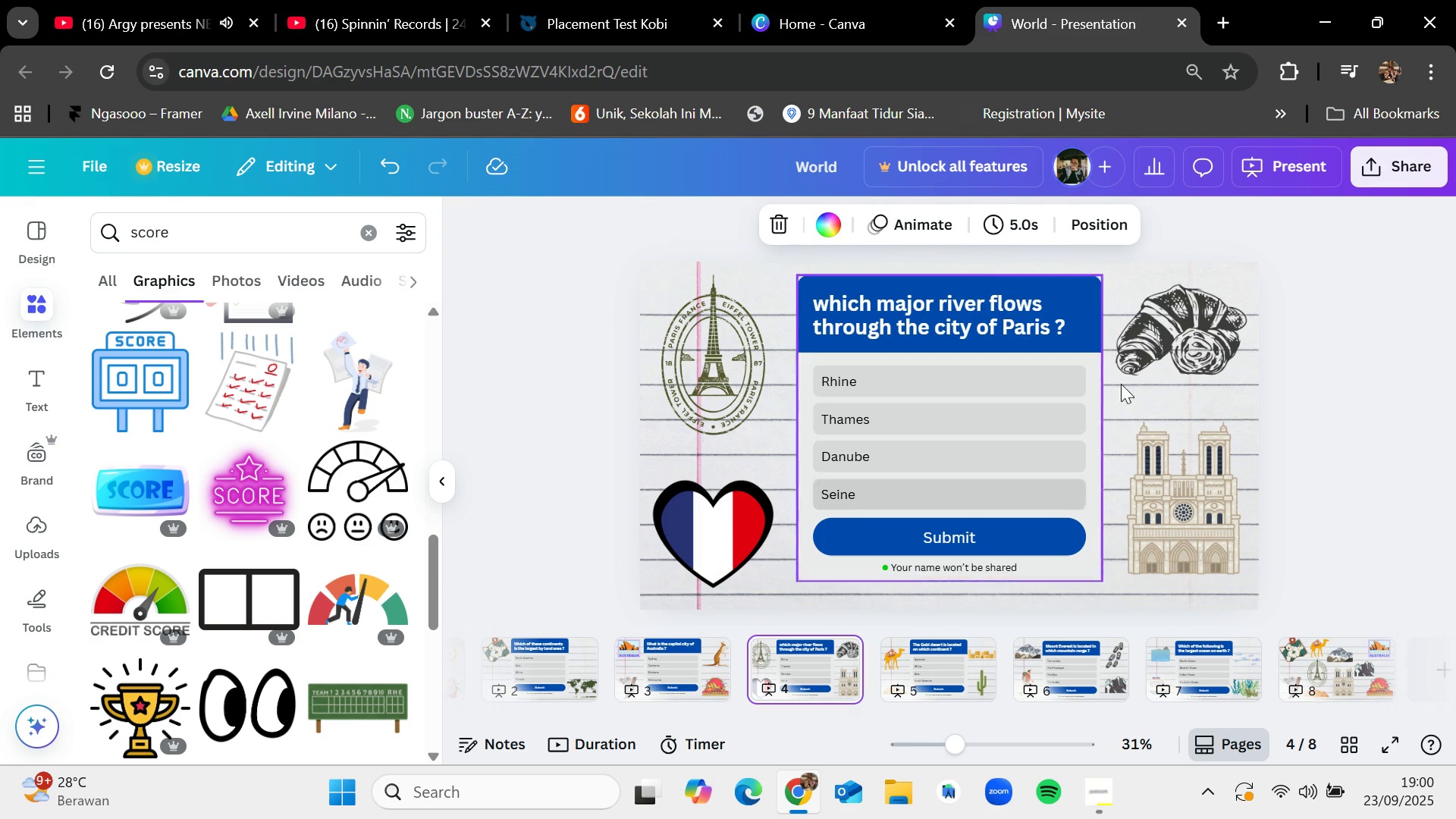 
left_click([1168, 317])
 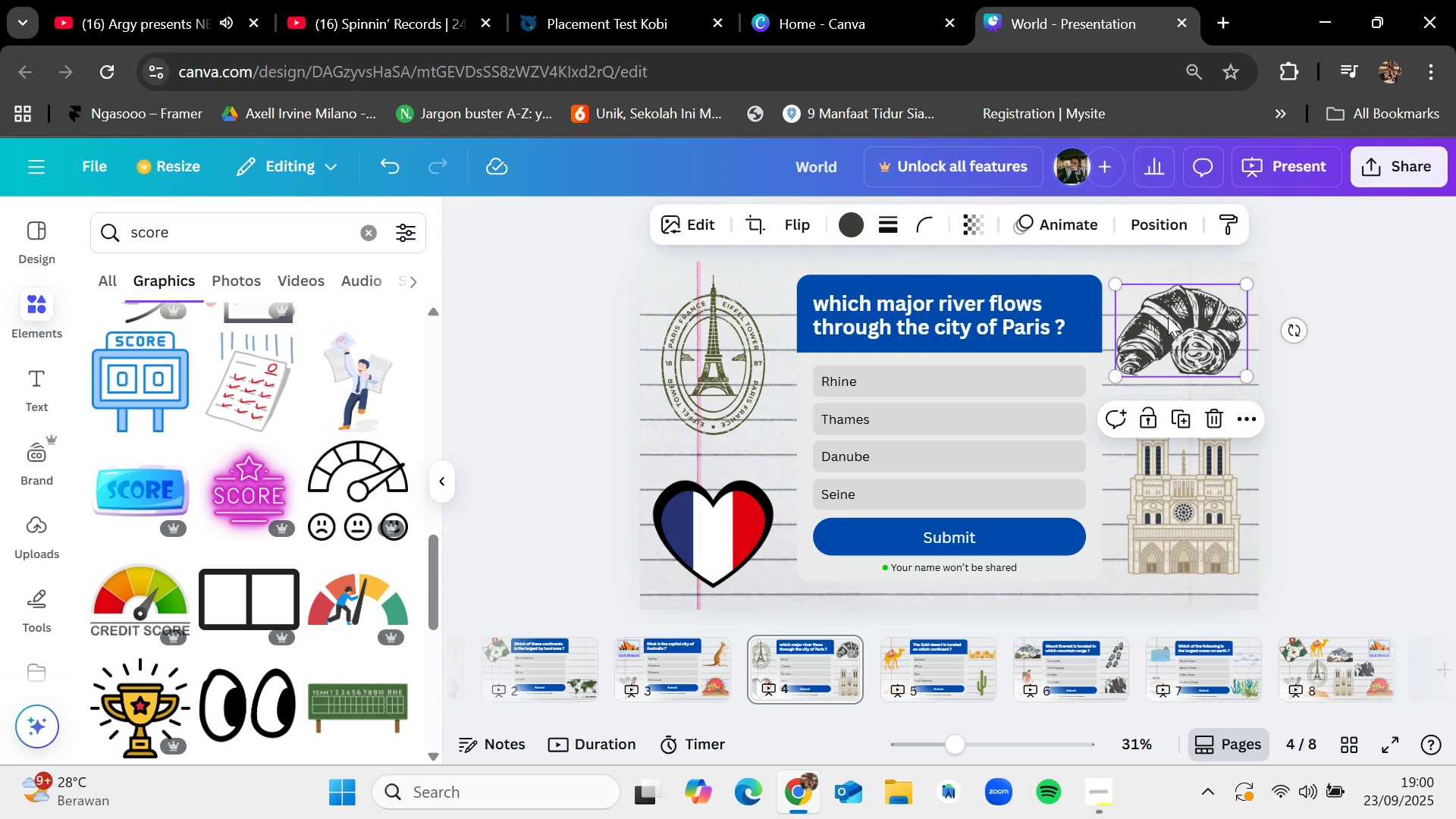 
key(Control+C)
 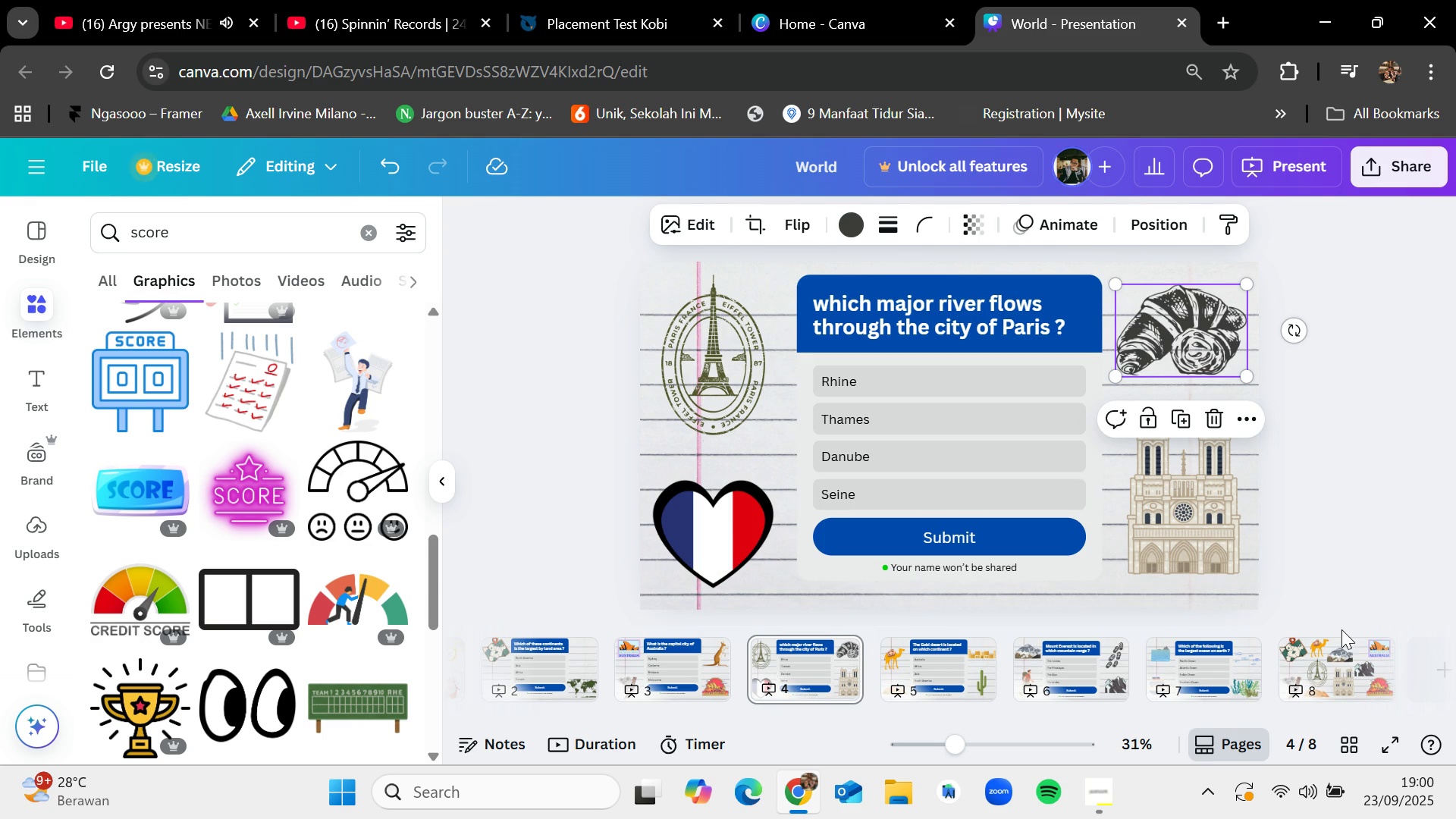 
left_click([1341, 630])
 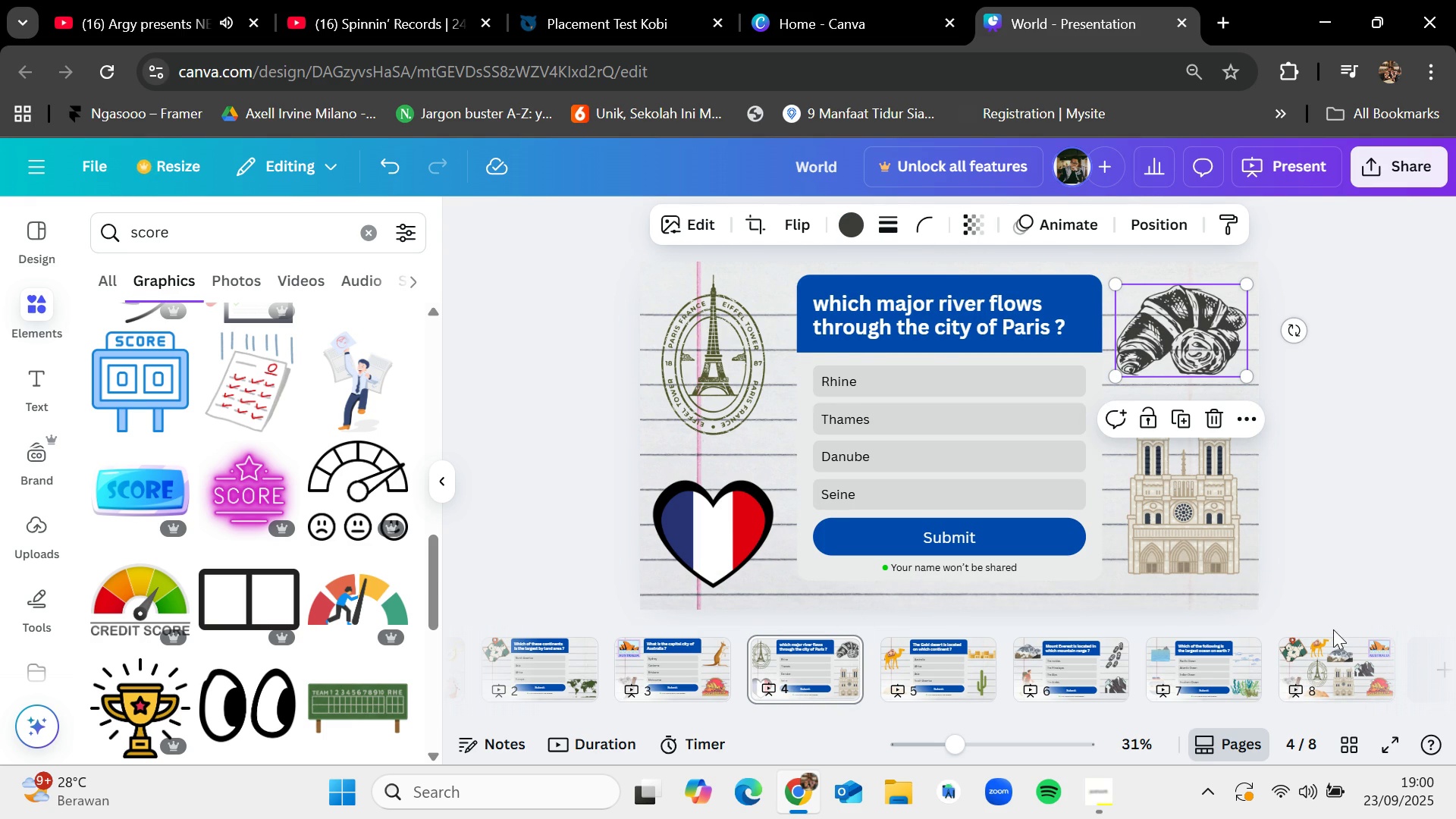 
left_click([1339, 648])
 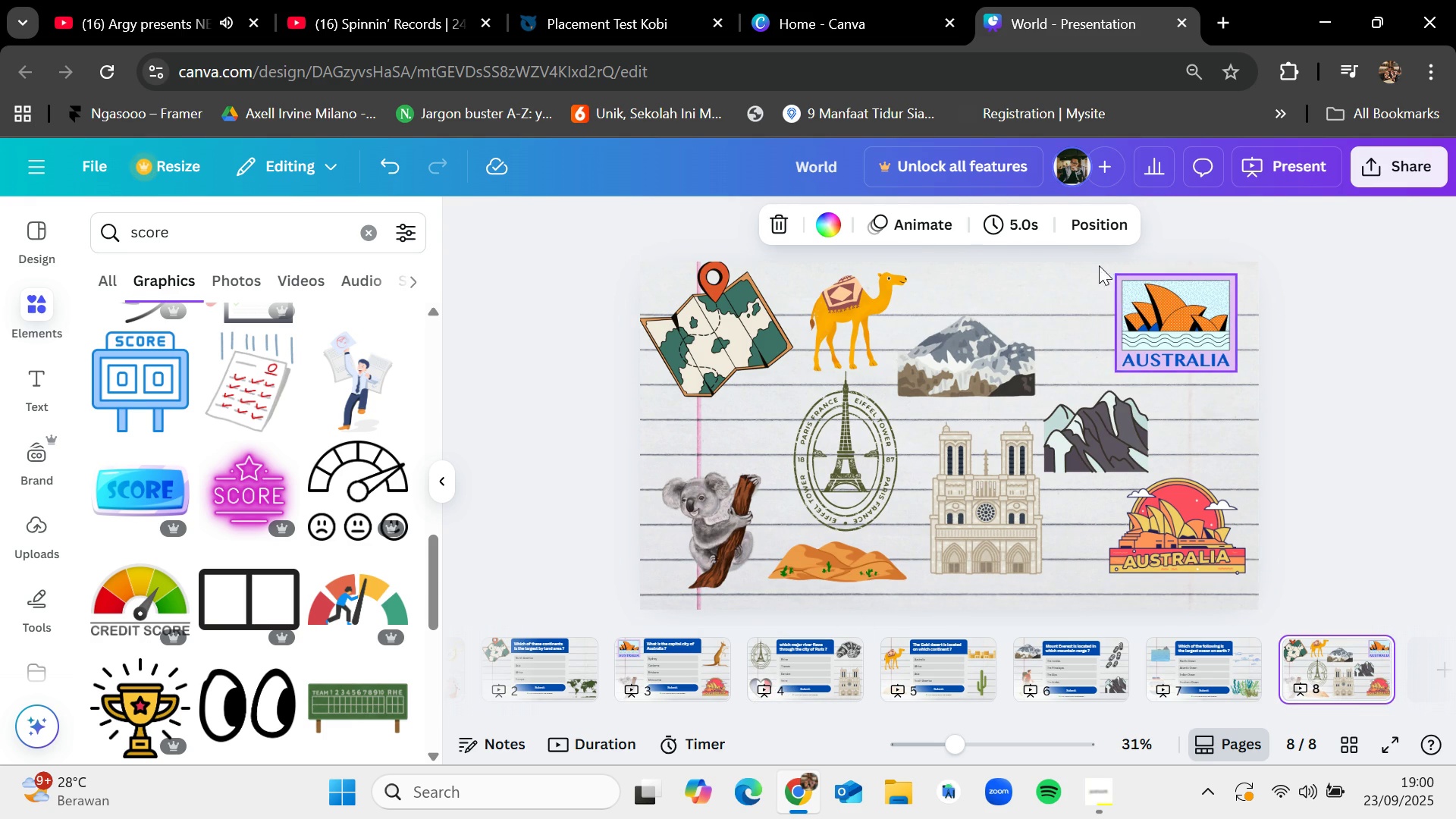 
key(Control+V)
 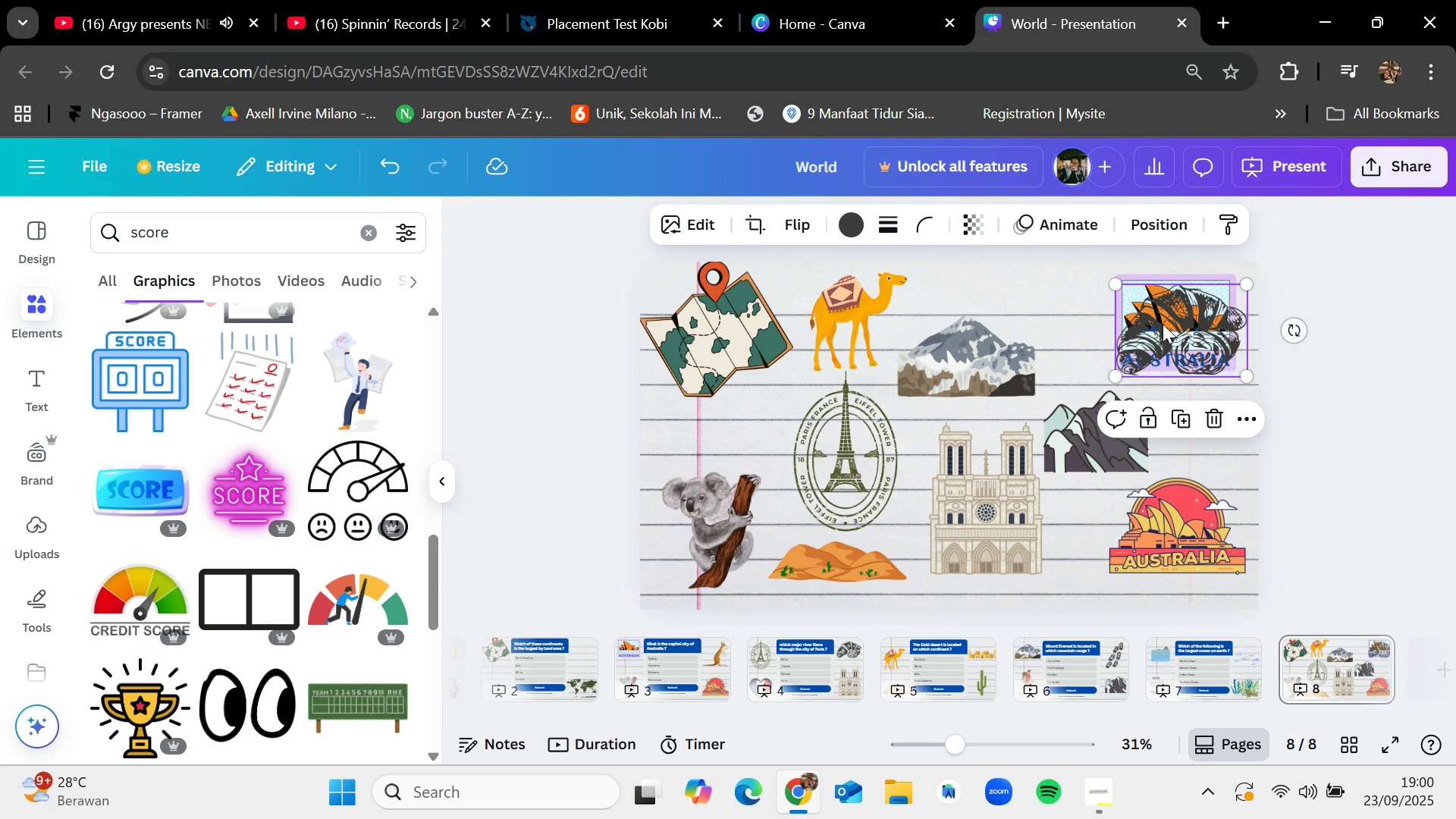 
left_click_drag(start_coordinate=[1176, 323], to_coordinate=[1040, 289])
 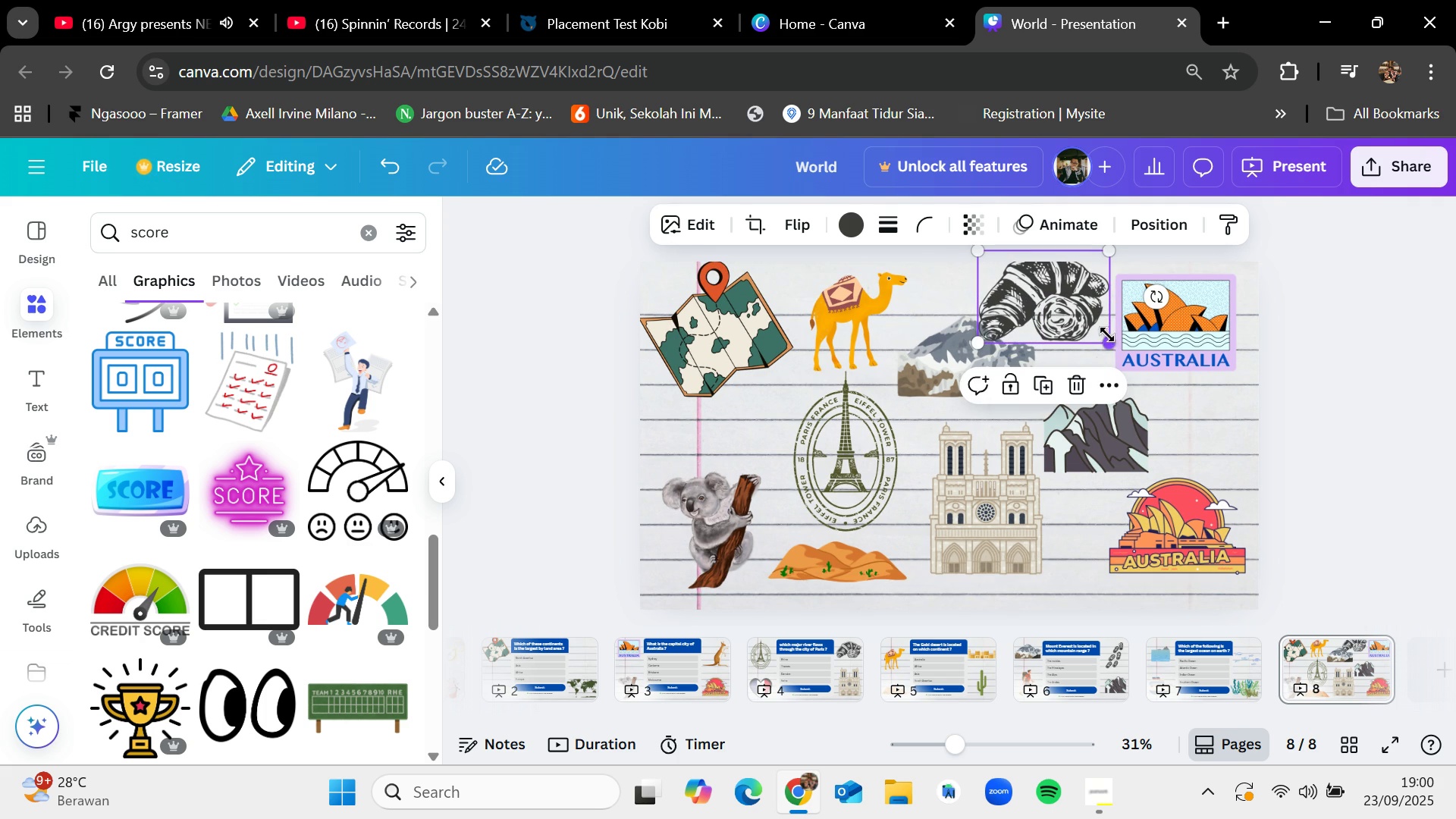 
left_click_drag(start_coordinate=[1103, 333], to_coordinate=[1060, 296])
 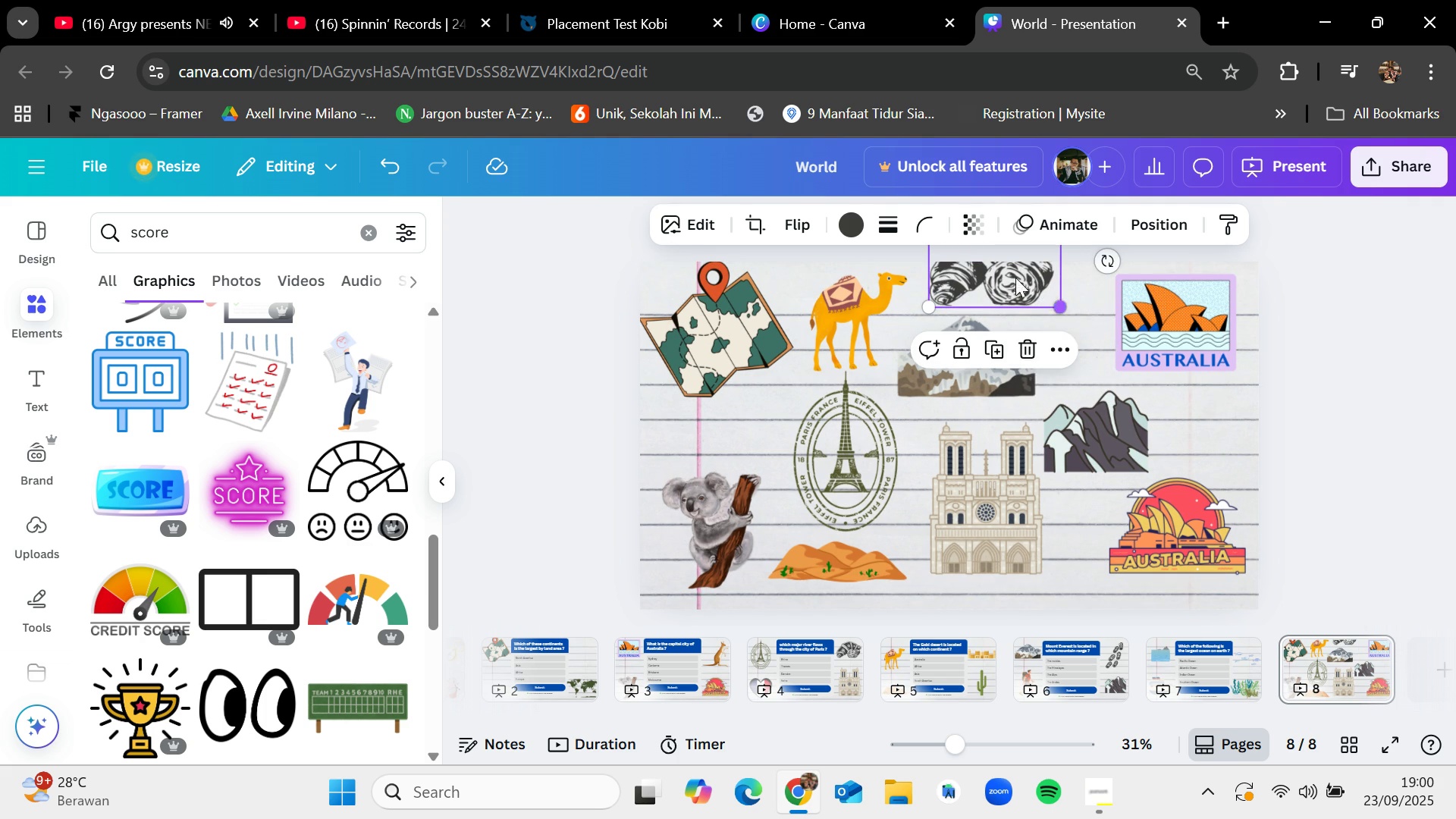 
left_click_drag(start_coordinate=[1009, 275], to_coordinate=[1044, 445])
 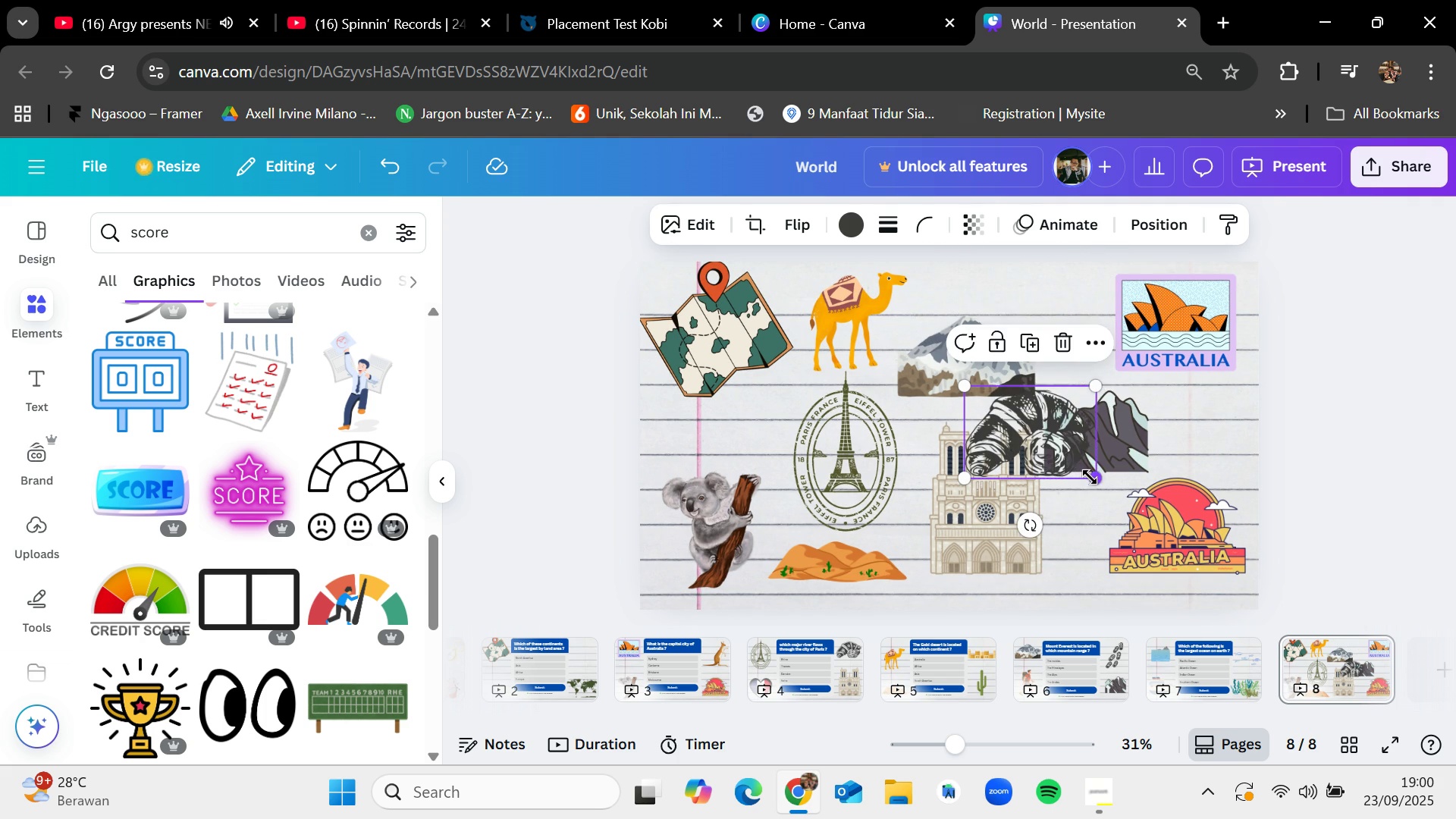 
left_click_drag(start_coordinate=[1091, 476], to_coordinate=[1026, 407])
 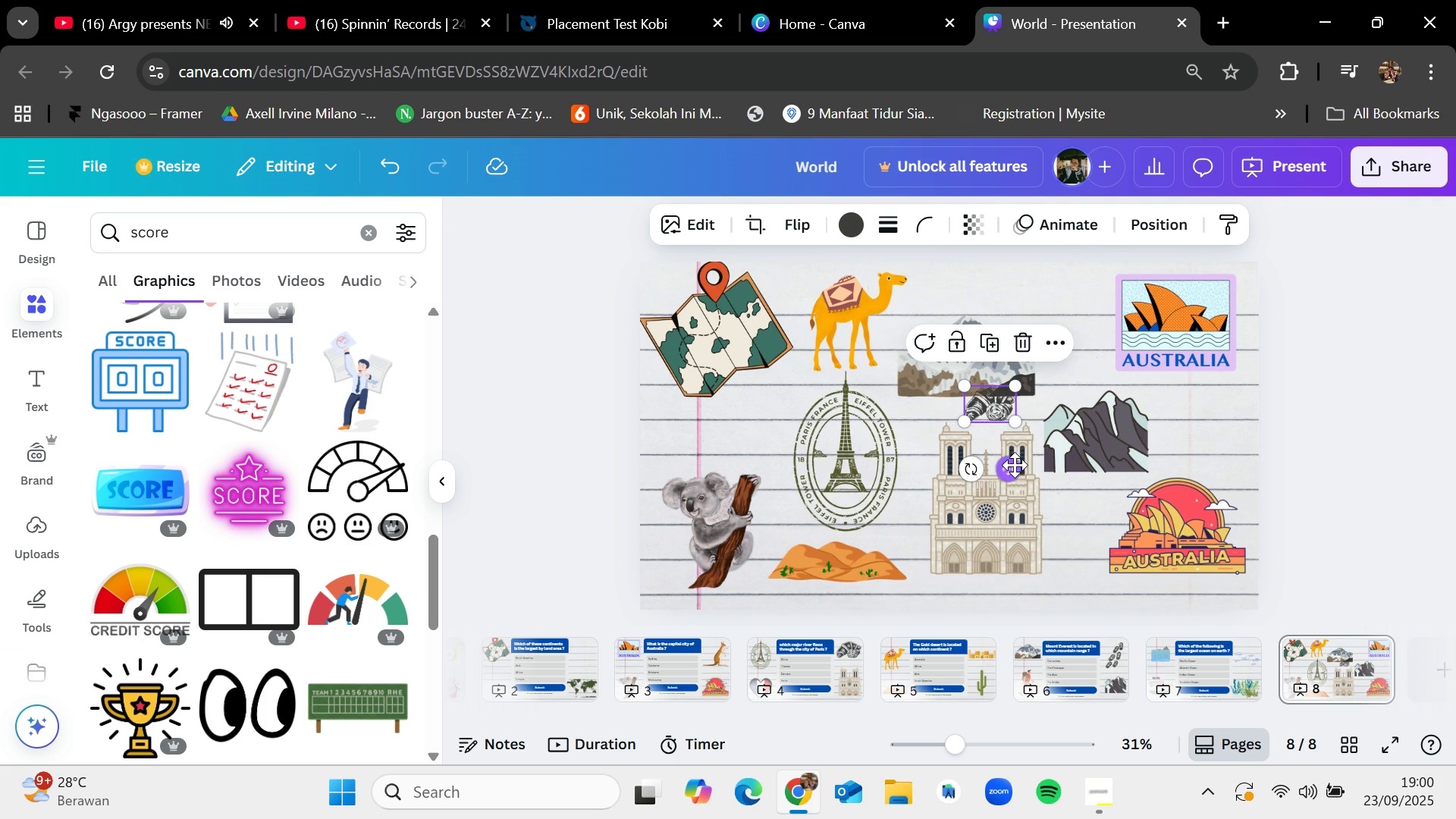 
left_click_drag(start_coordinate=[1015, 466], to_coordinate=[1069, 362])
 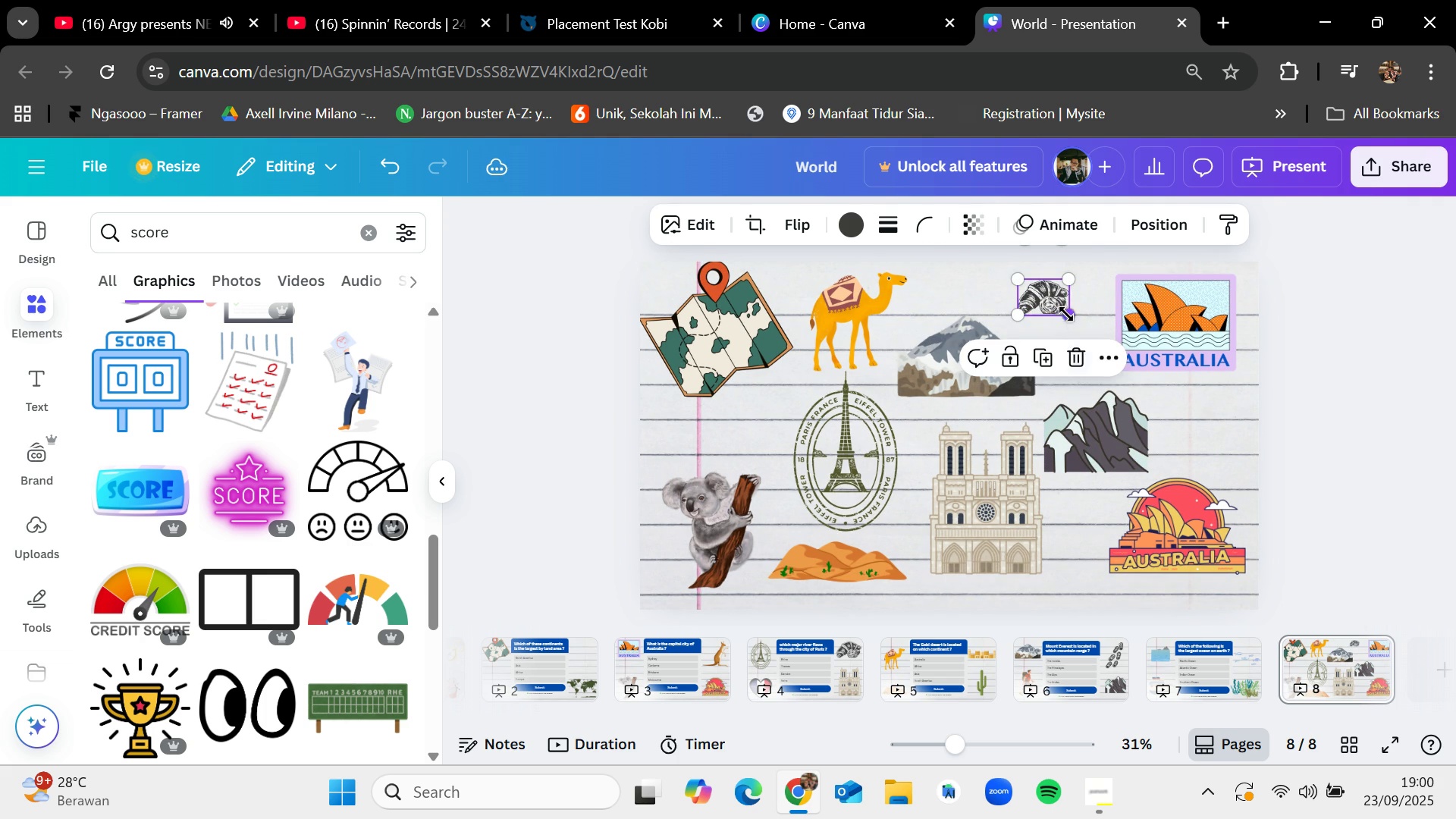 
left_click_drag(start_coordinate=[1068, 318], to_coordinate=[1087, 359])
 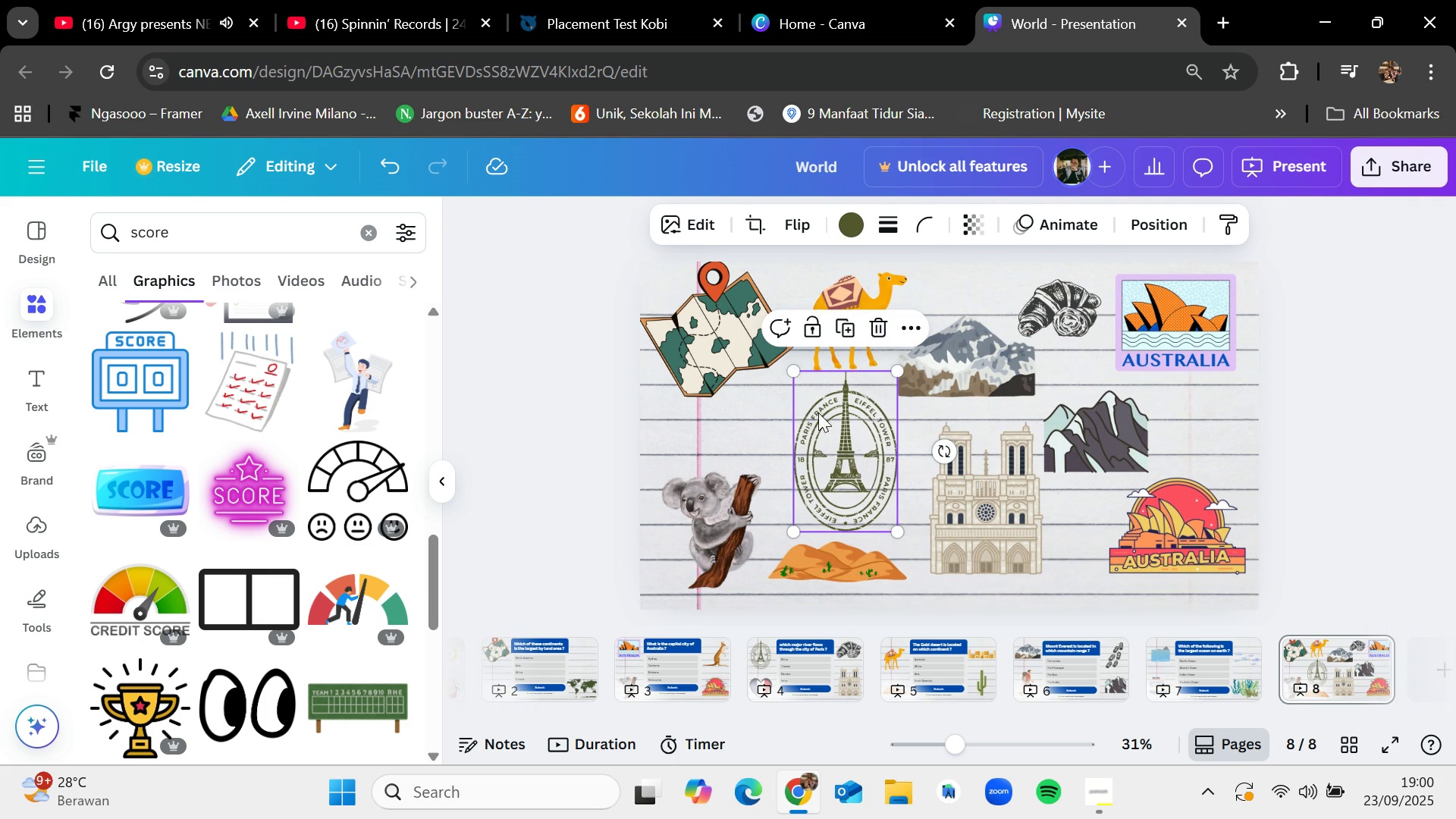 
left_click([777, 410])
 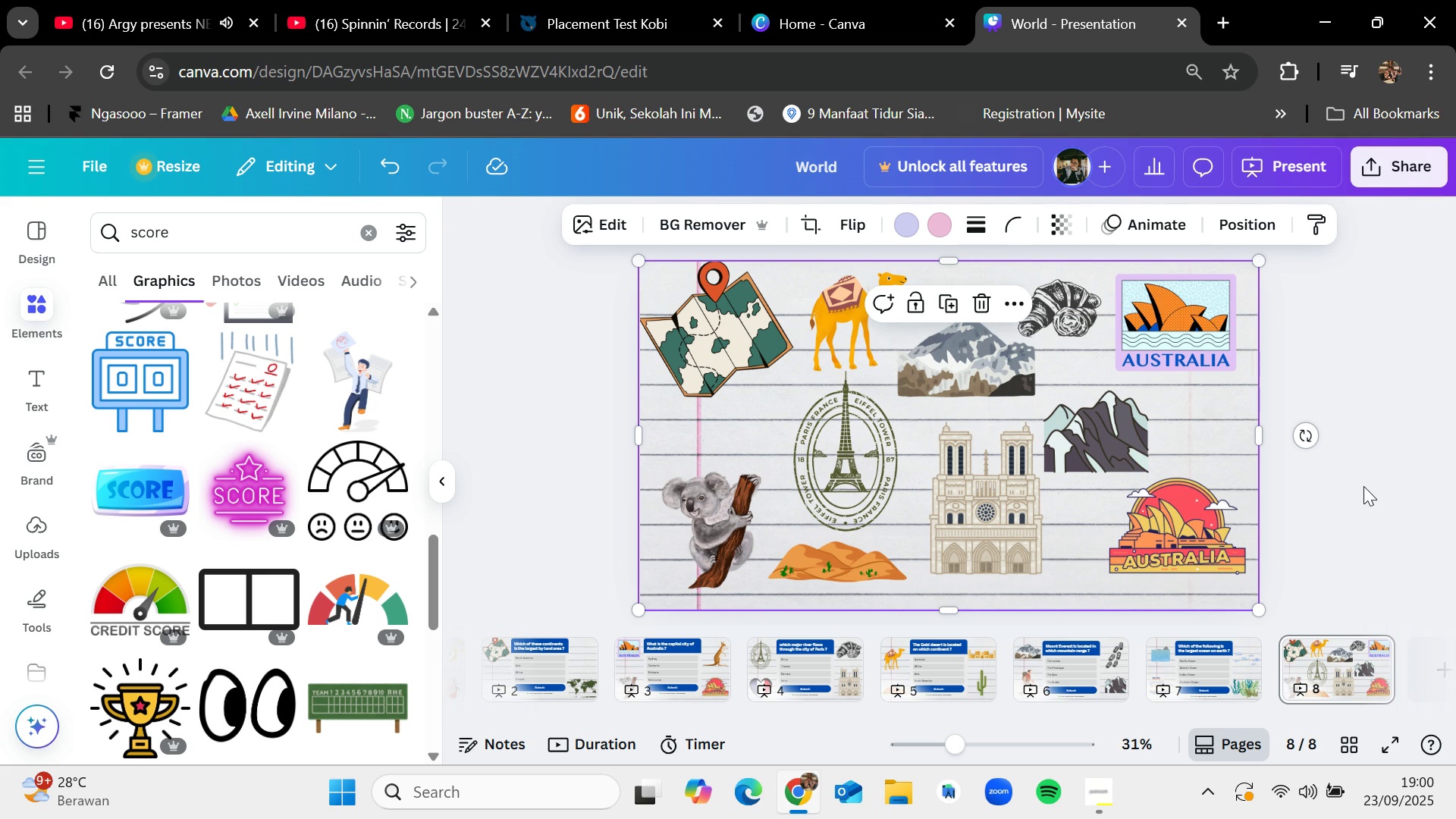 
wait(10.1)
 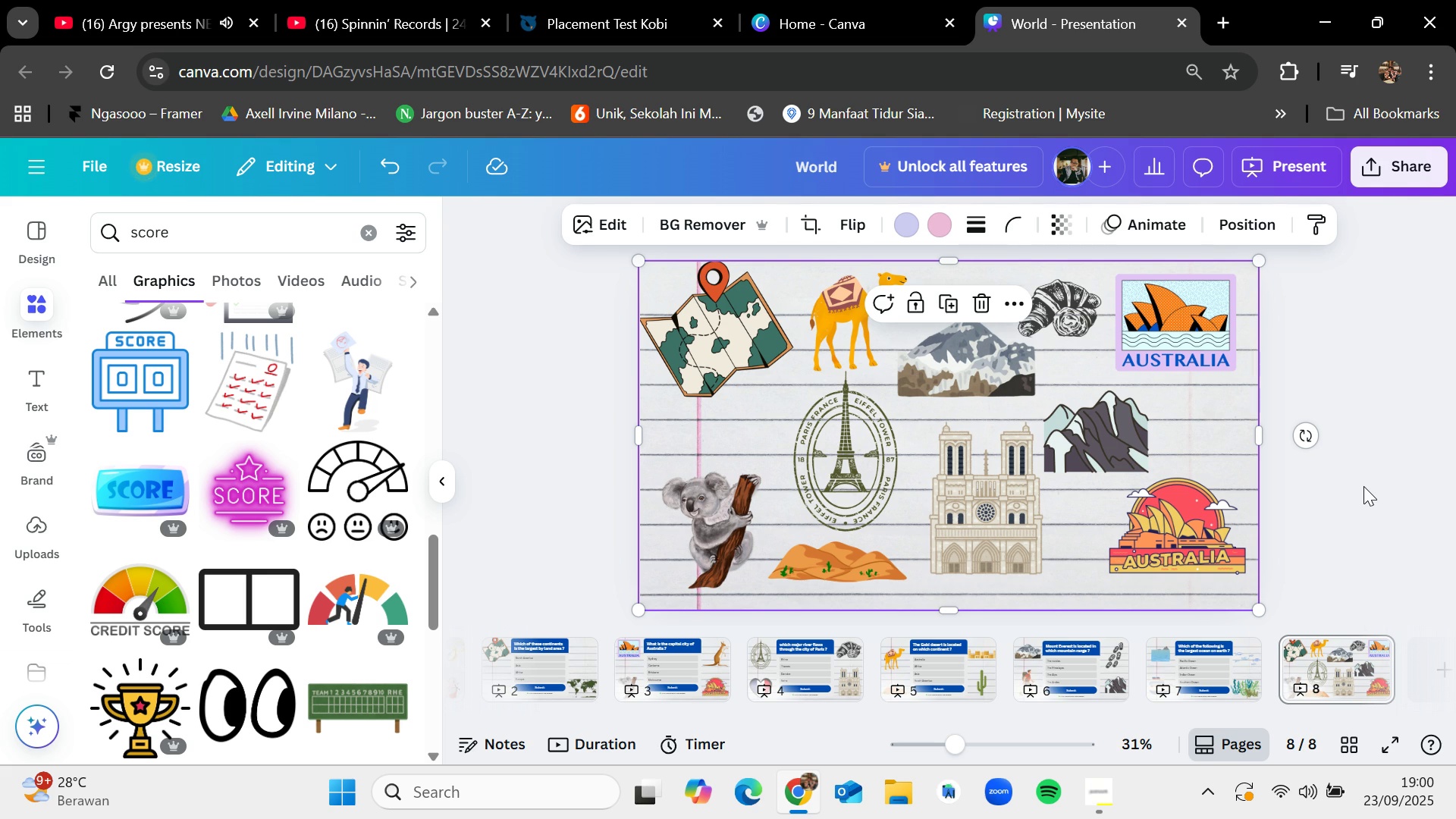 
type(fun)
 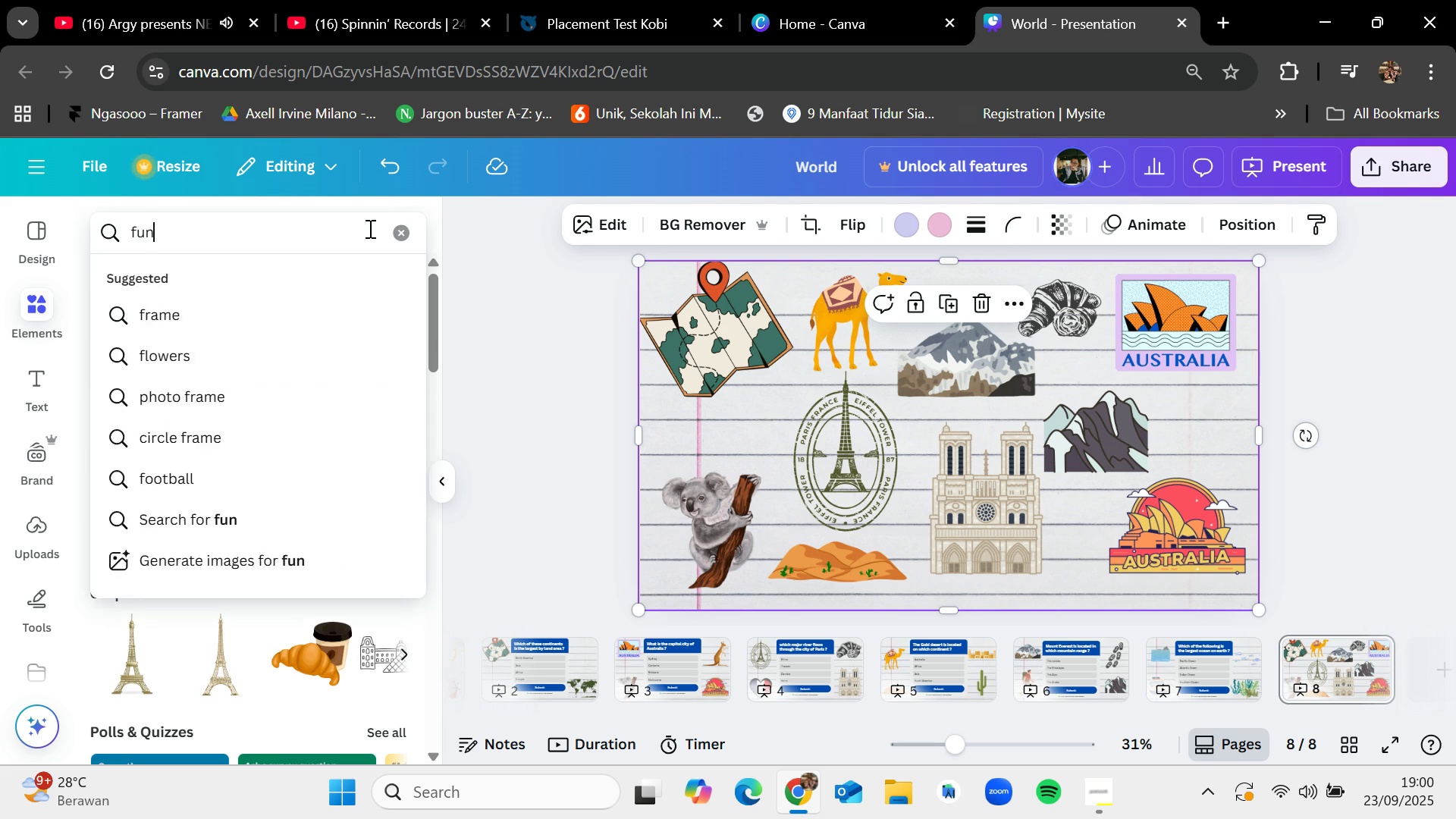 
key(Enter)
 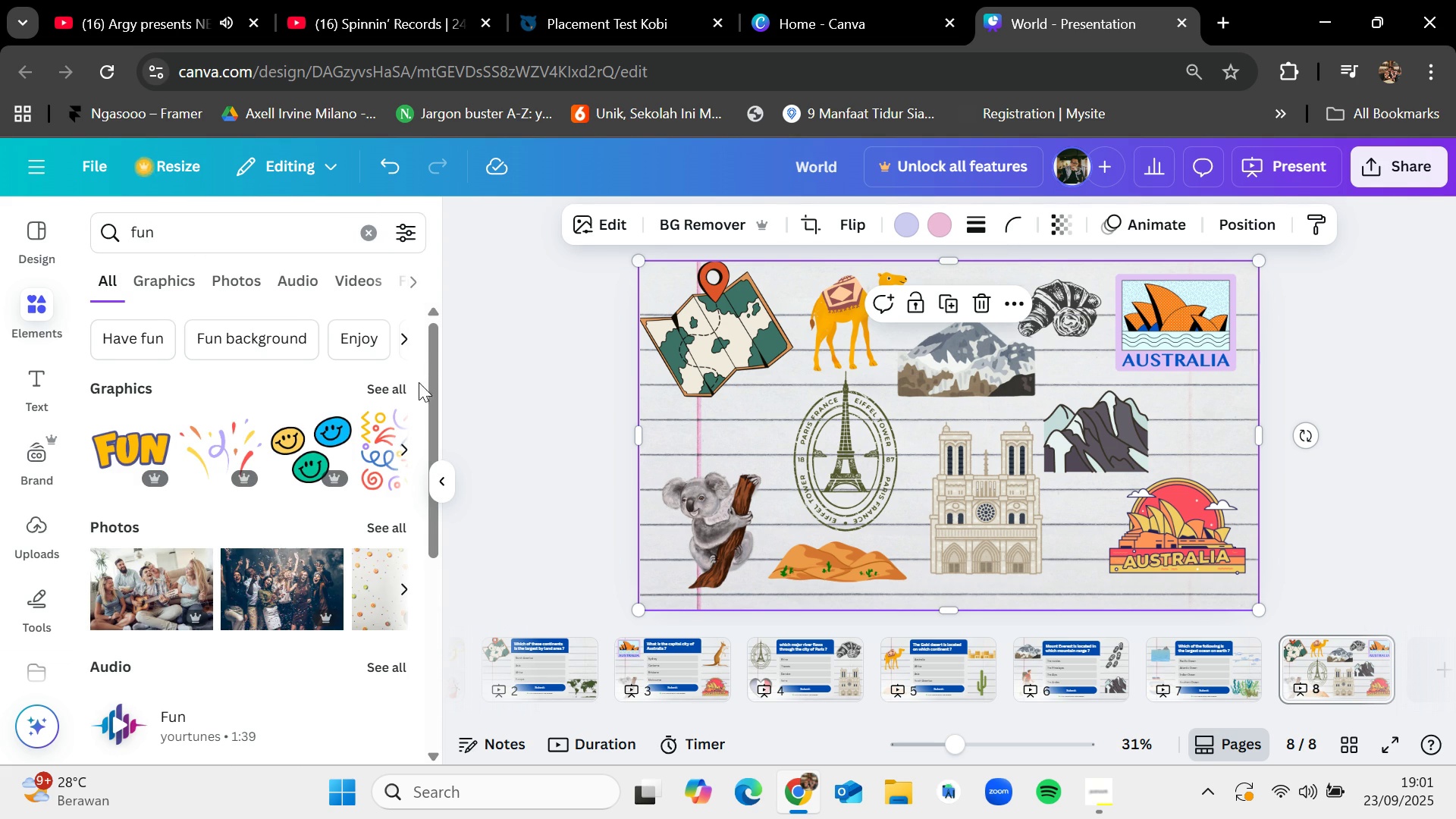 
left_click([400, 388])
 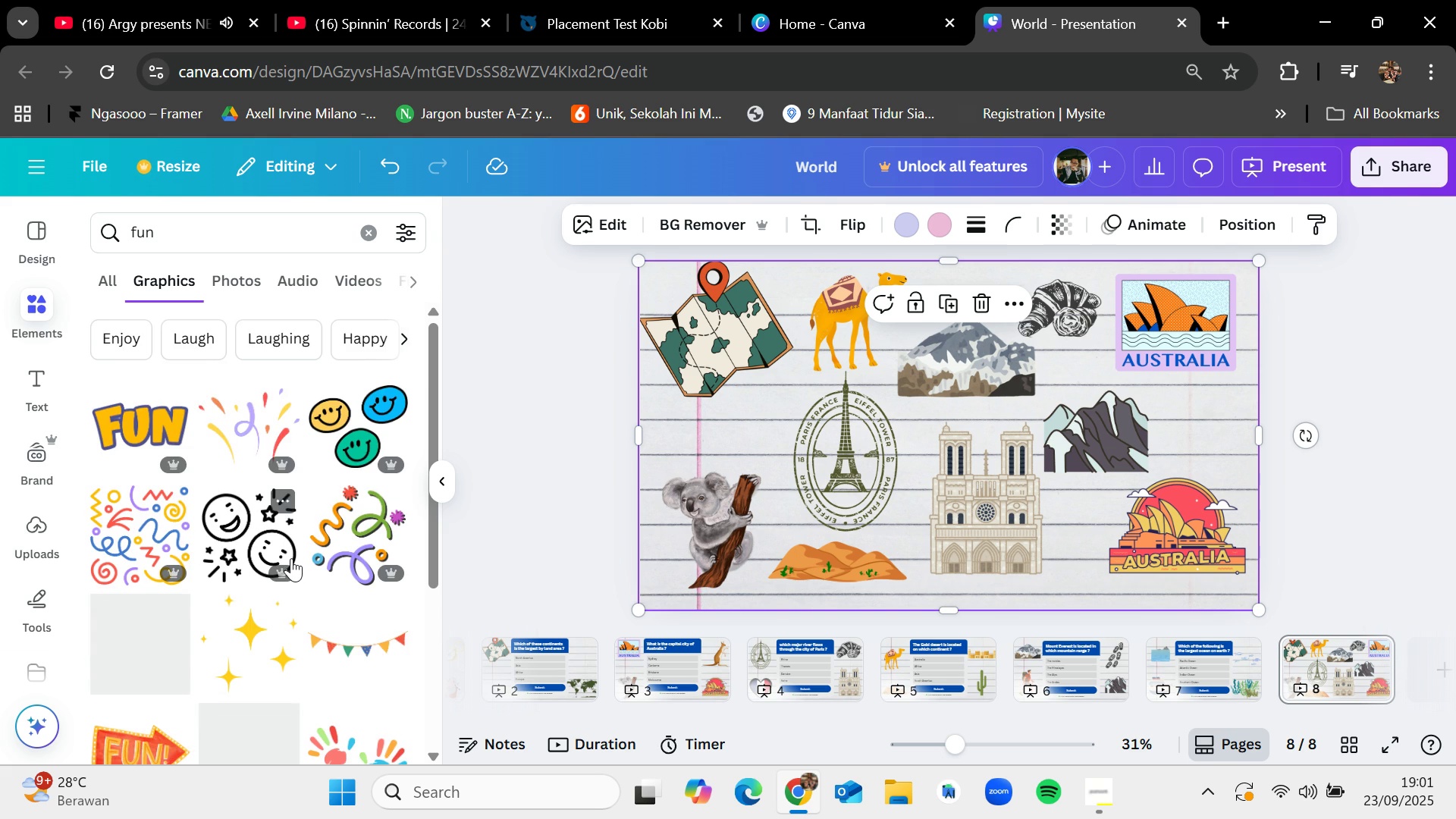 
scroll: coordinate [265, 522], scroll_direction: down, amount: 11.0
 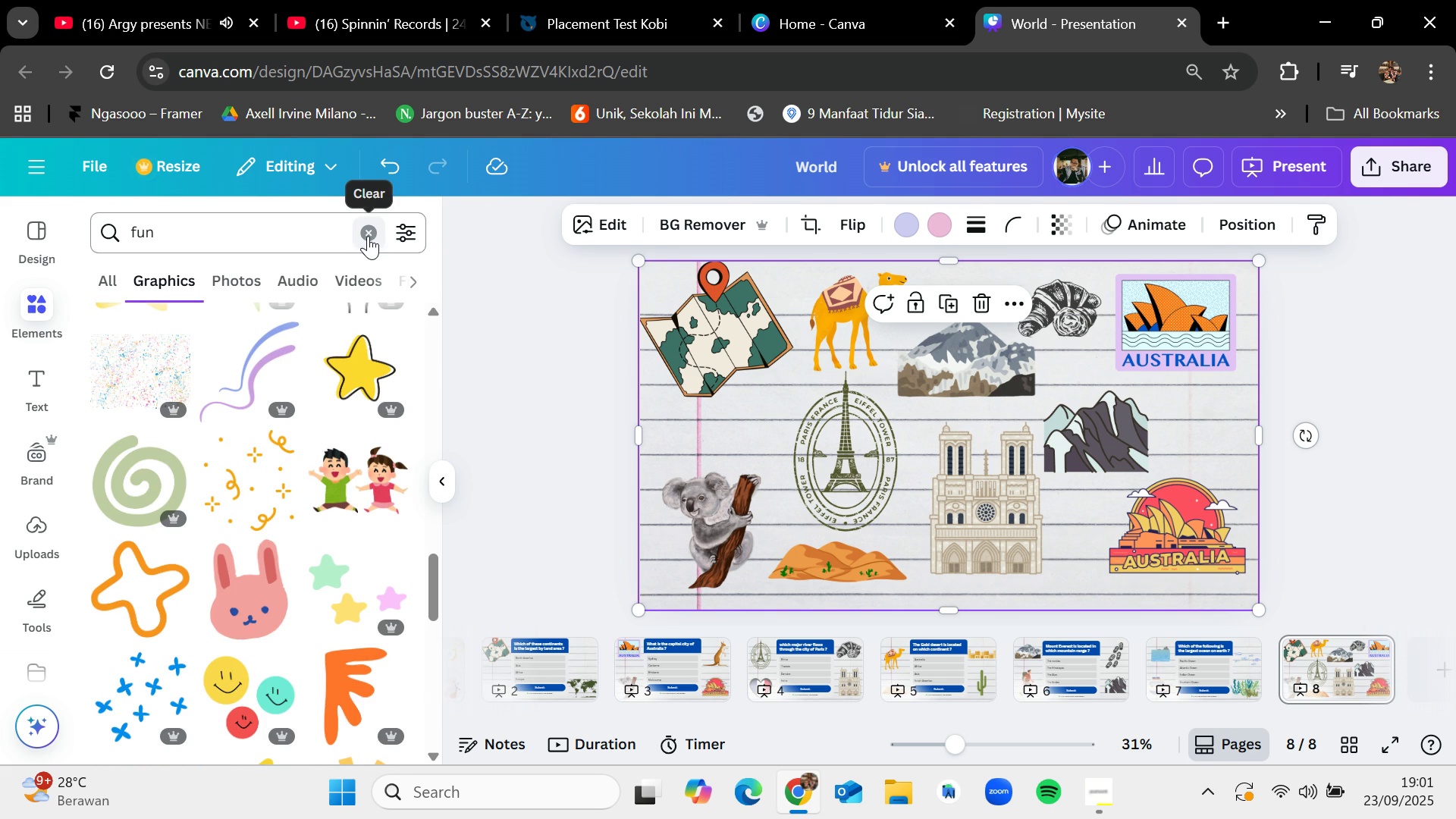 
left_click([368, 235])
 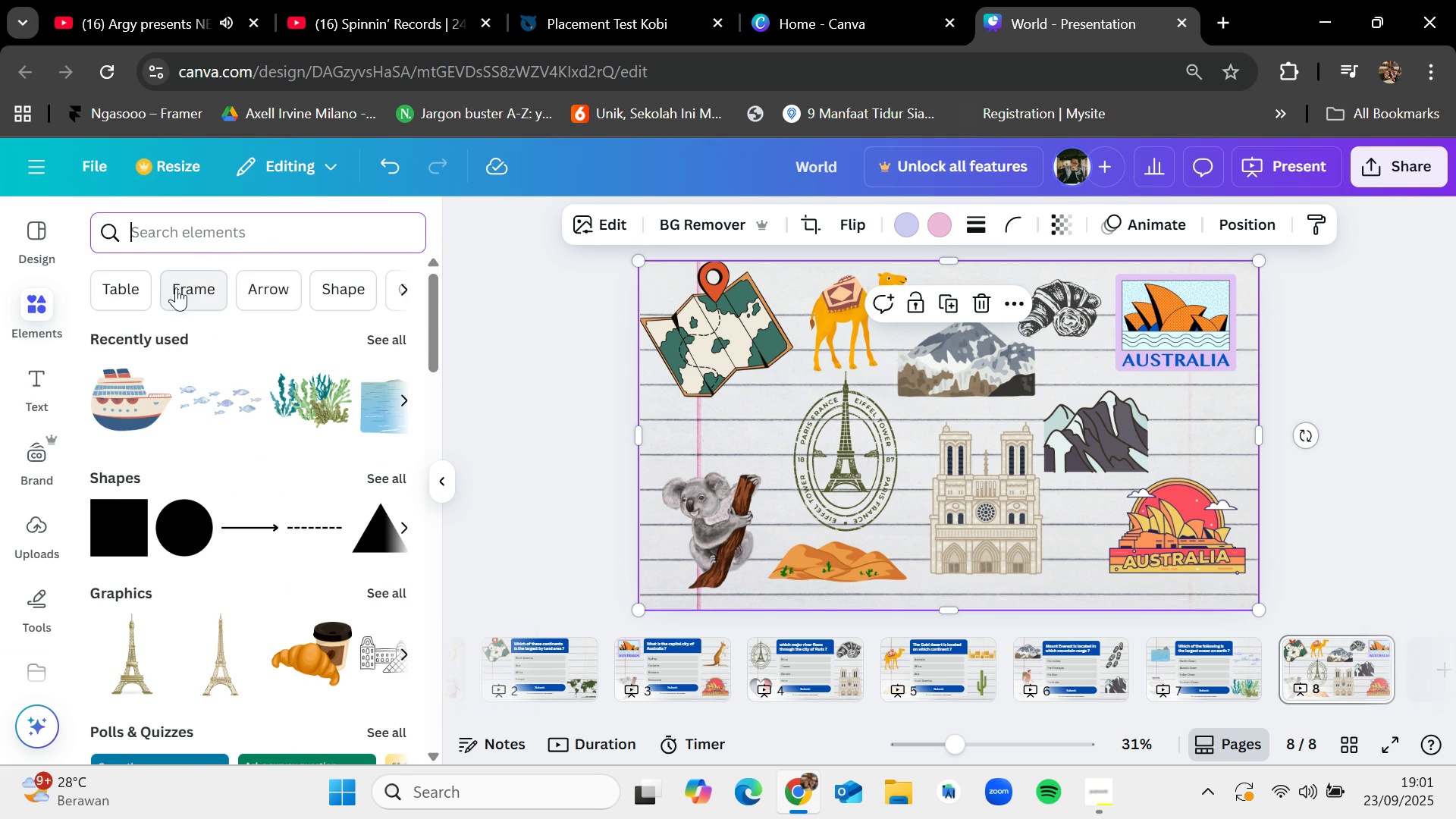 
type(easy)
 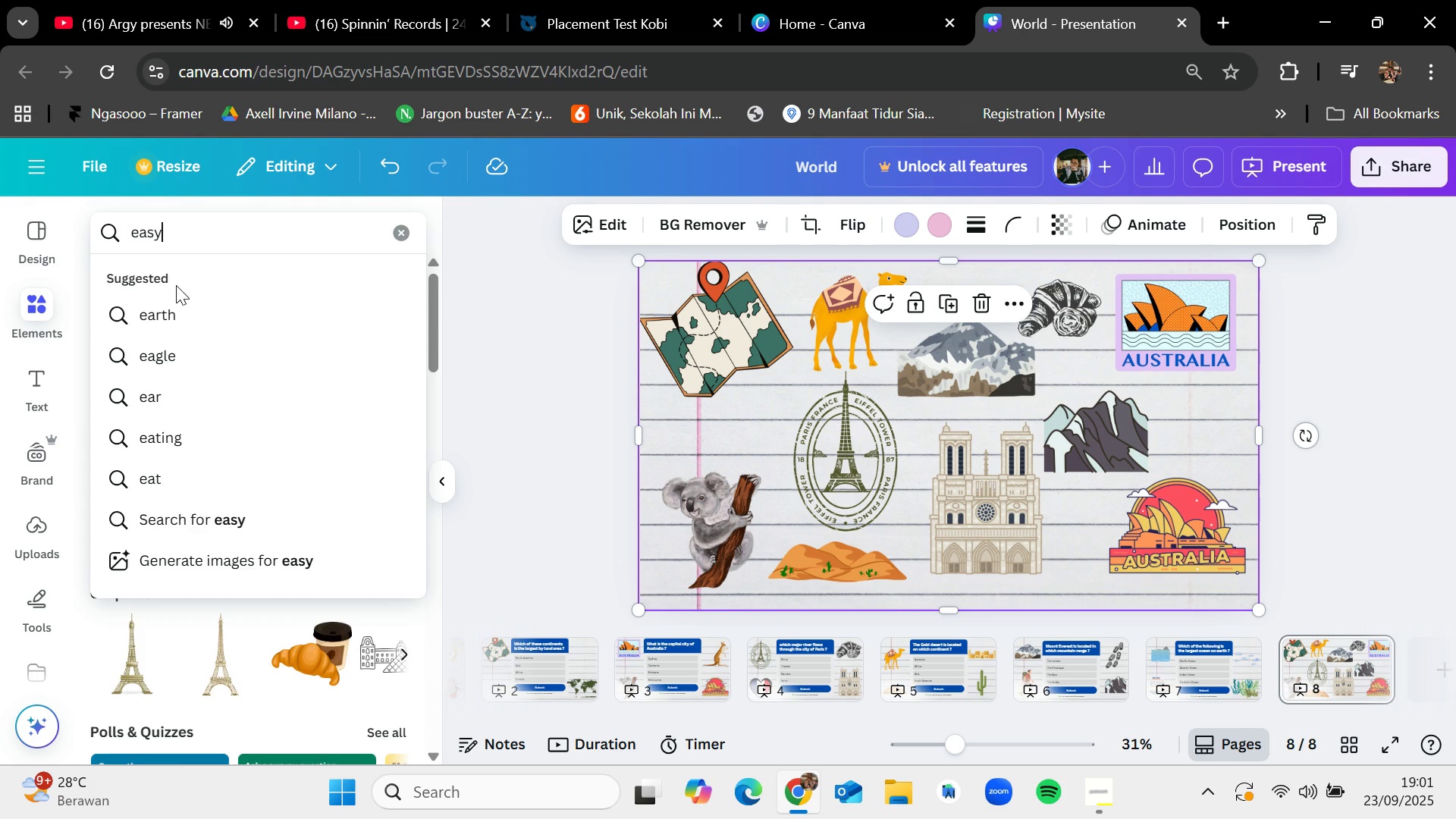 
key(Enter)
 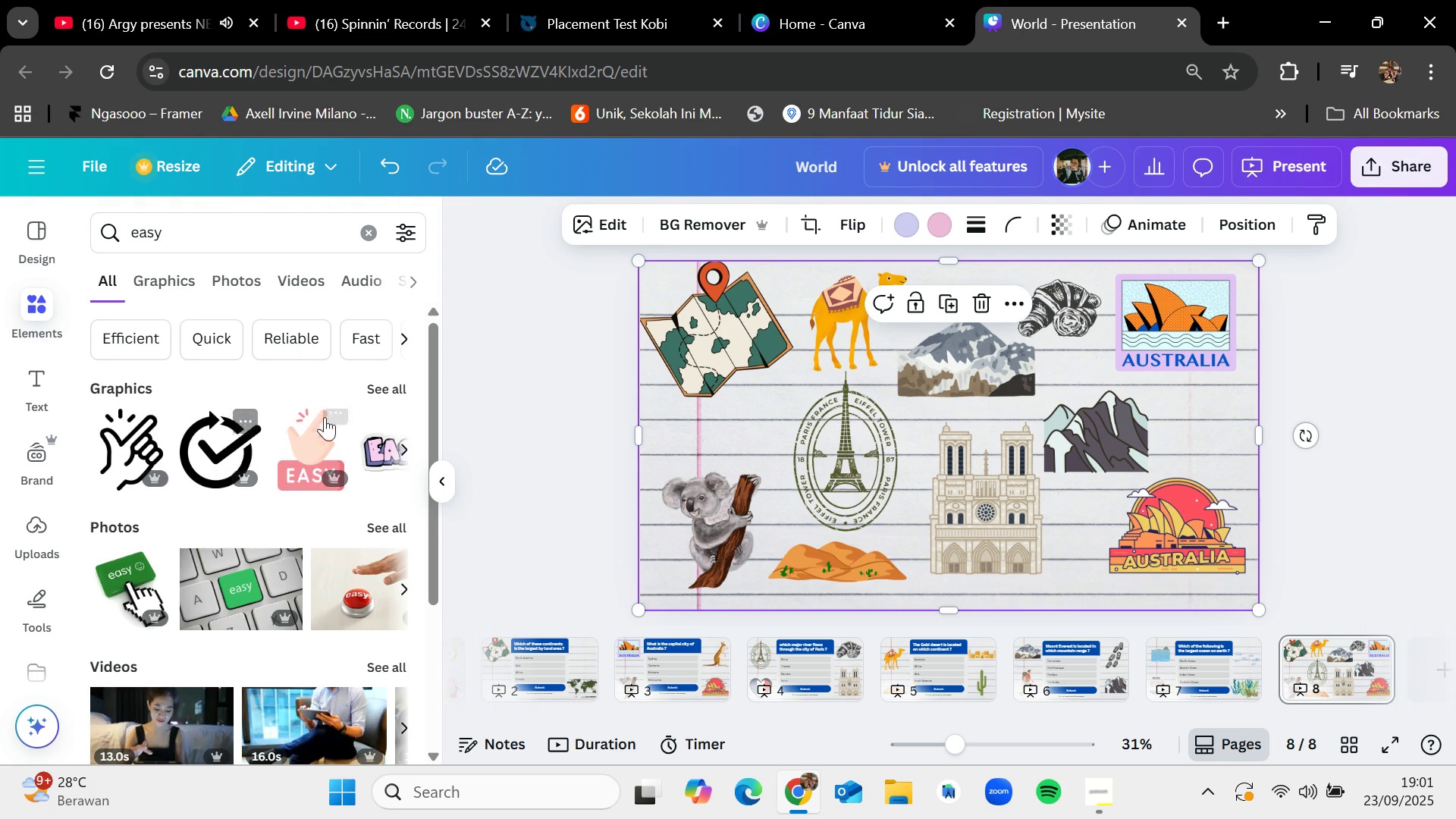 
left_click([378, 394])
 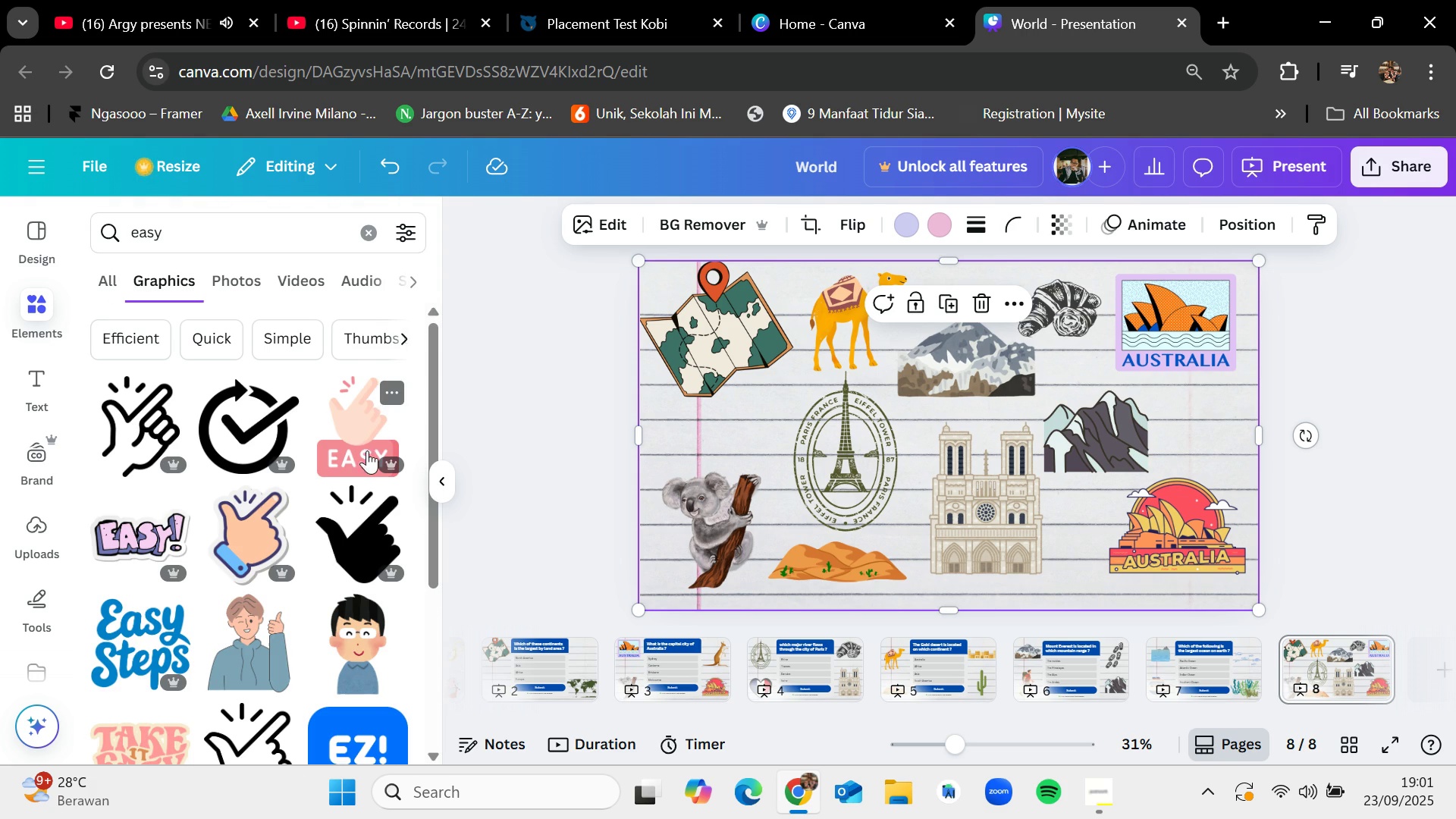 
mouse_move([336, 543])
 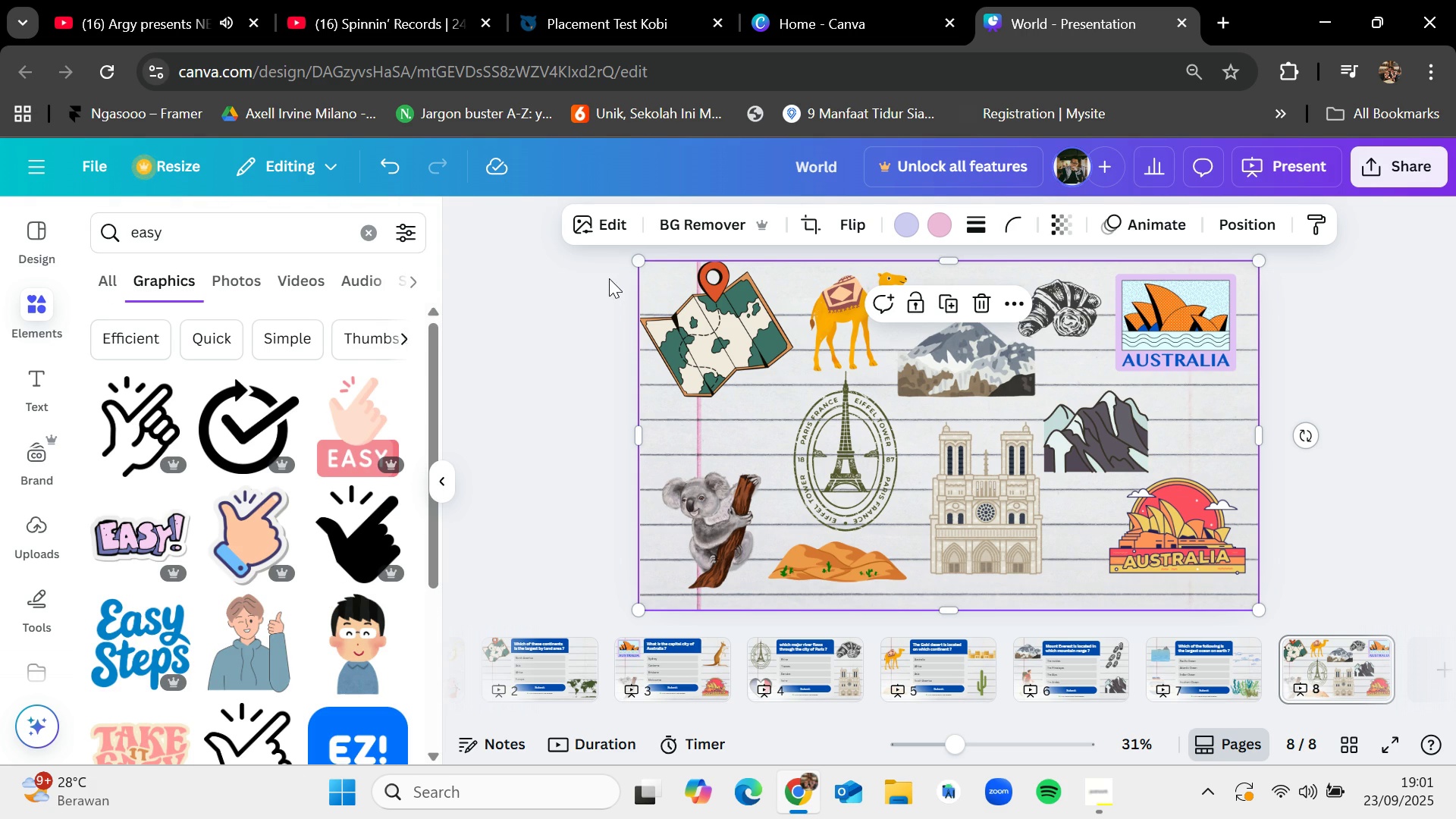 
left_click_drag(start_coordinate=[610, 278], to_coordinate=[1223, 543])
 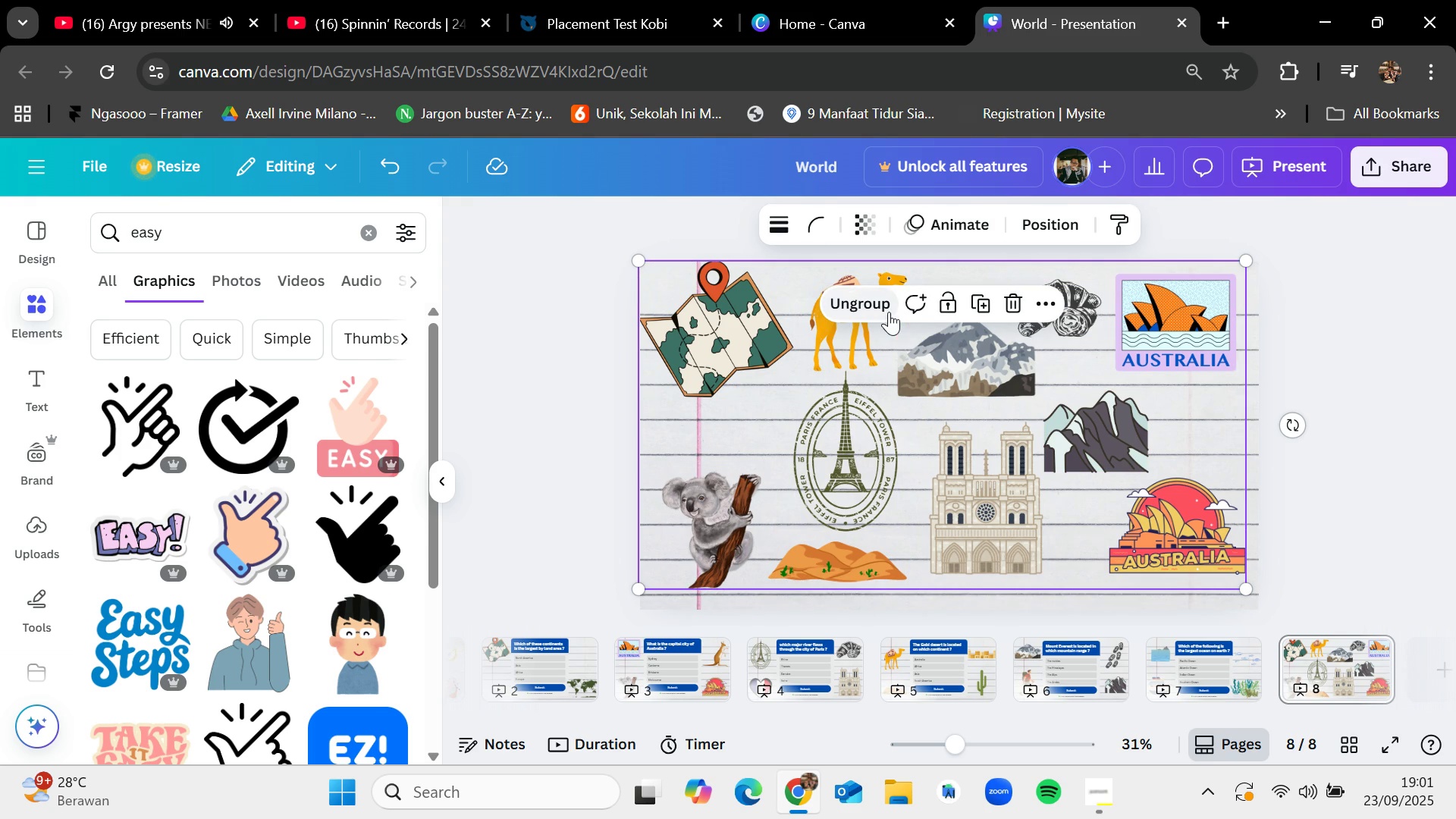 
left_click([515, 412])
 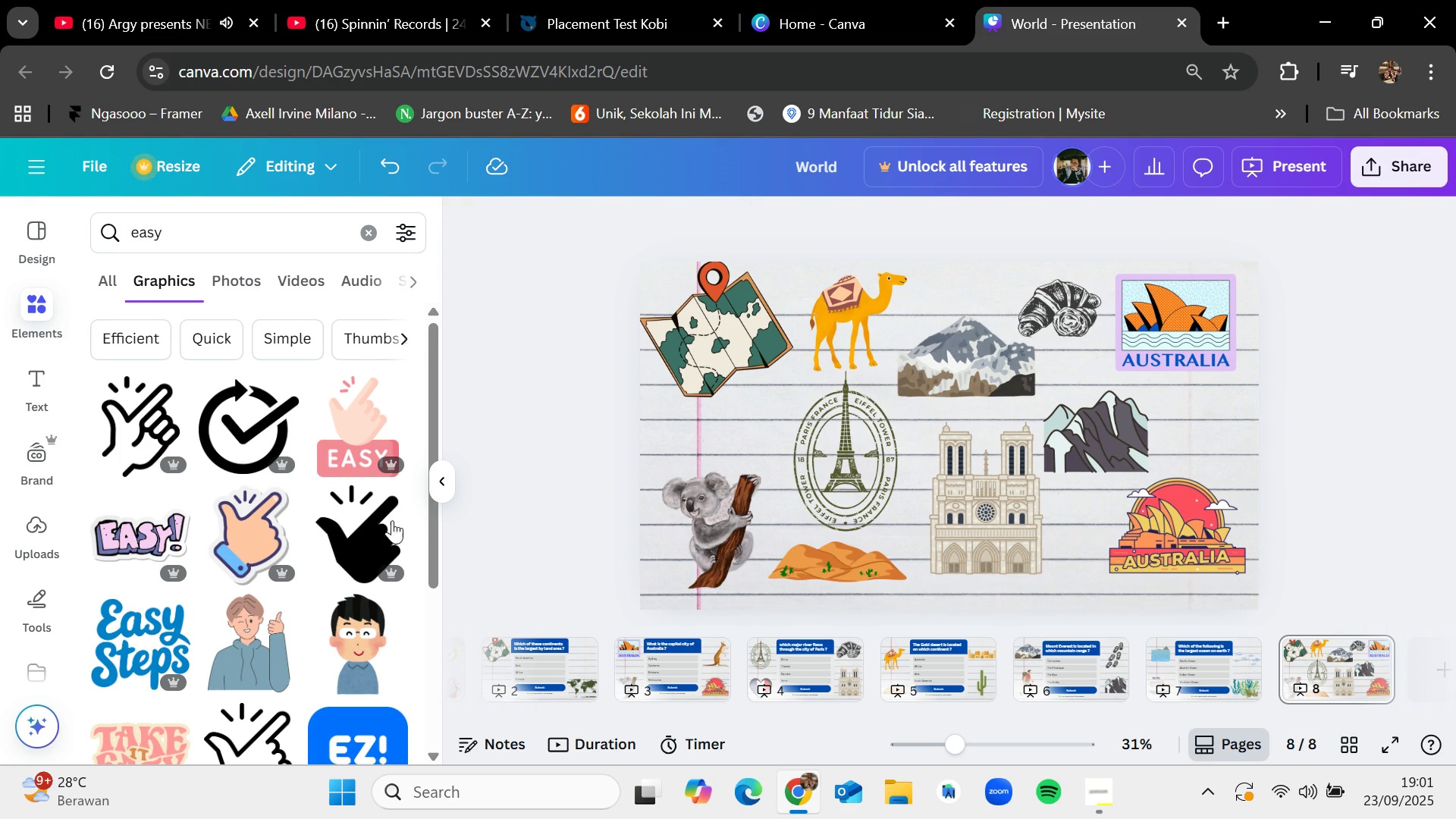 
scroll: coordinate [354, 554], scroll_direction: down, amount: 6.0
 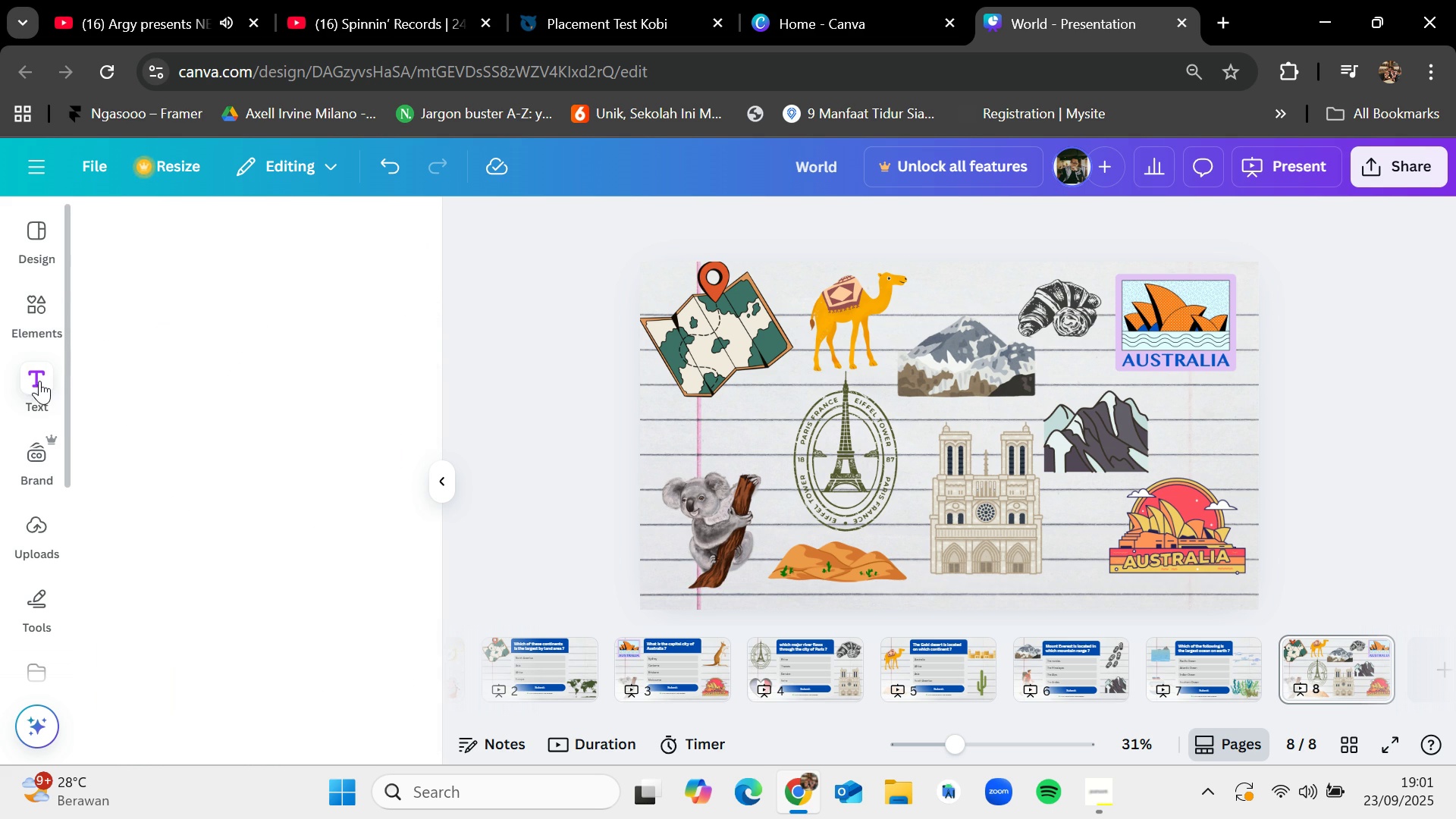 
wait(6.97)
 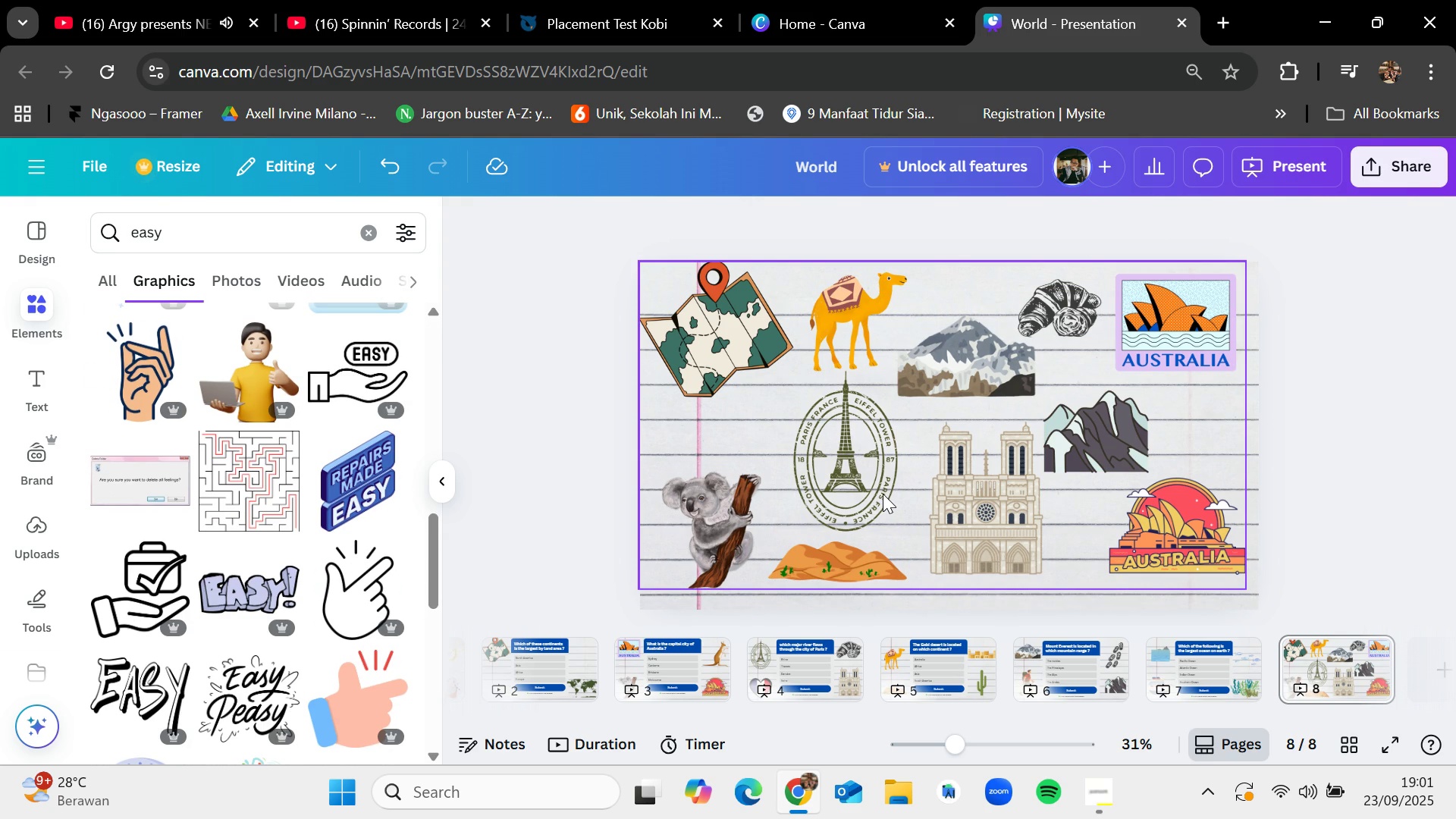 
left_click_drag(start_coordinate=[252, 432], to_coordinate=[960, 416])
 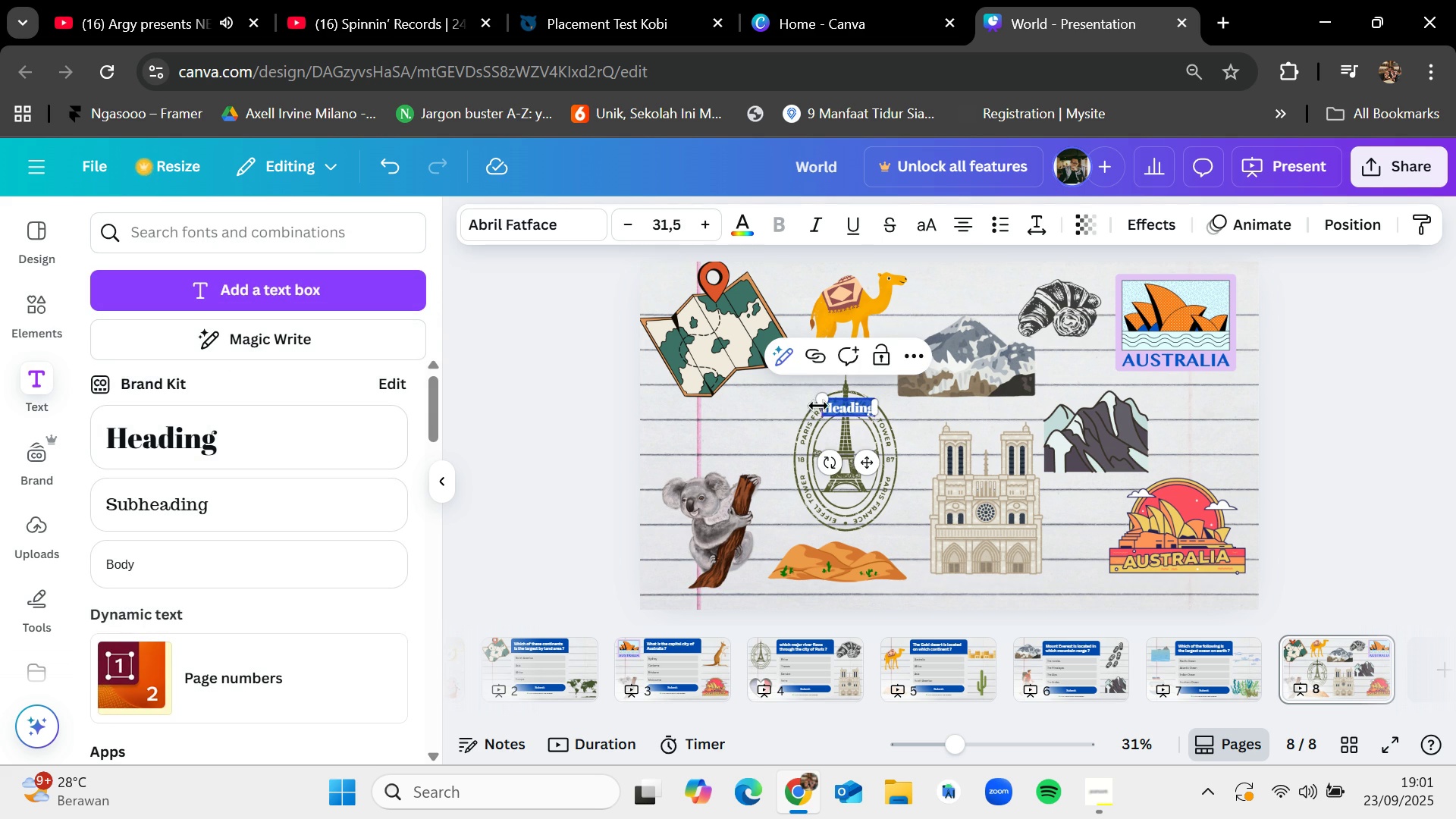 
left_click_drag(start_coordinate=[821, 397], to_coordinate=[647, 356])
 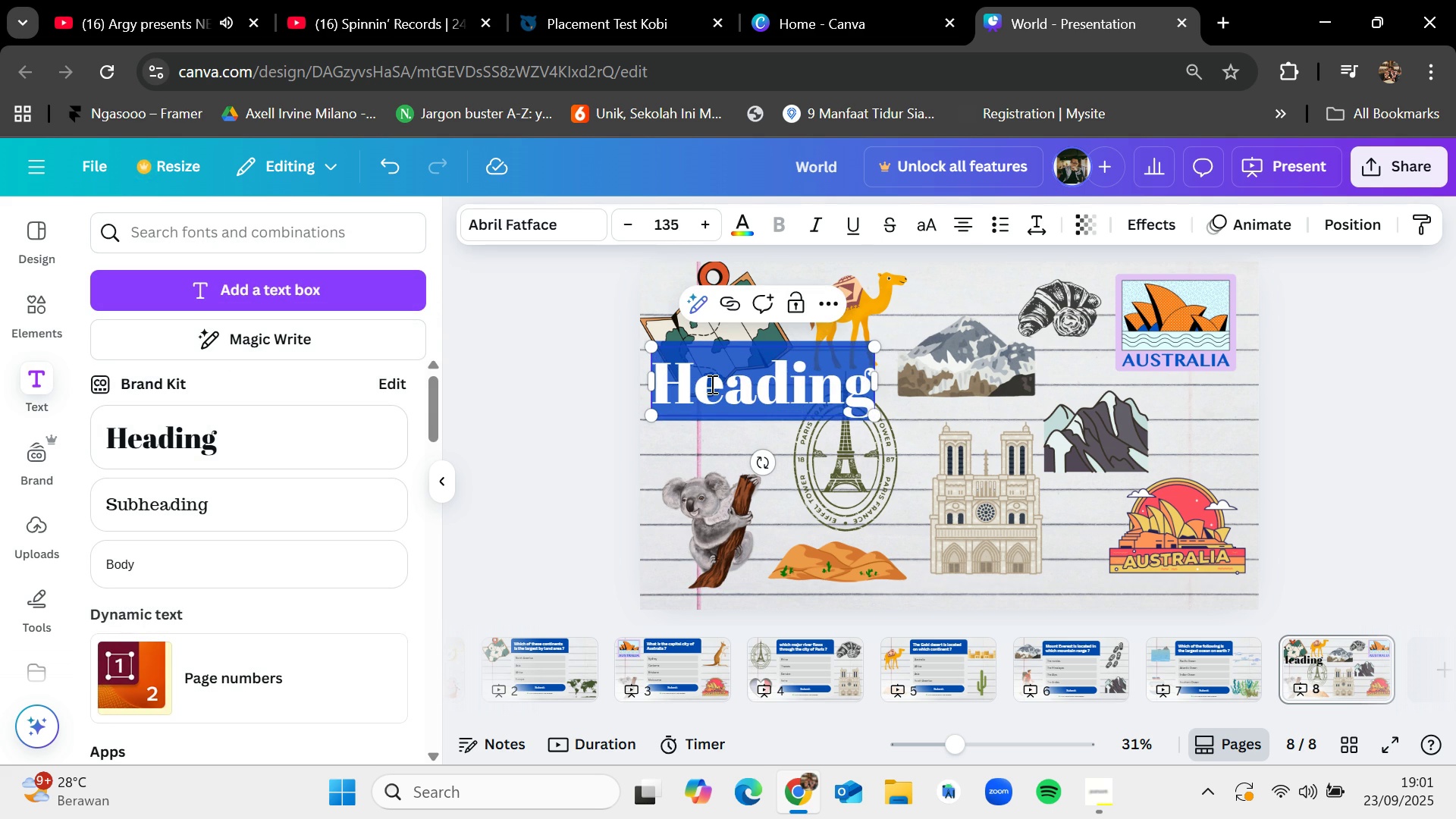 
key(Backspace)
type(Geography is Fun)
 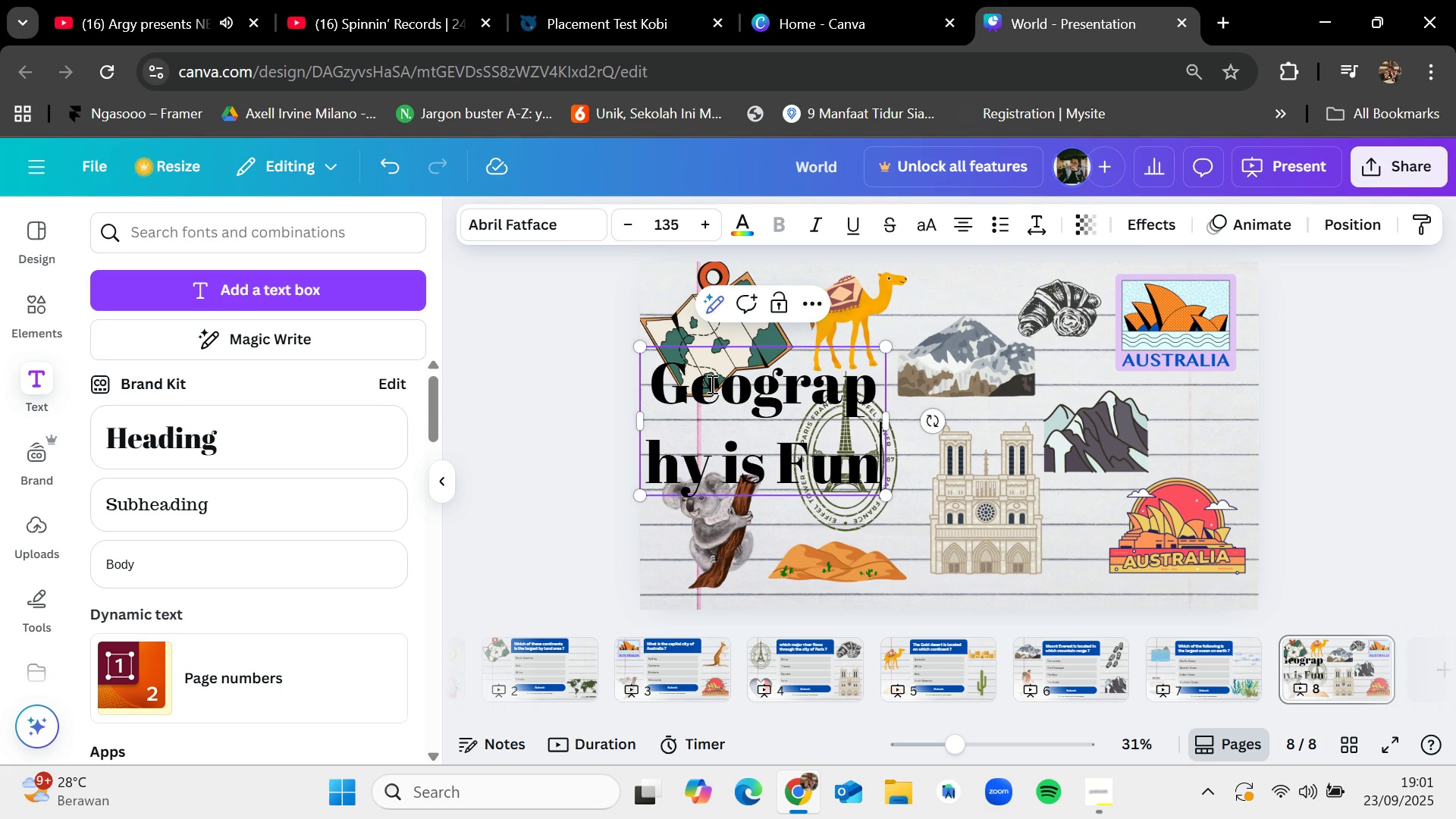 
left_click_drag(start_coordinate=[886, 426], to_coordinate=[992, 422])
 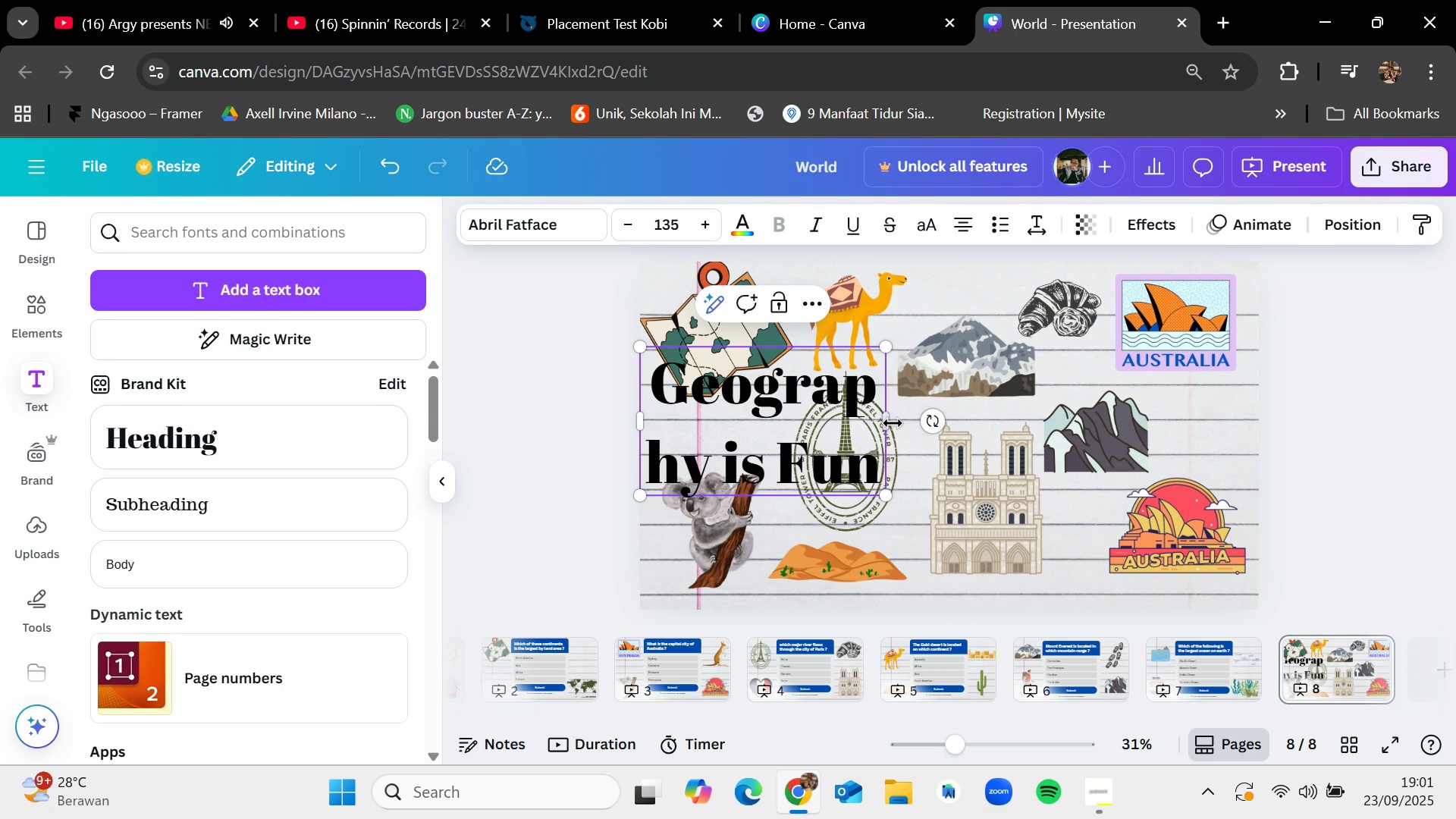 
left_click_drag(start_coordinate=[889, 419], to_coordinate=[1147, 403])
 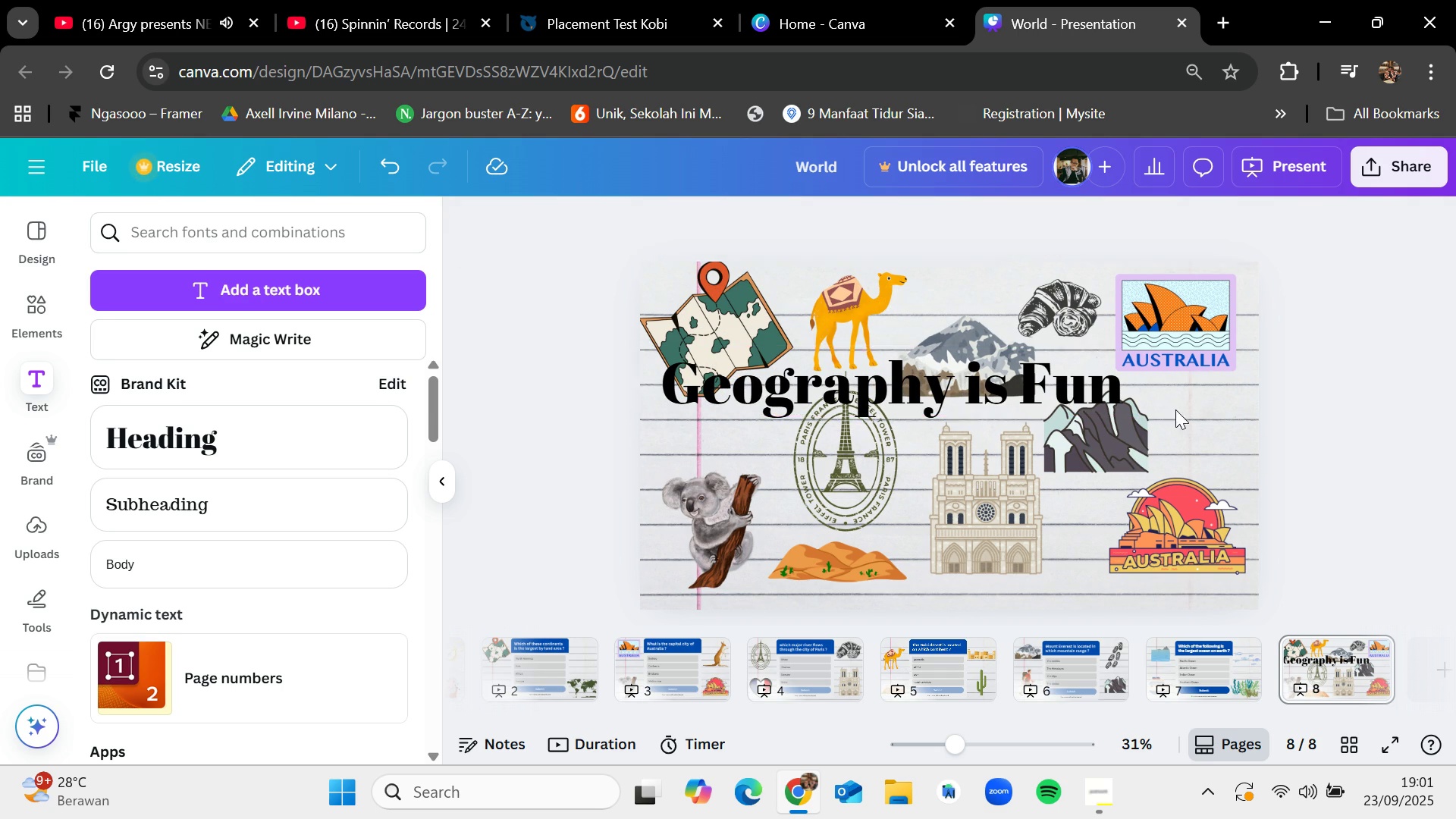 
left_click_drag(start_coordinate=[1009, 392], to_coordinate=[1050, 442])
 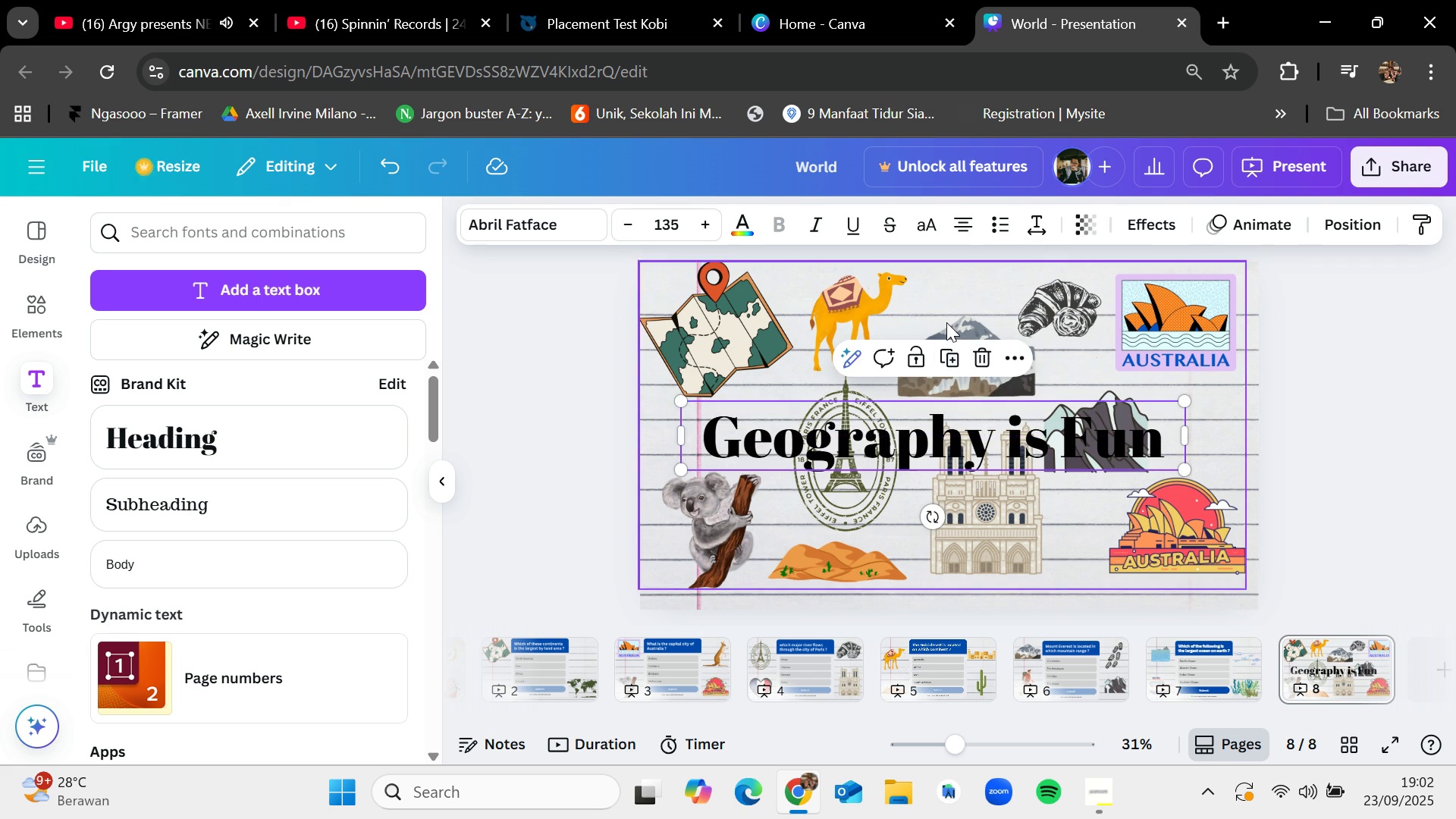 
left_click([946, 321])
 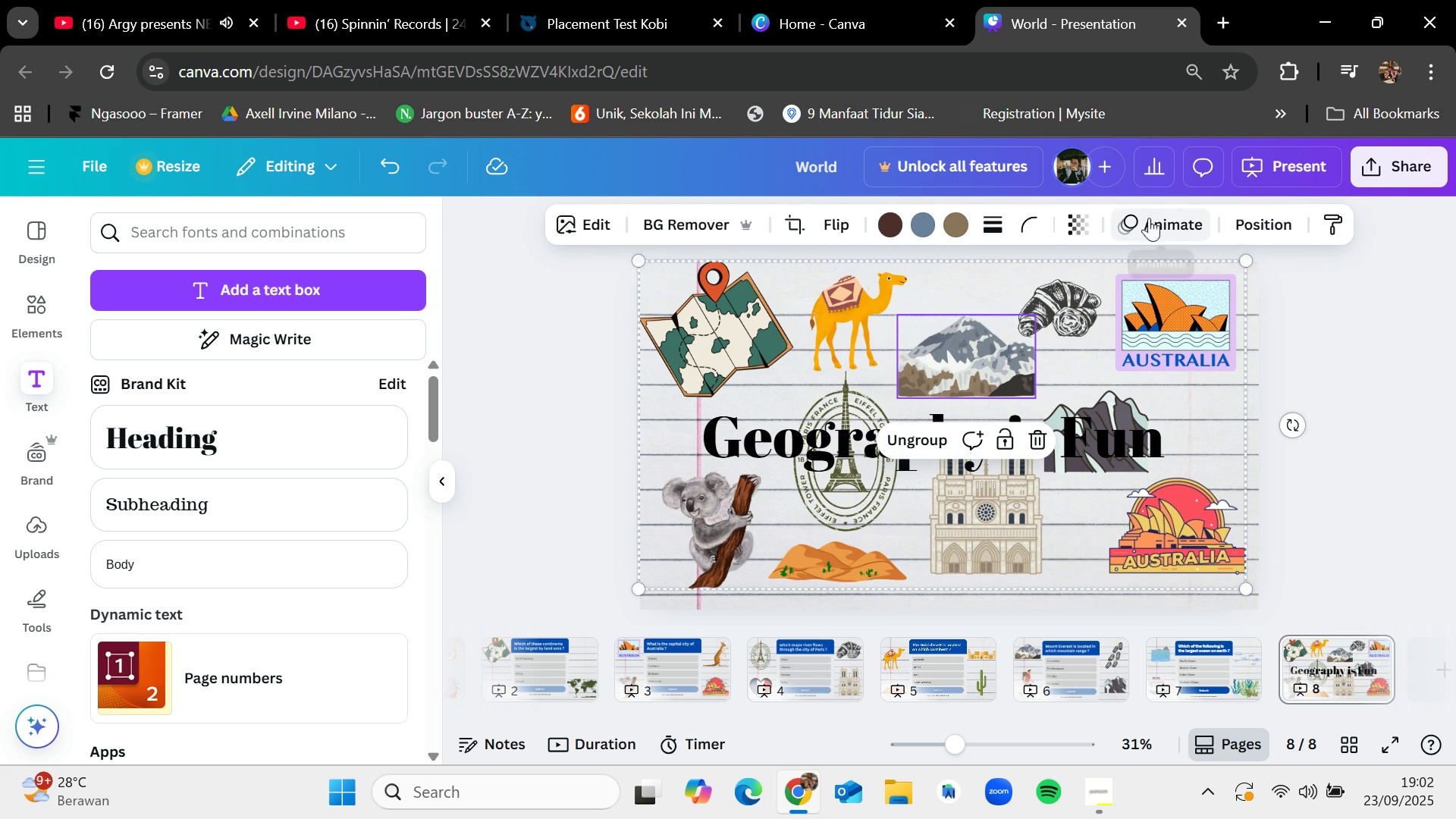 
left_click([557, 322])
 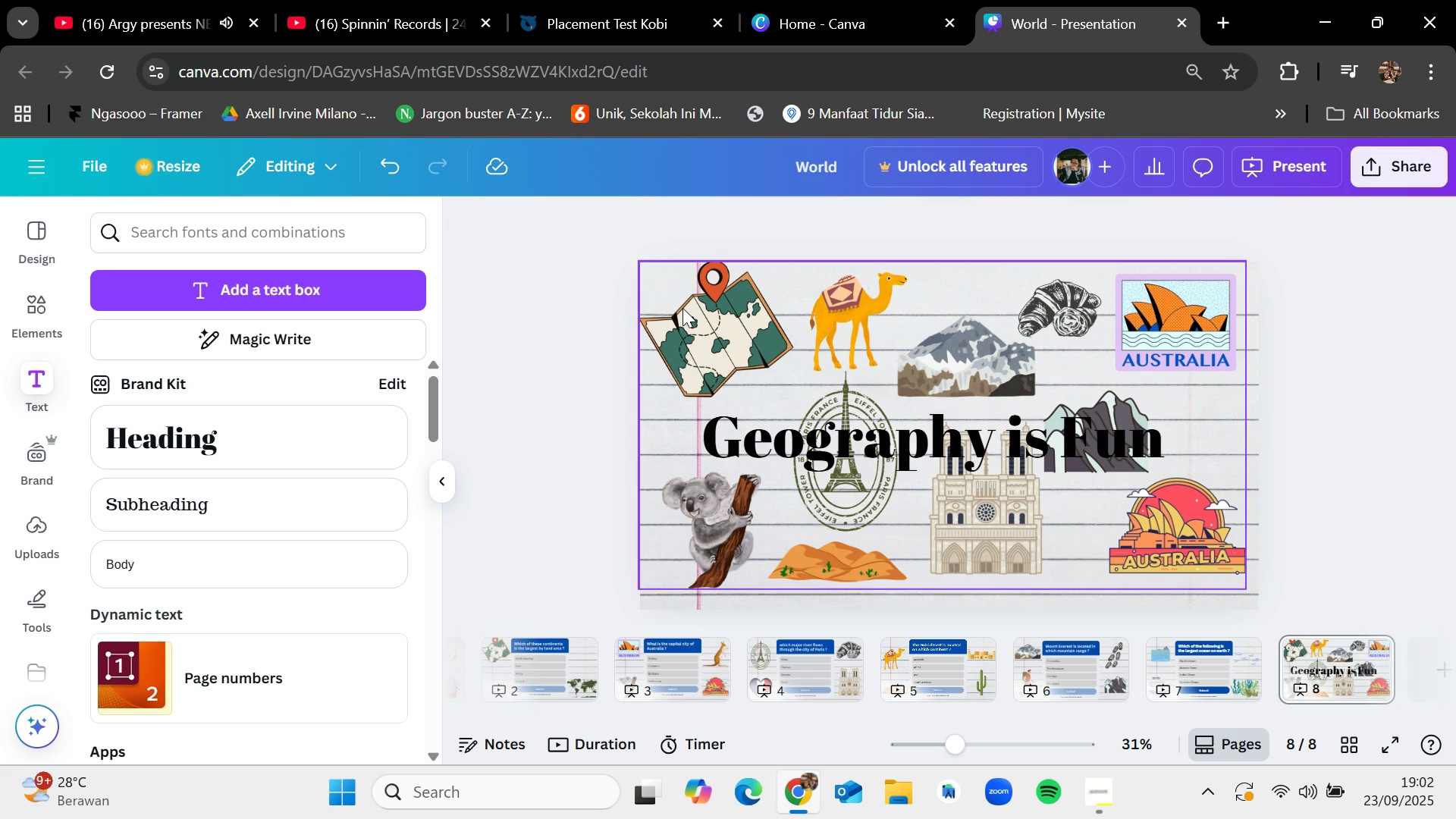 
left_click([682, 308])
 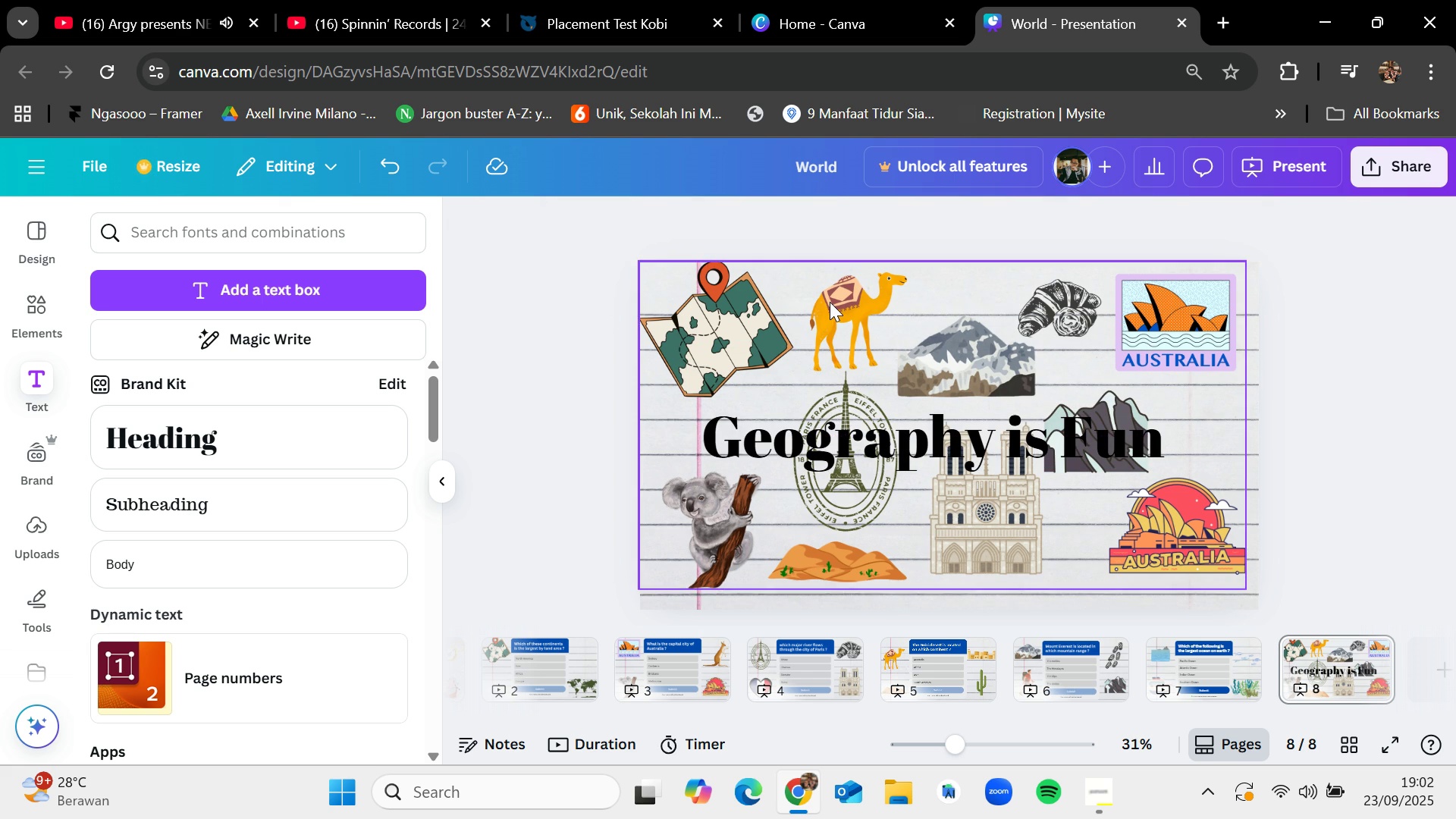 
left_click([830, 300])
 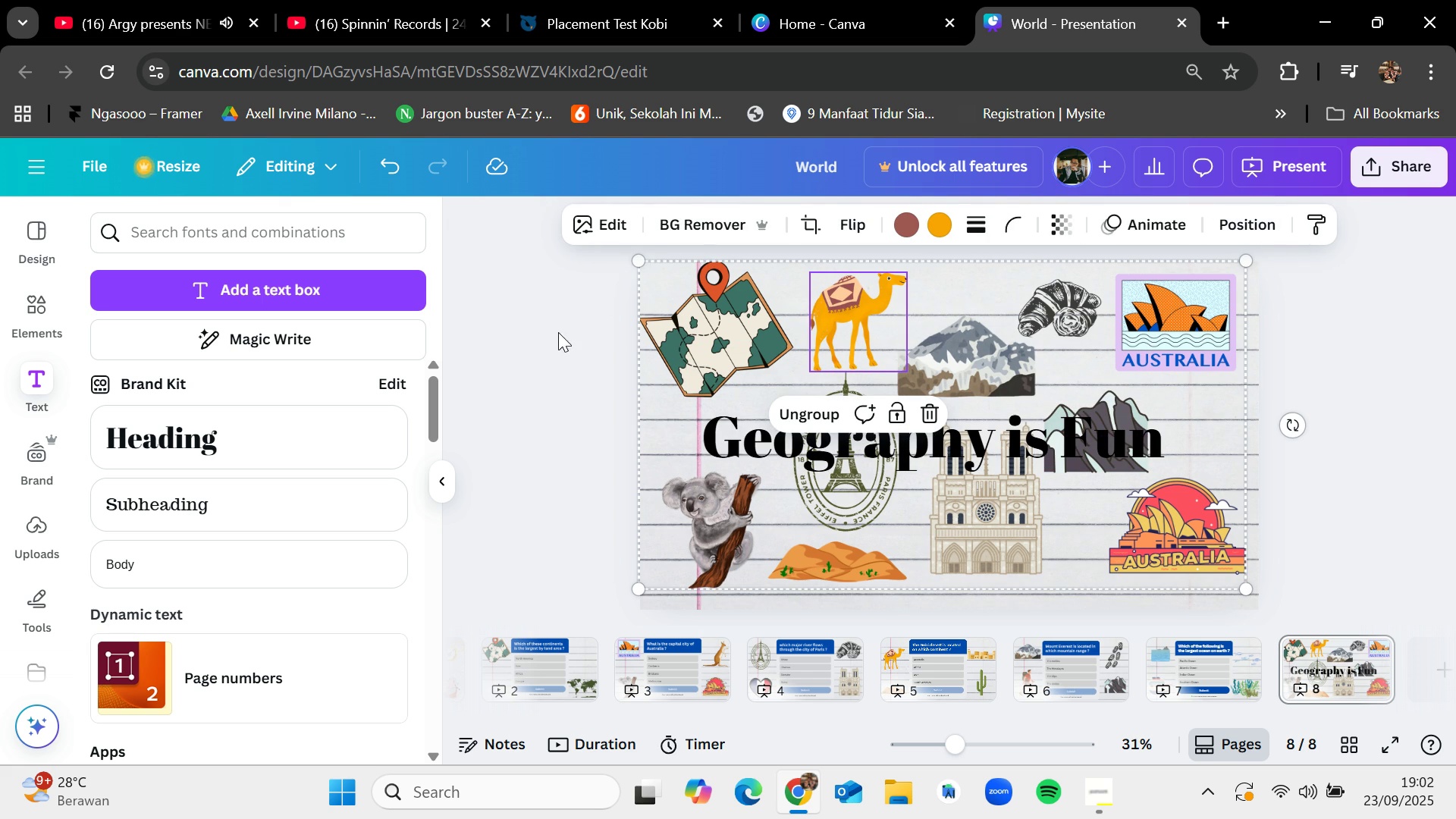 
left_click_drag(start_coordinate=[902, 447], to_coordinate=[899, 532])
 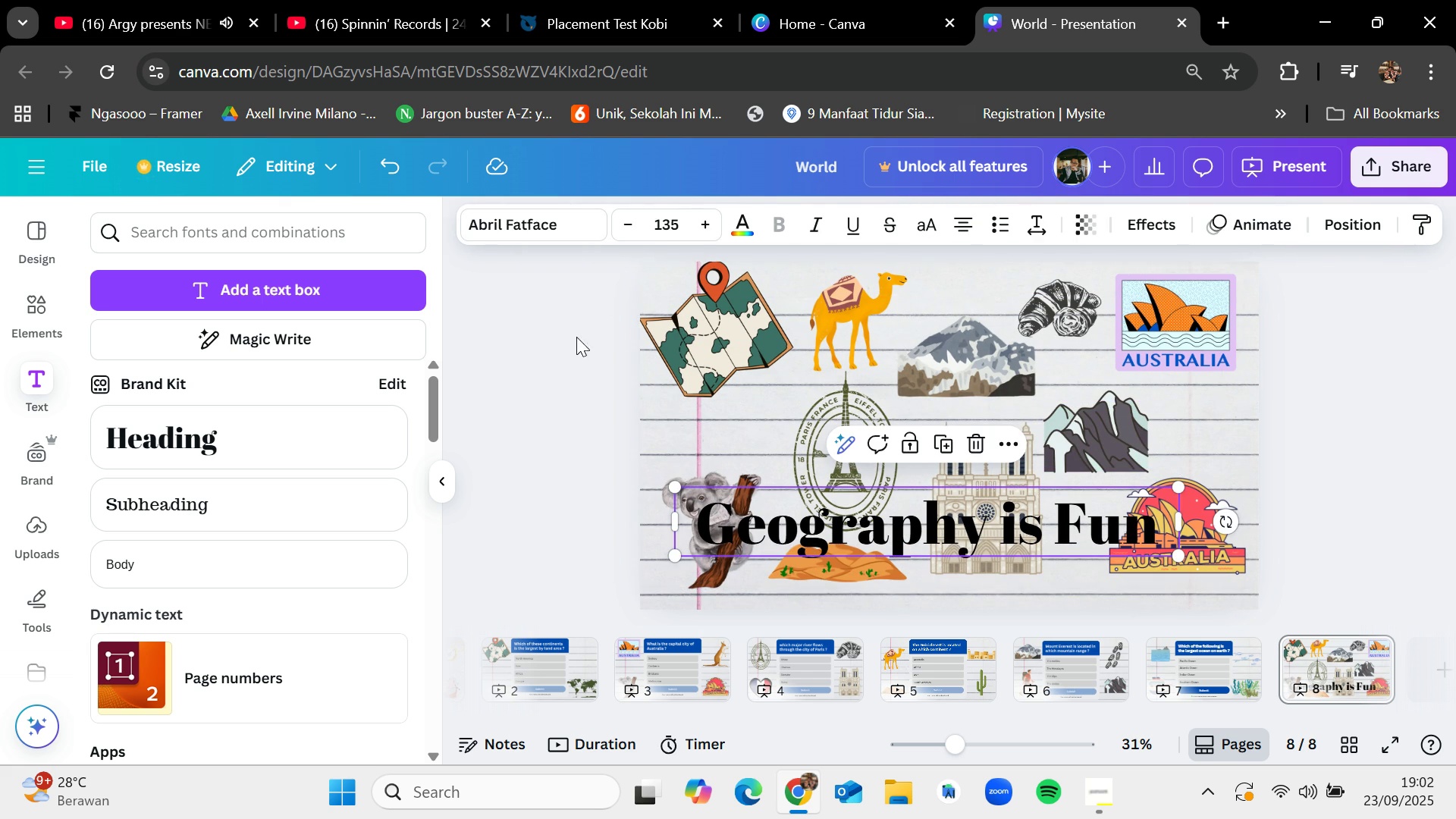 
left_click_drag(start_coordinate=[576, 337], to_coordinate=[762, 341])
 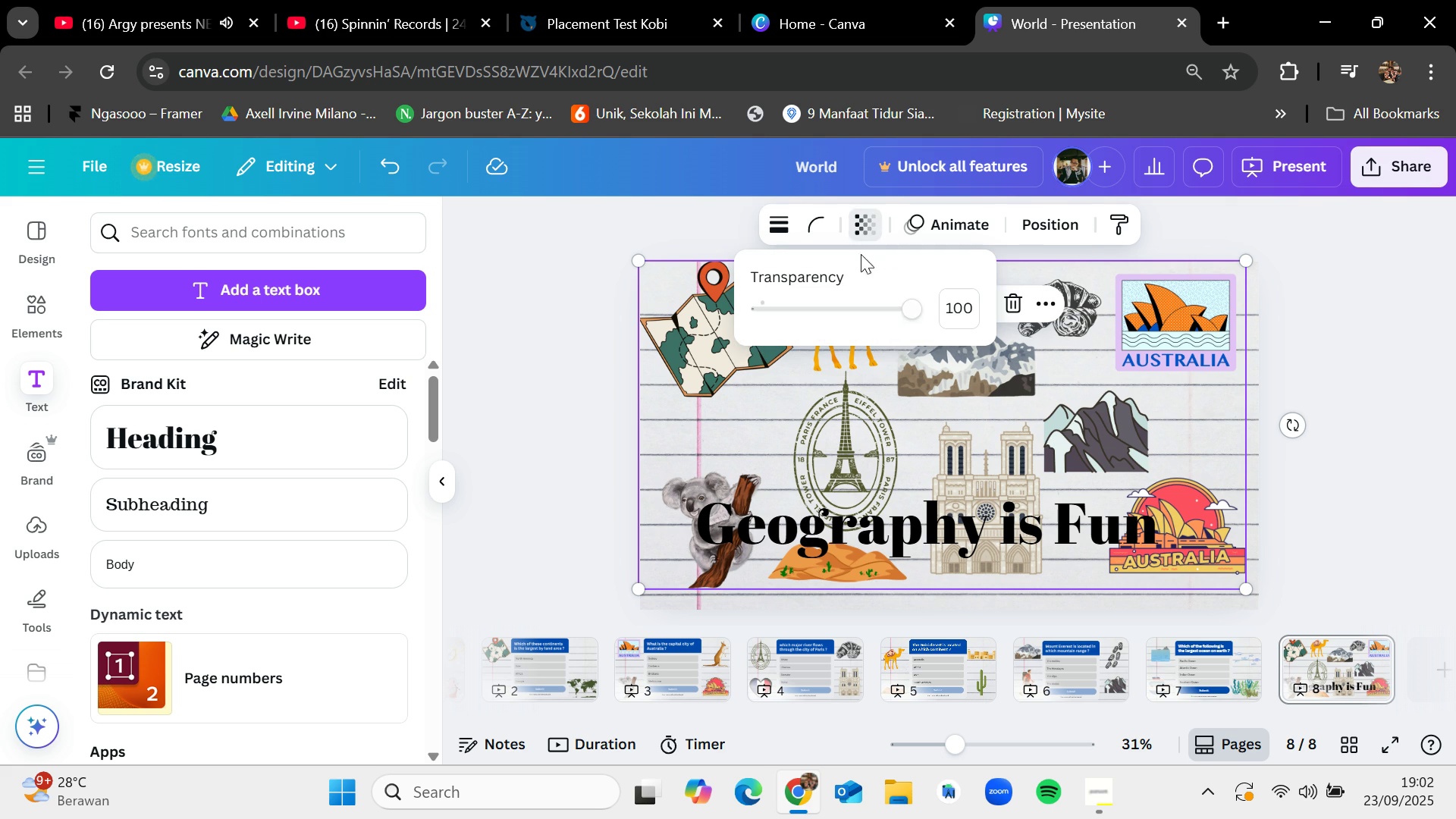 
left_click_drag(start_coordinate=[905, 305], to_coordinate=[849, 312])
 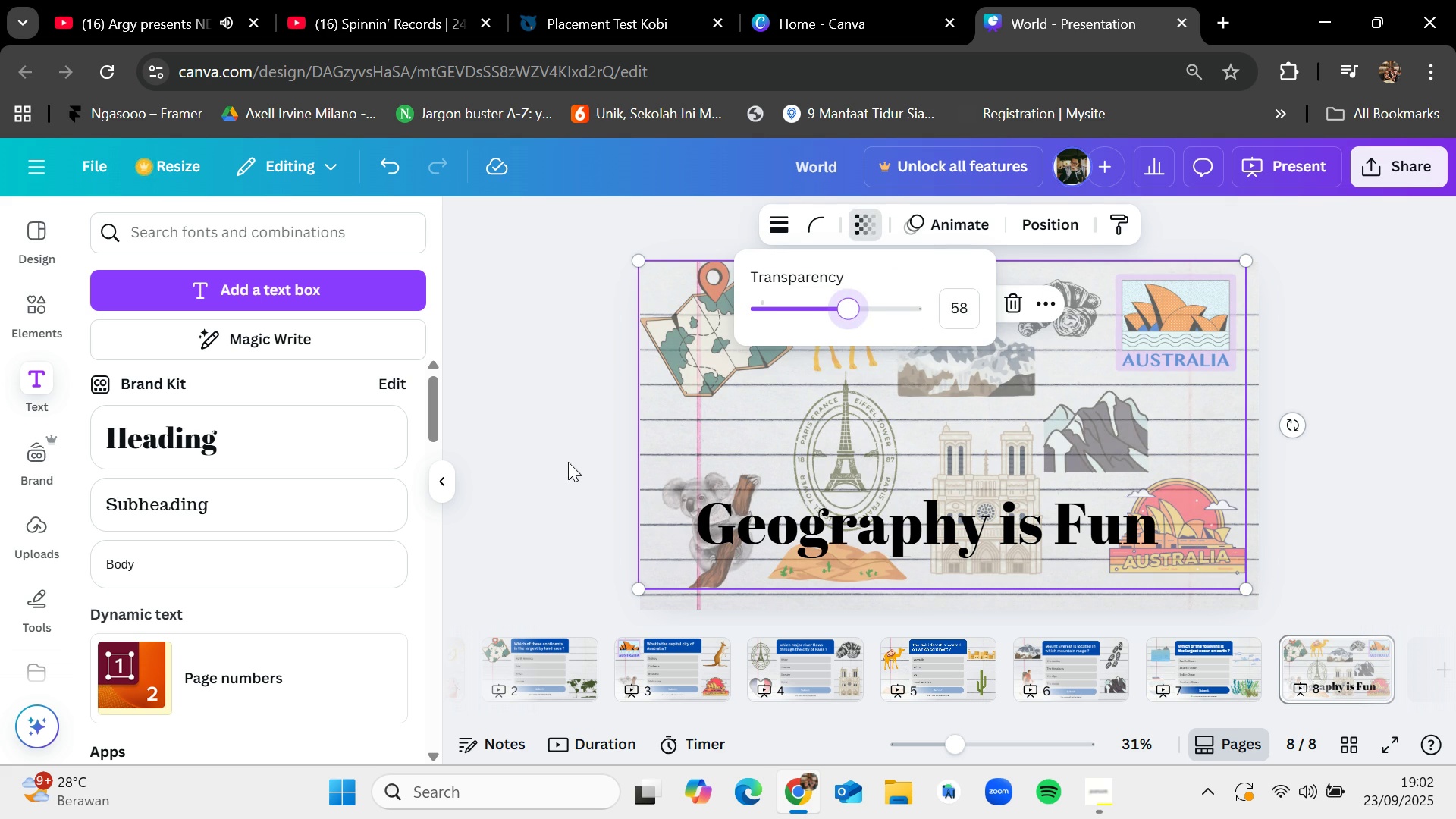 
left_click([568, 462])
 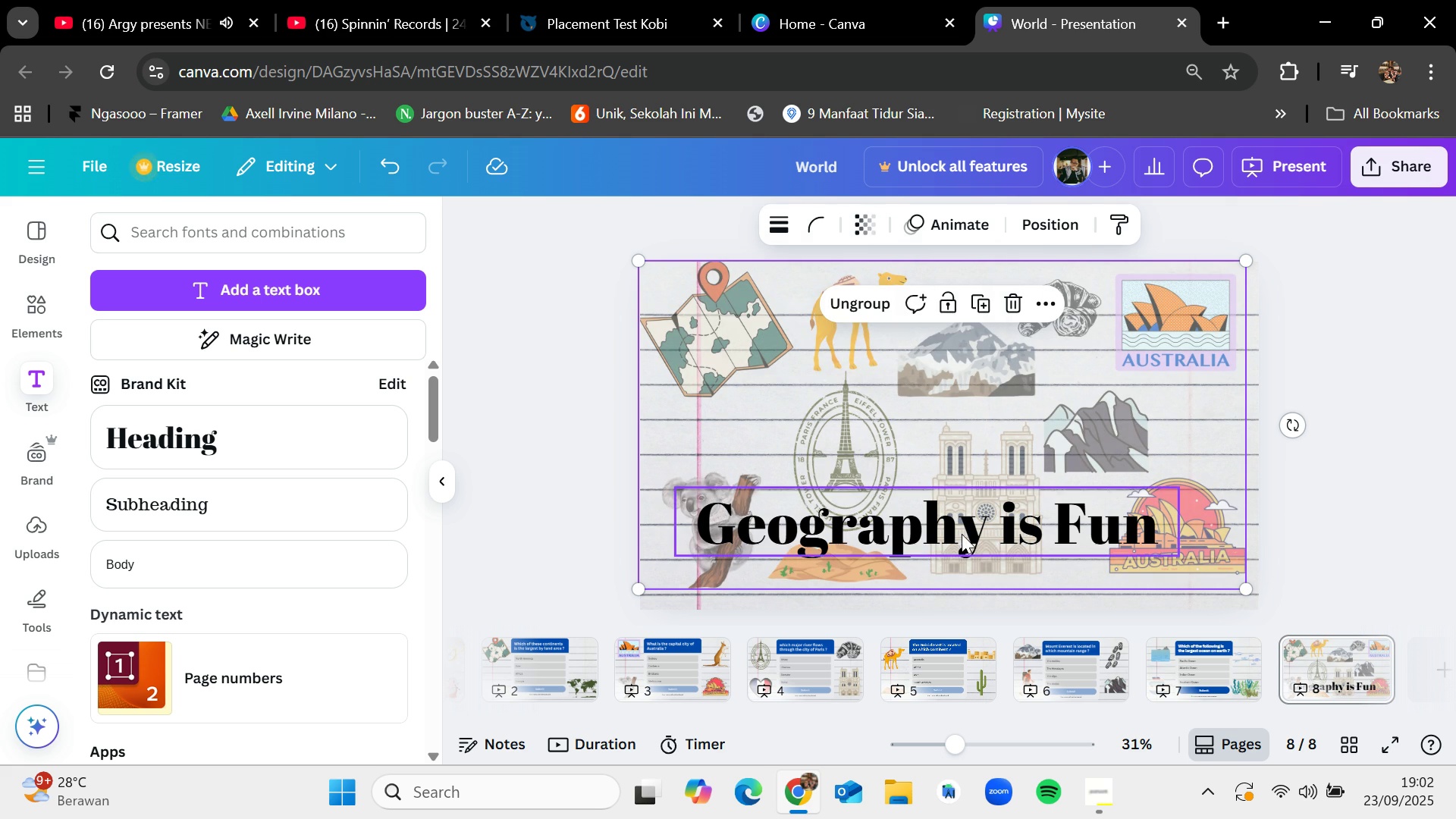 
left_click_drag(start_coordinate=[962, 532], to_coordinate=[974, 418])
 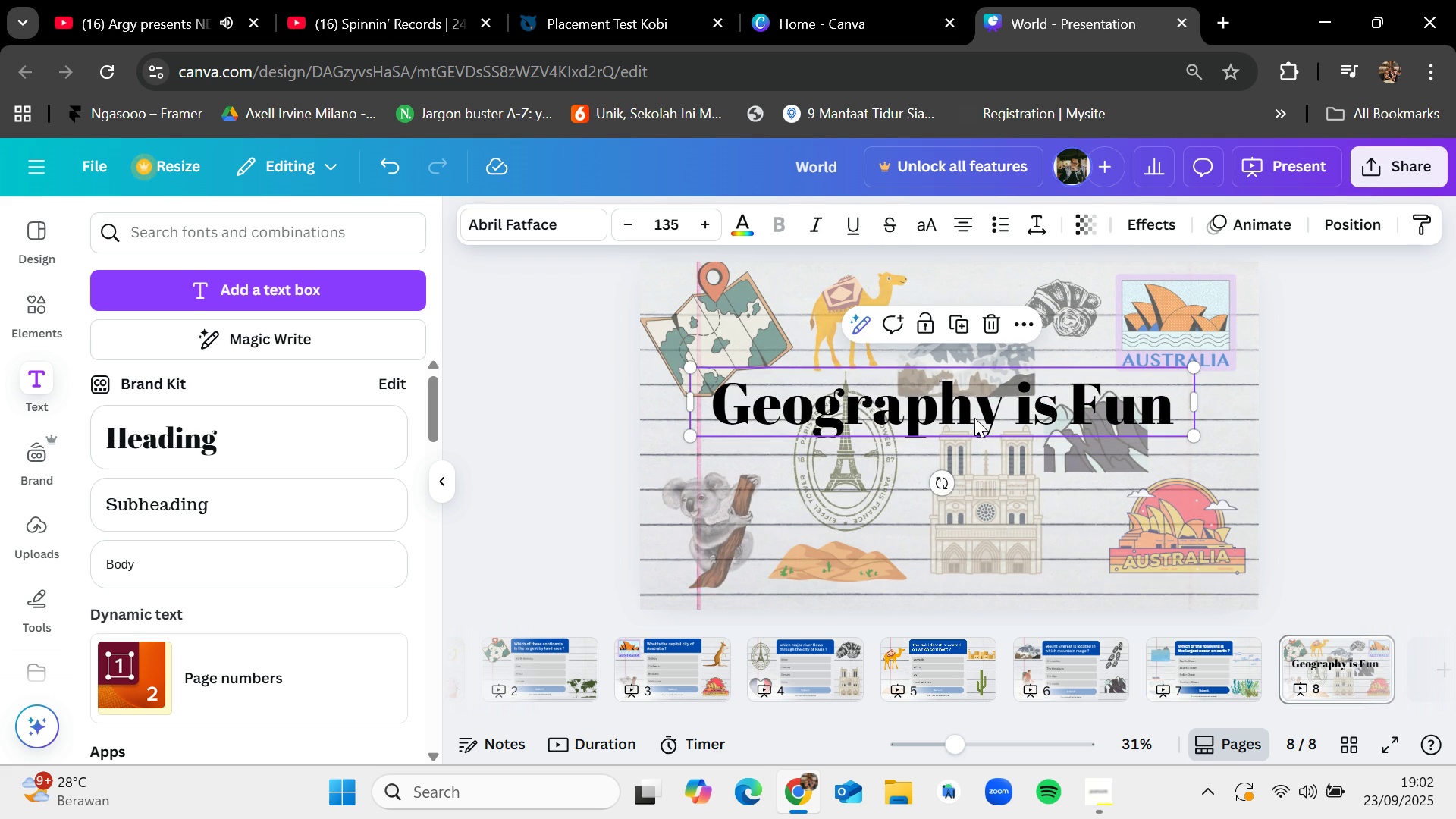 
left_click_drag(start_coordinate=[975, 420], to_coordinate=[977, 428])
 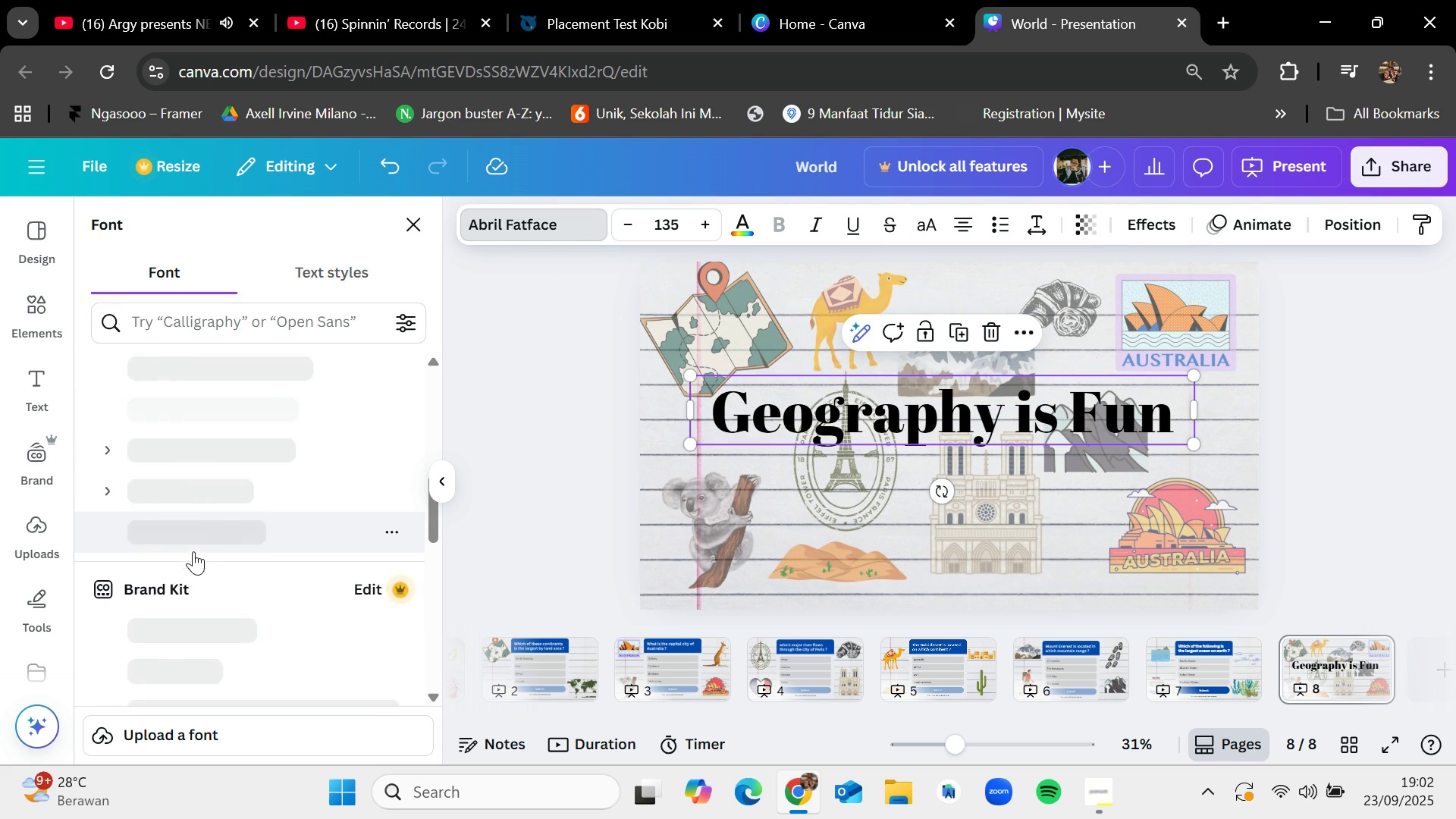 
scroll: coordinate [195, 555], scroll_direction: down, amount: 4.0
 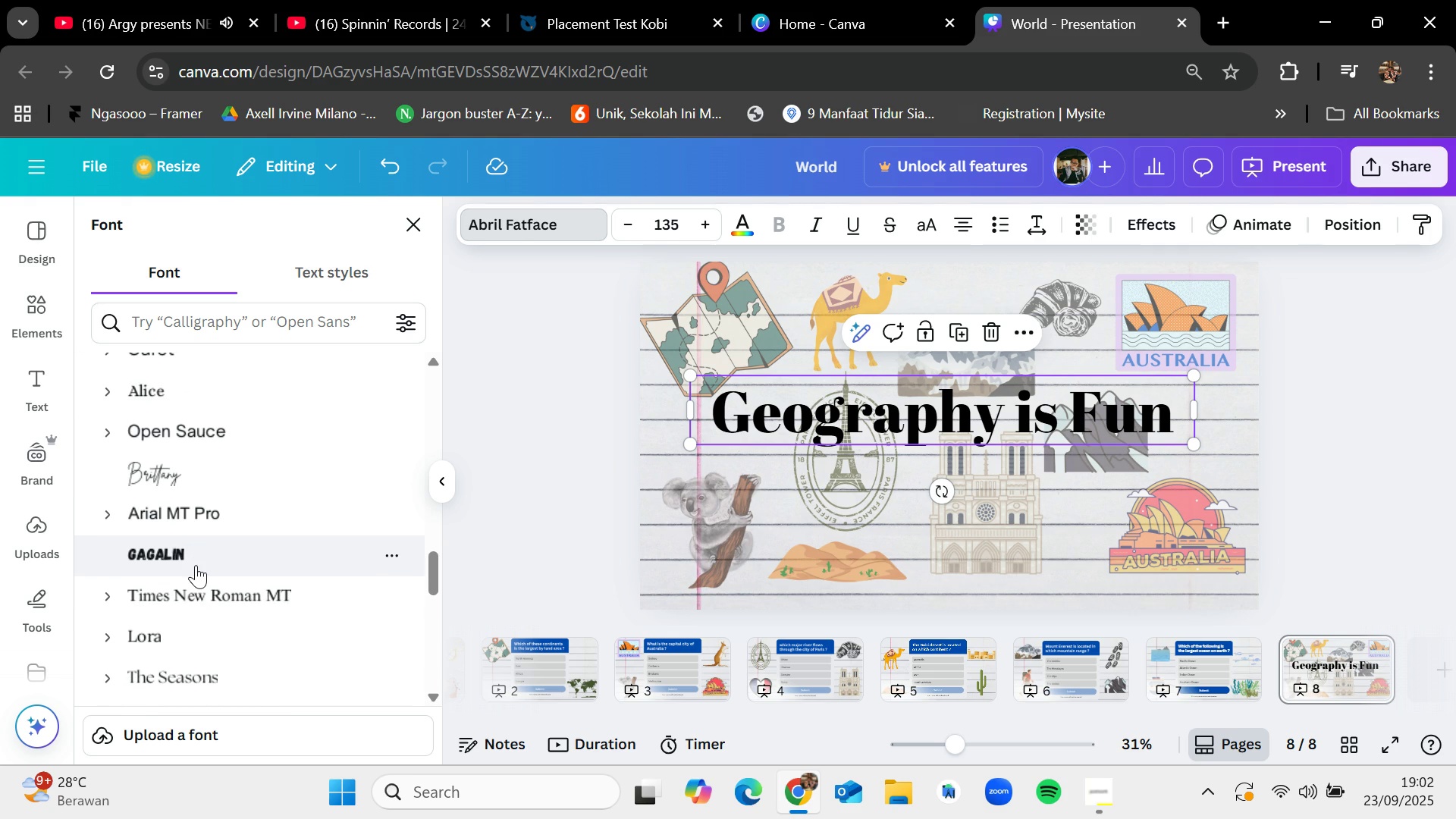 
left_click([196, 565])
 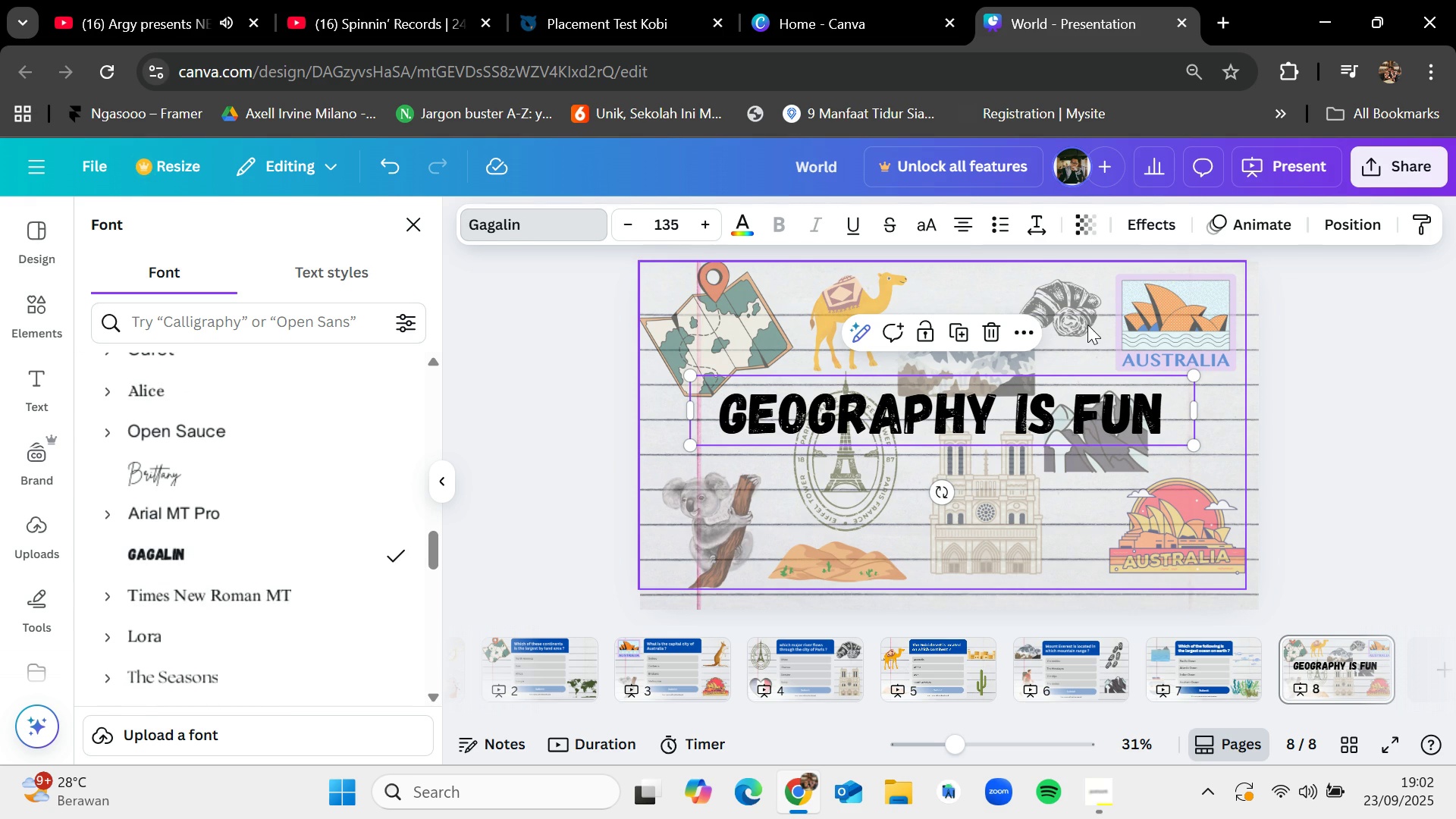 
left_click([1407, 408])
 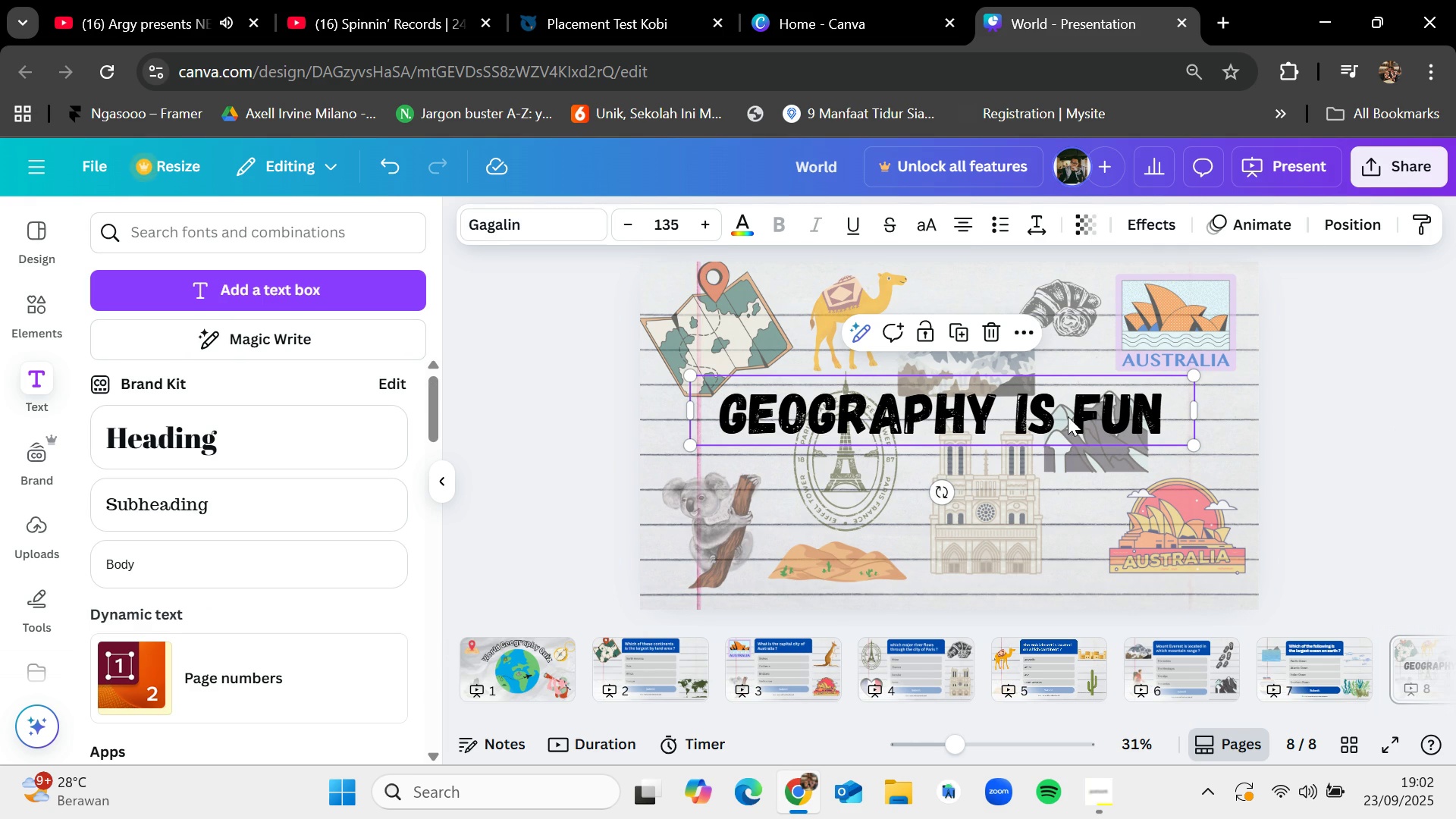 
left_click([1068, 416])
 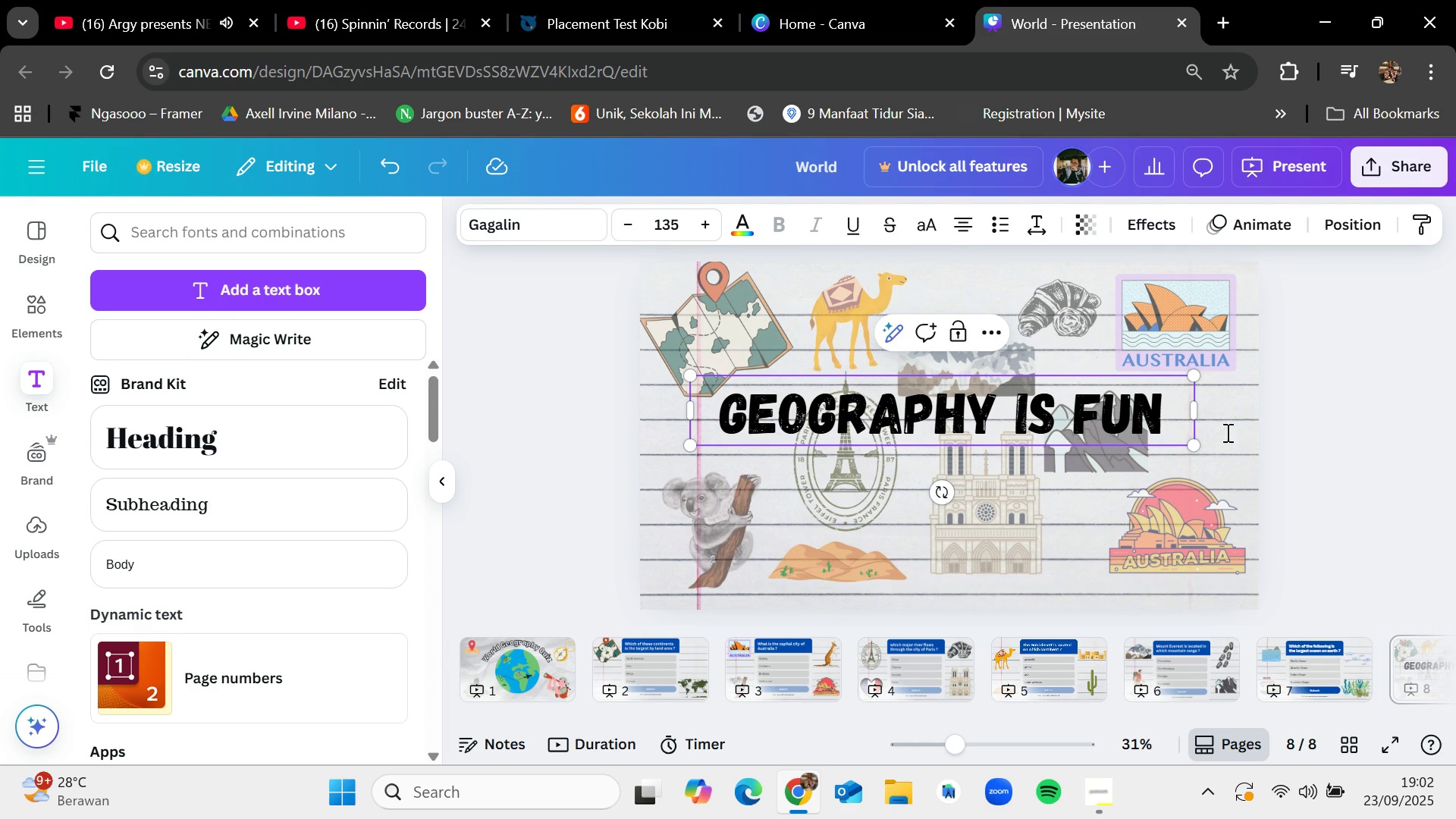 
left_click([1370, 435])
 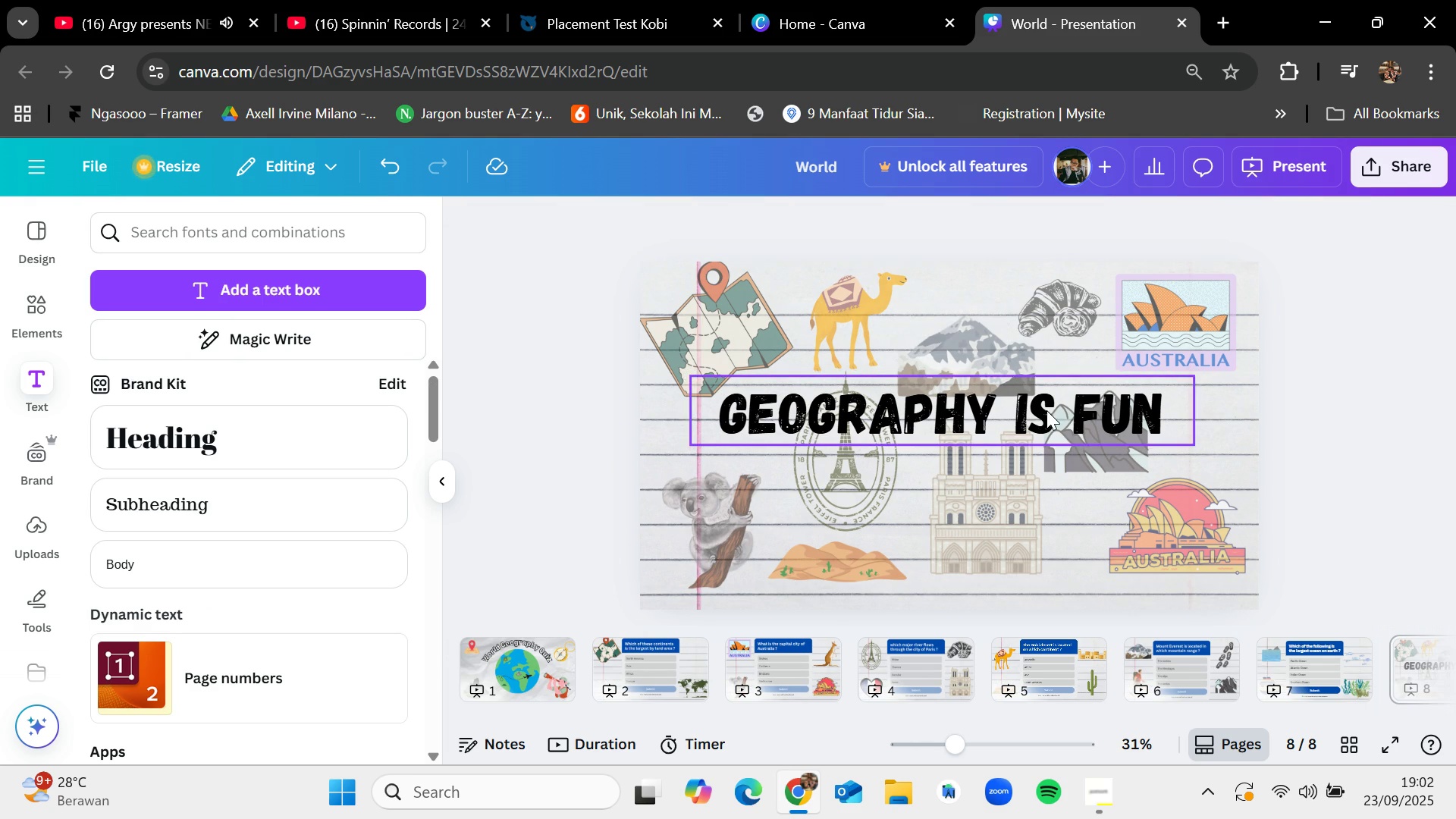 
left_click_drag(start_coordinate=[1046, 410], to_coordinate=[1052, 422])
 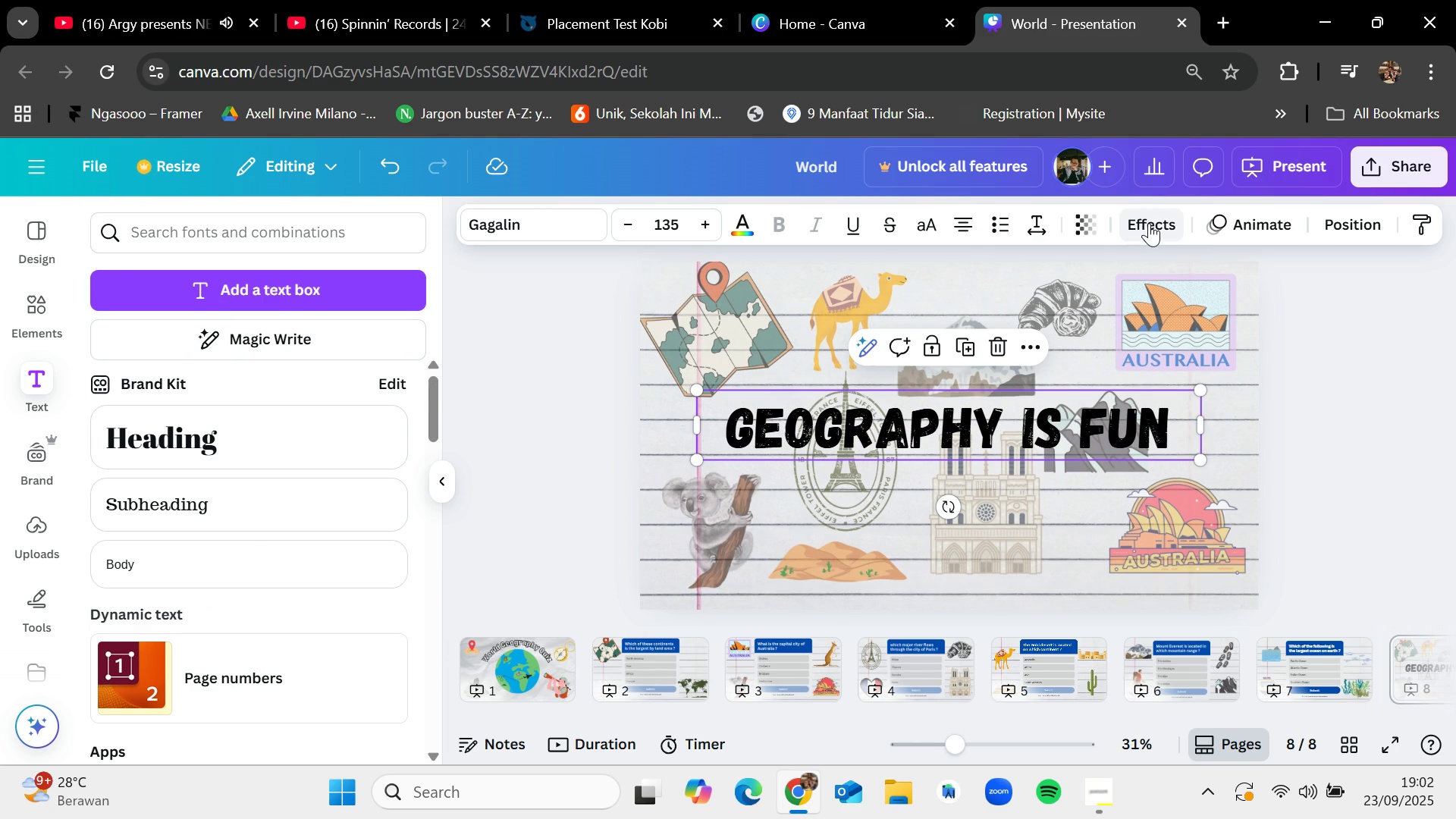 
left_click([1149, 221])
 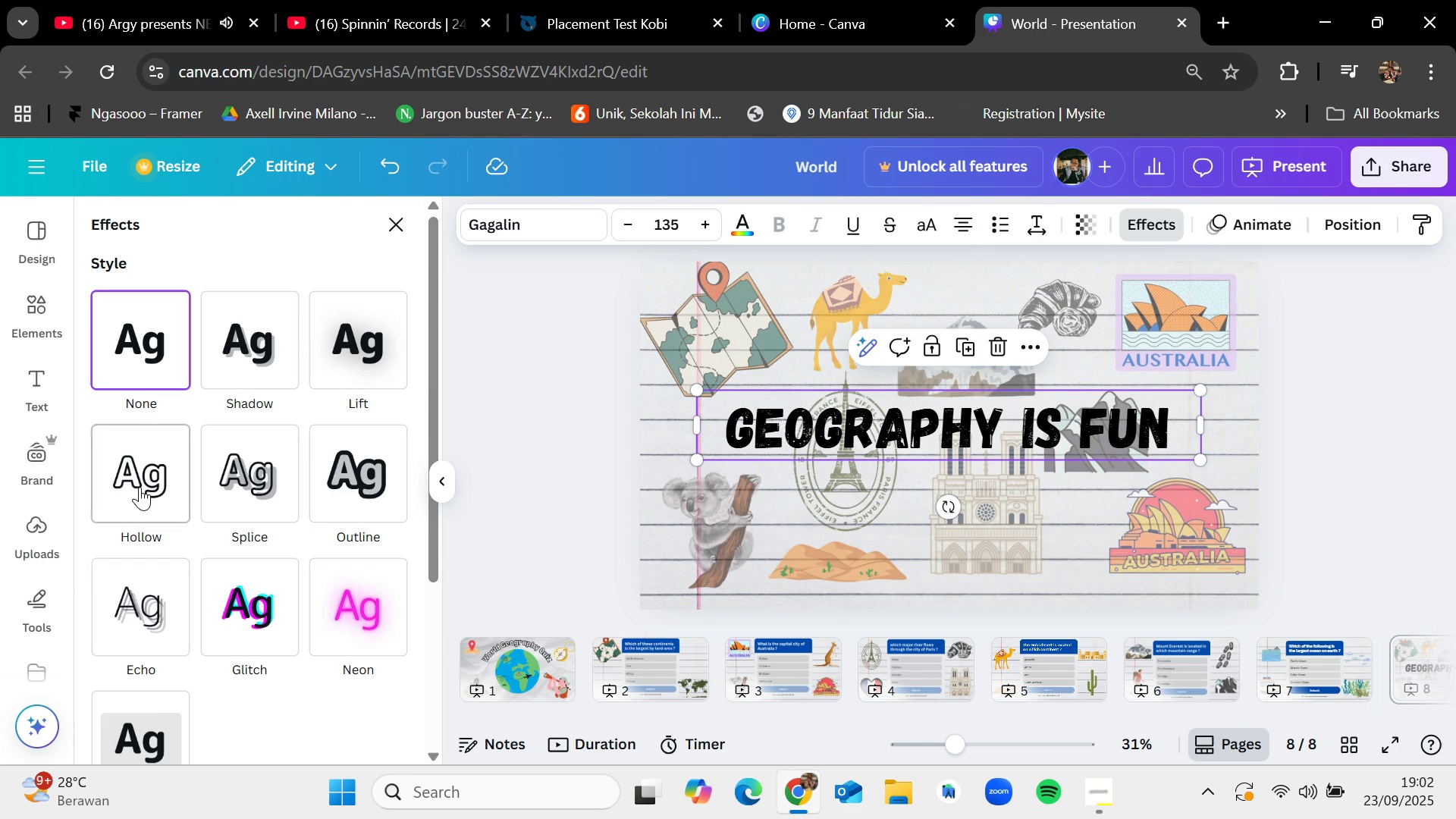 
left_click([140, 486])
 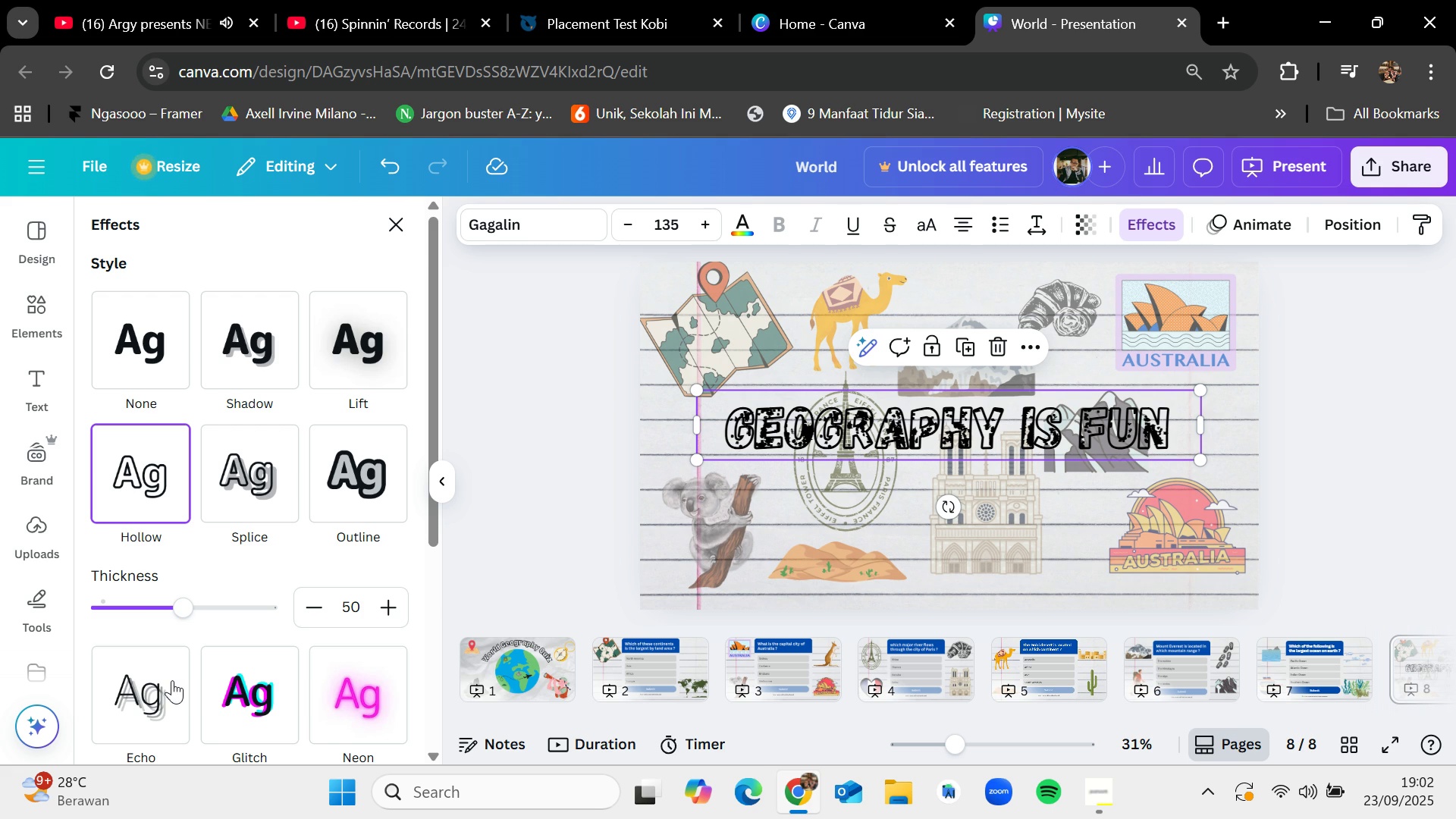 
left_click([170, 680])
 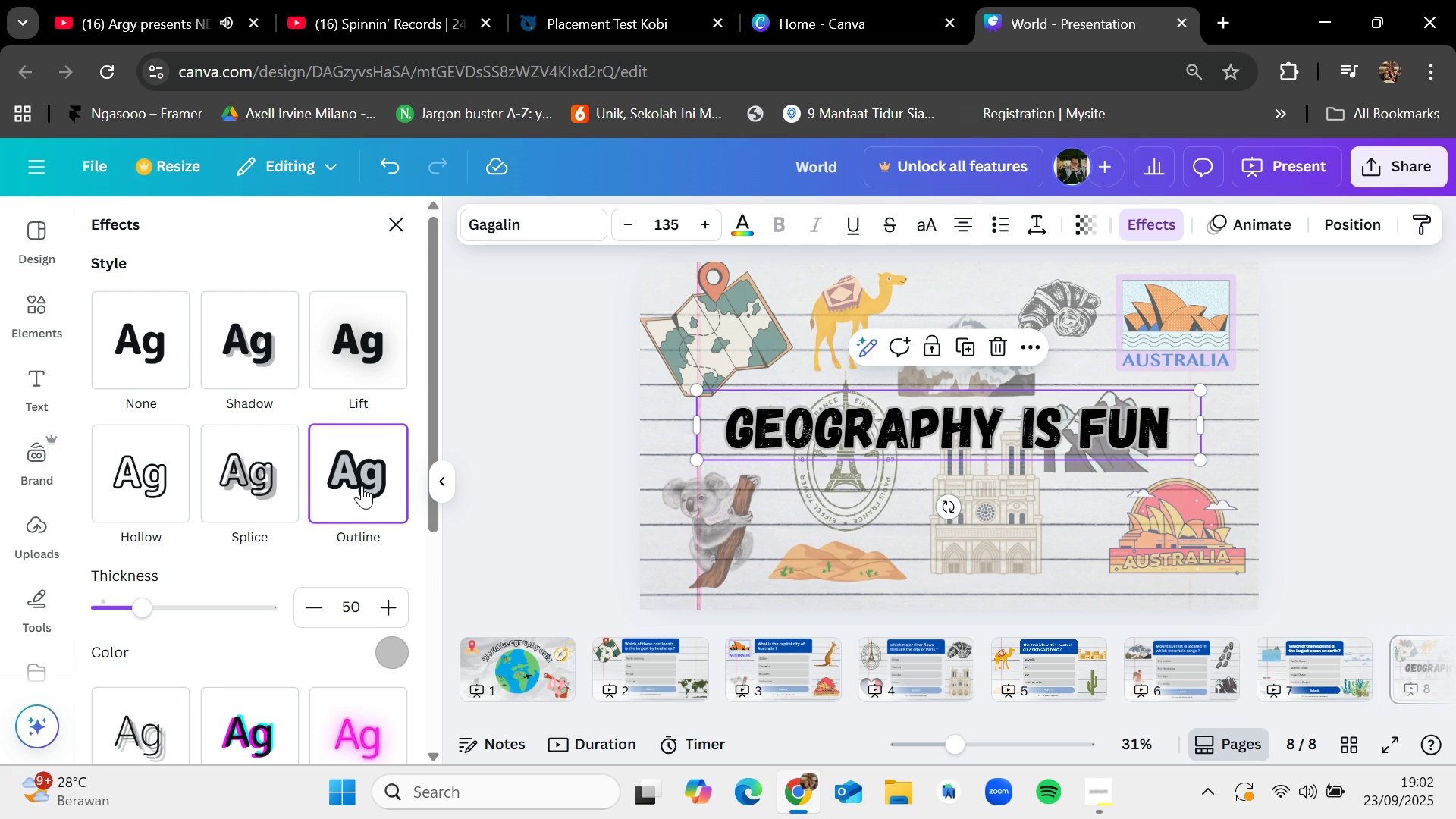 
scroll: coordinate [362, 488], scroll_direction: down, amount: 2.0
 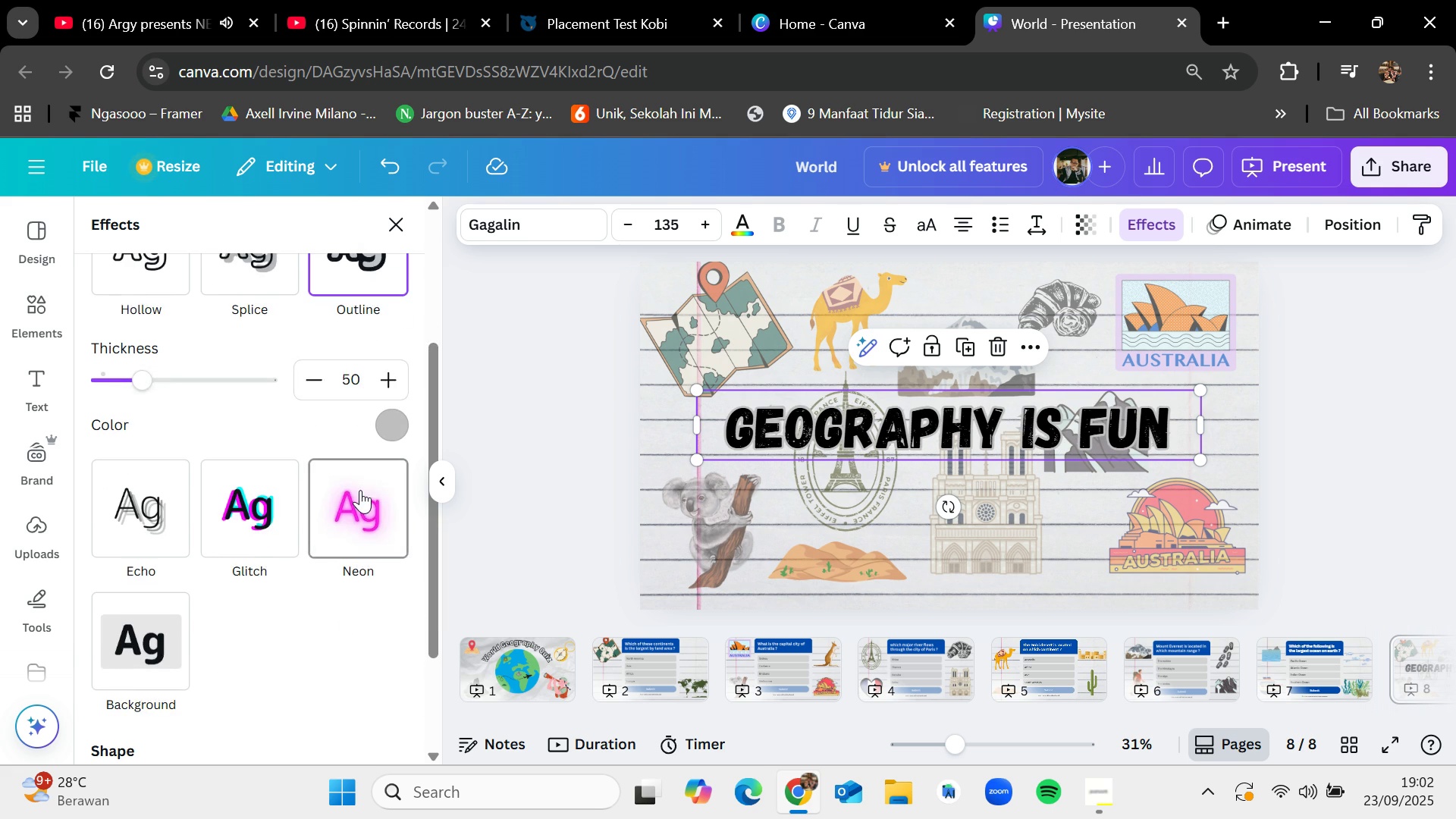 
scroll: coordinate [360, 494], scroll_direction: none, amount: 0.0
 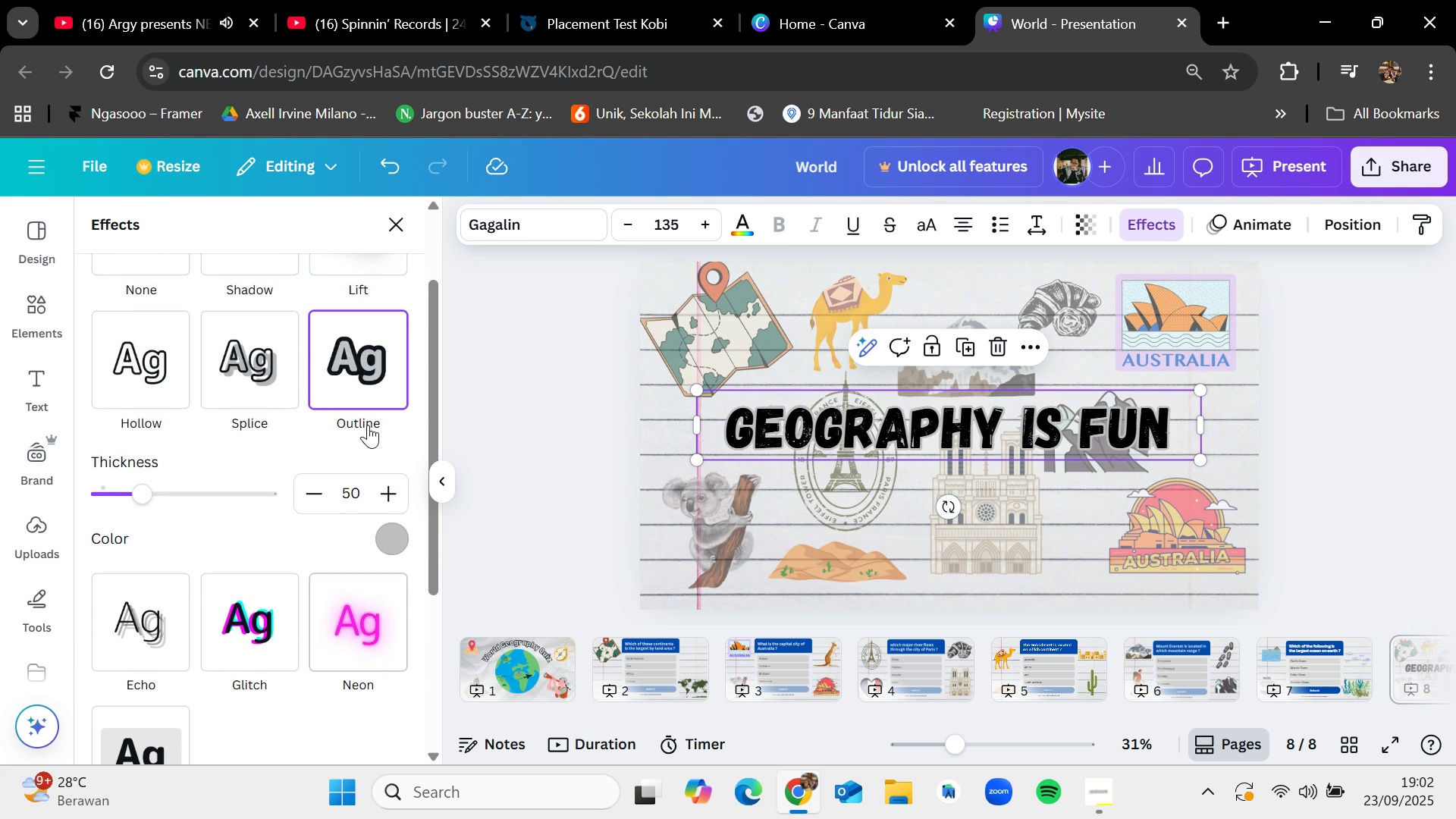 
scroll: coordinate [368, 431], scroll_direction: up, amount: 1.0
 